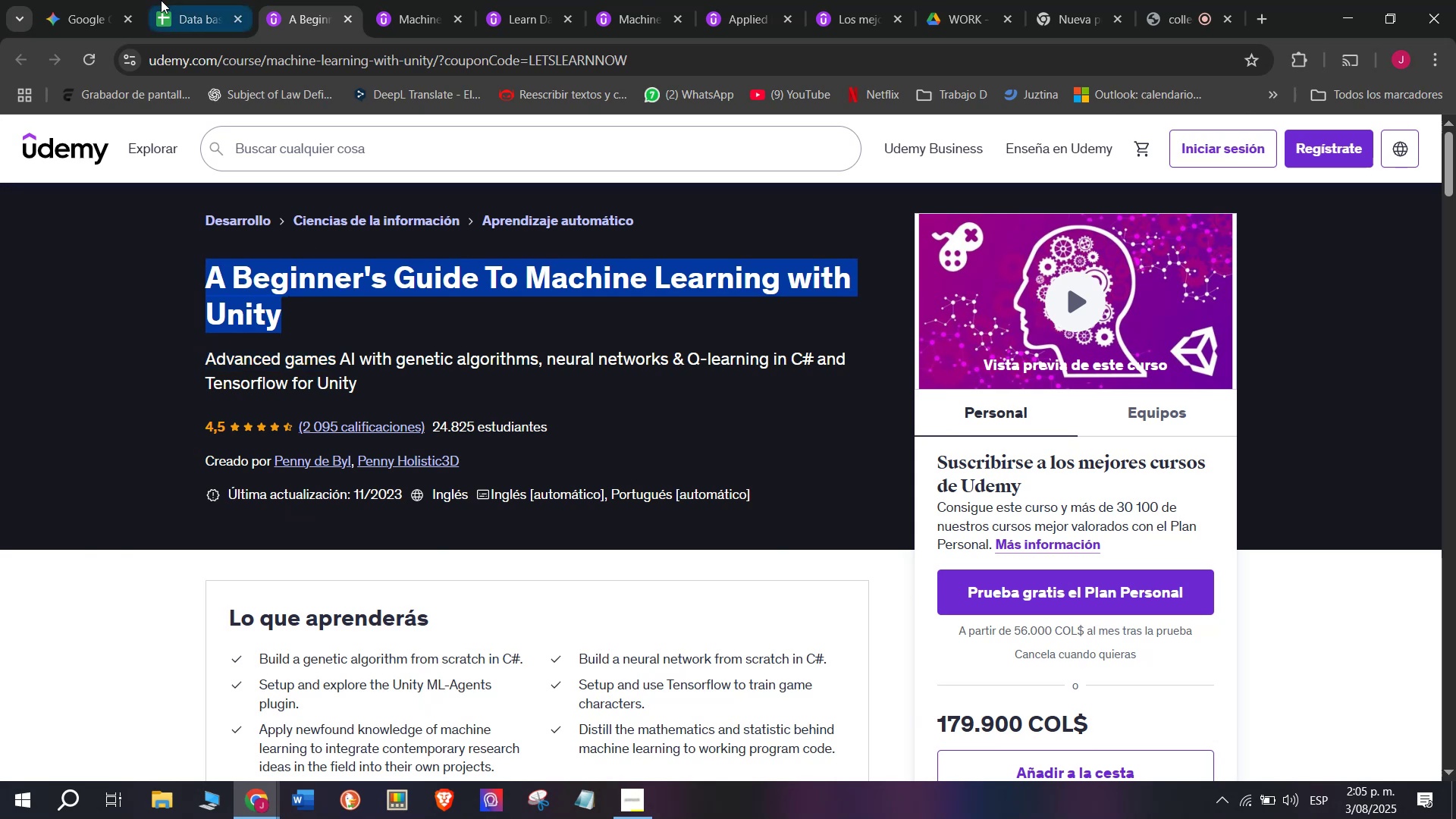 
key(Control+C)
 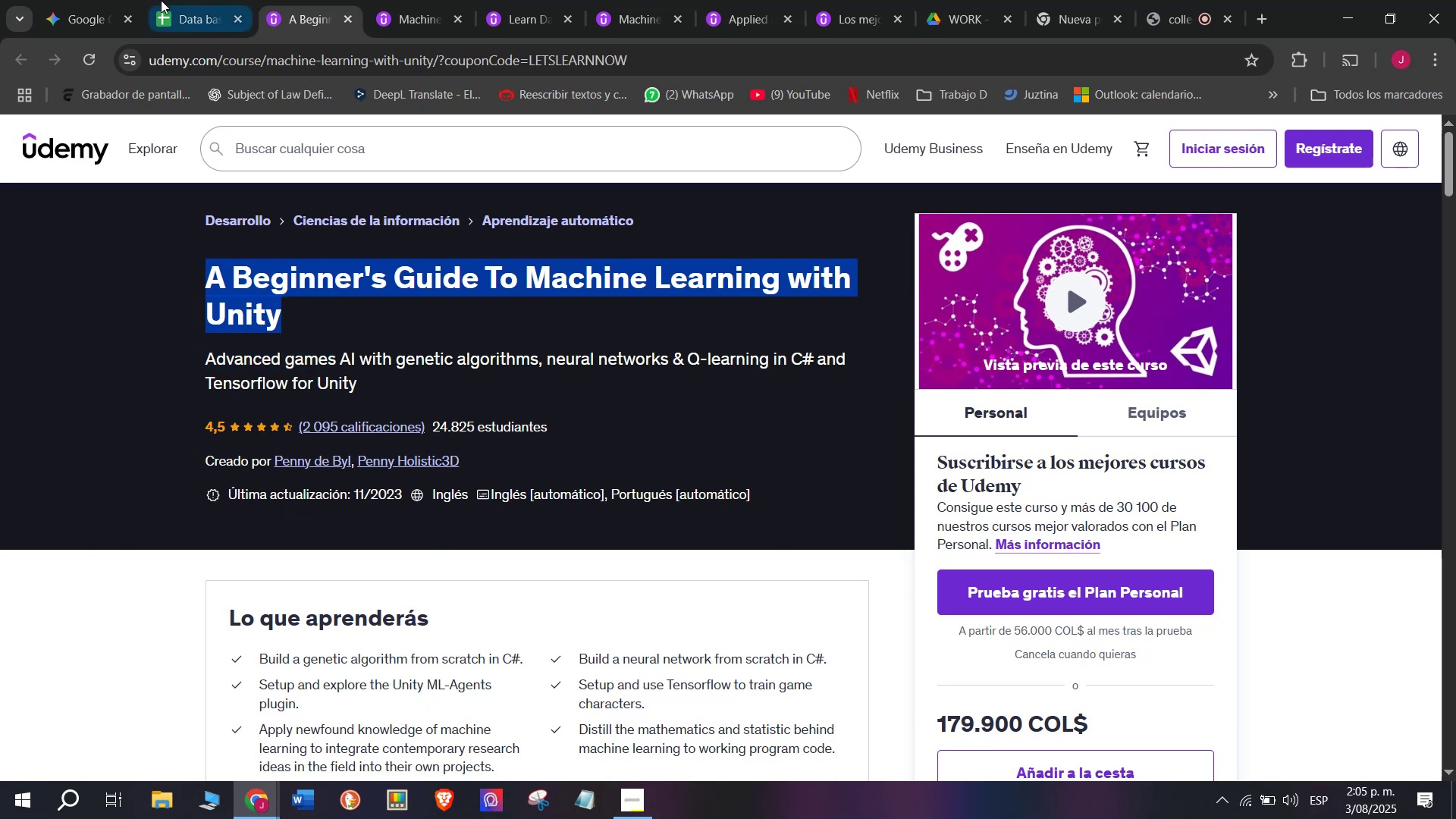 
key(Break)
 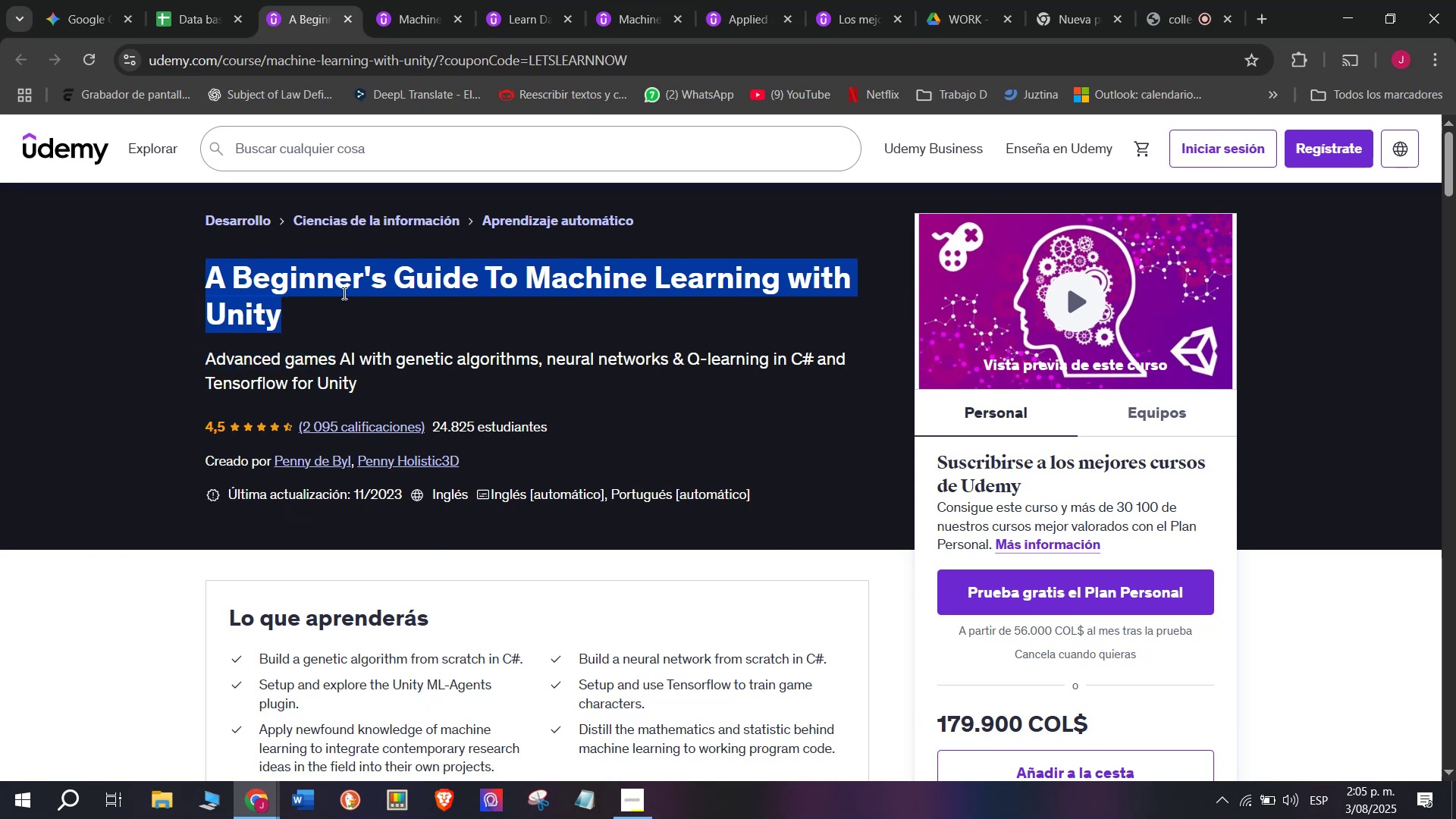 
key(Control+ControlLeft)
 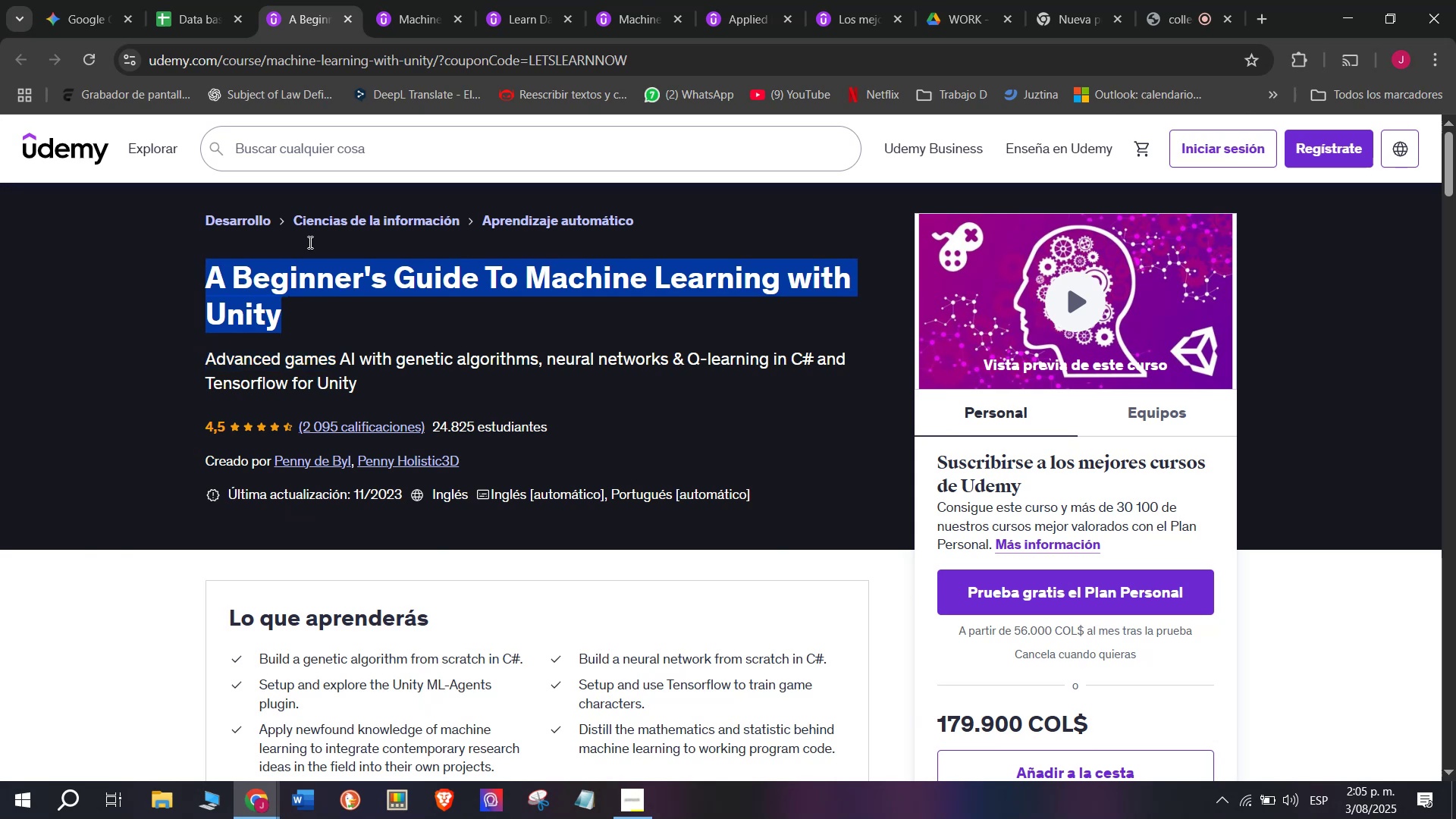 
key(Control+C)
 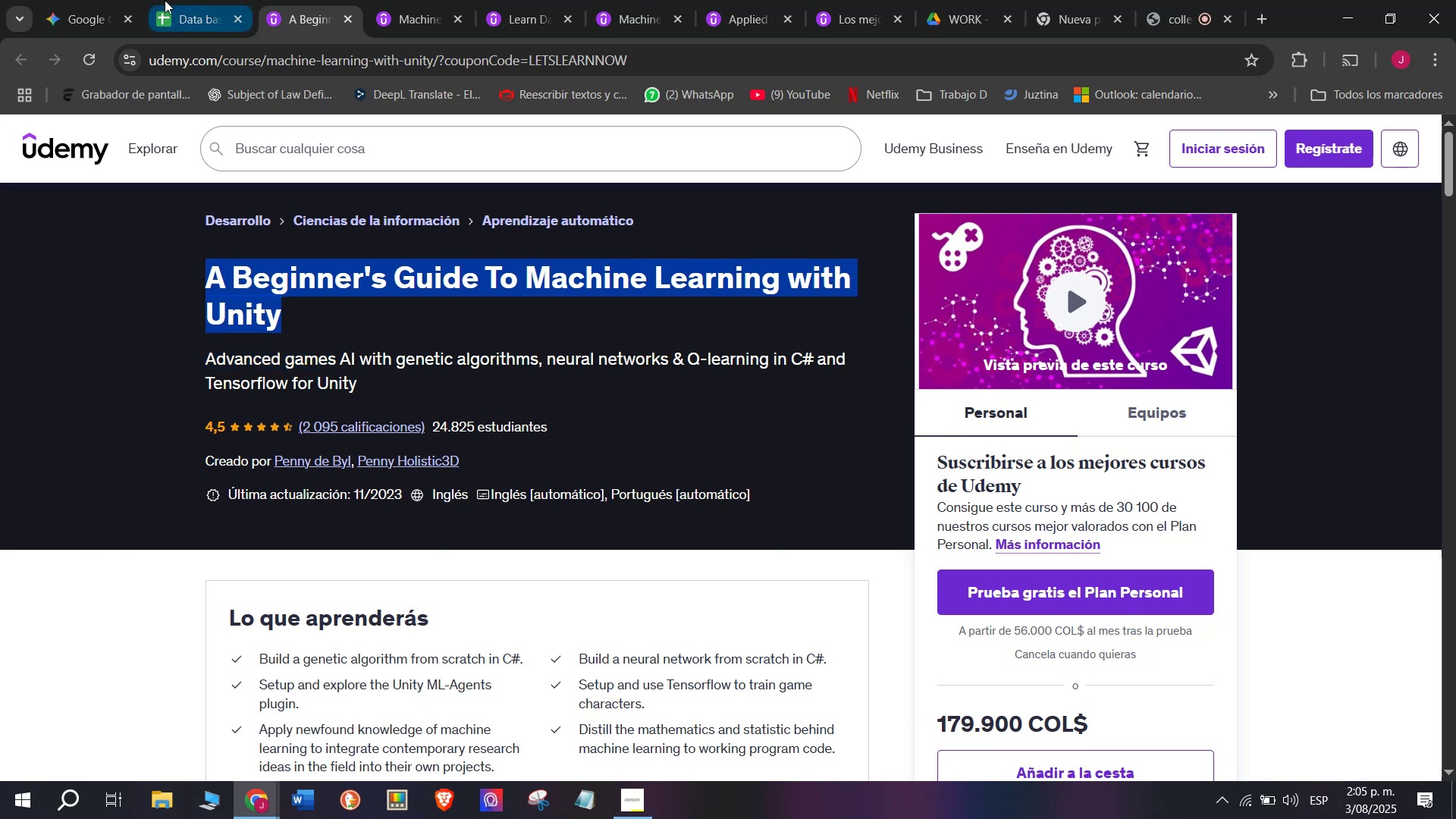 
left_click([165, 0])
 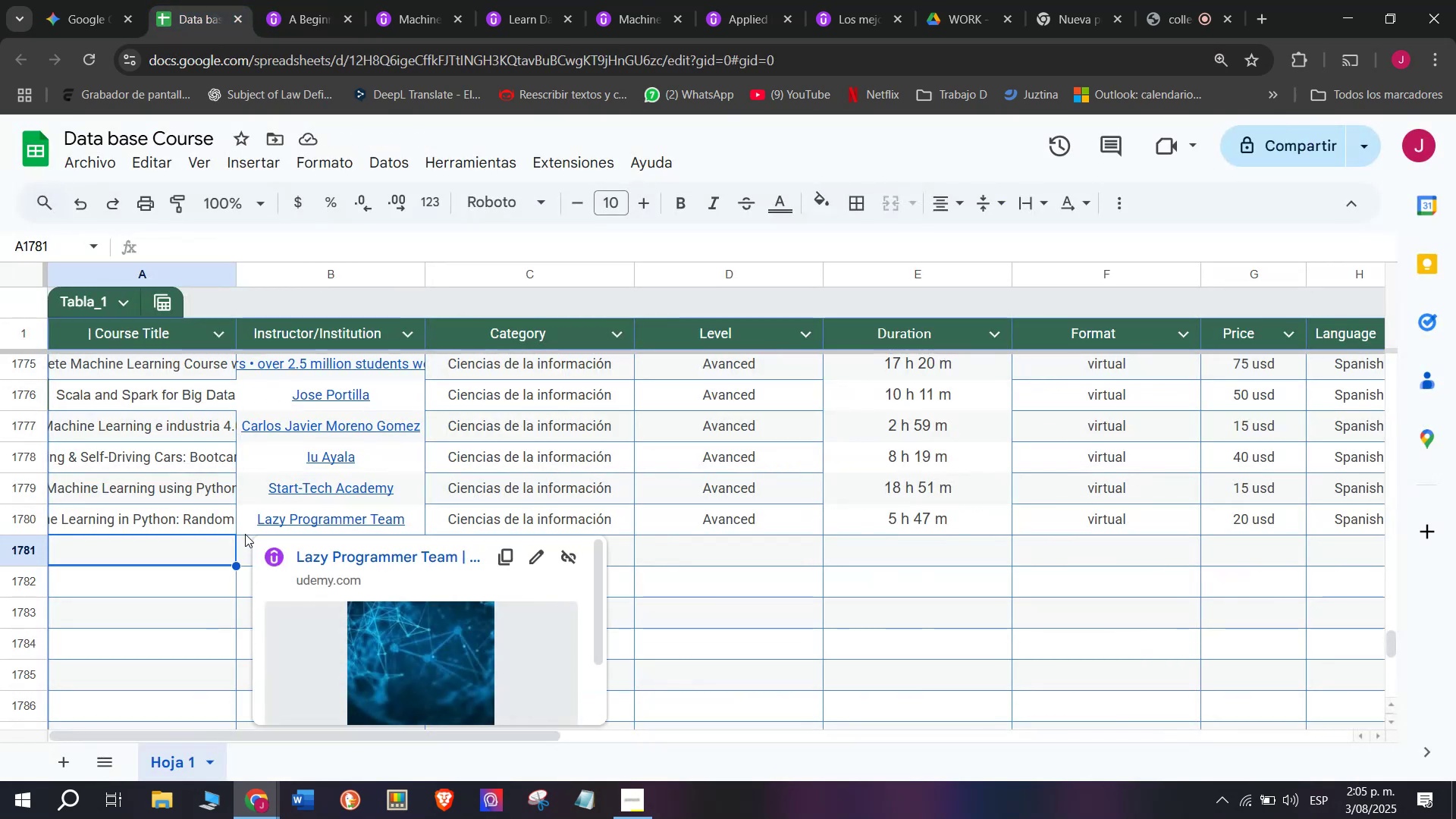 
double_click([177, 557])
 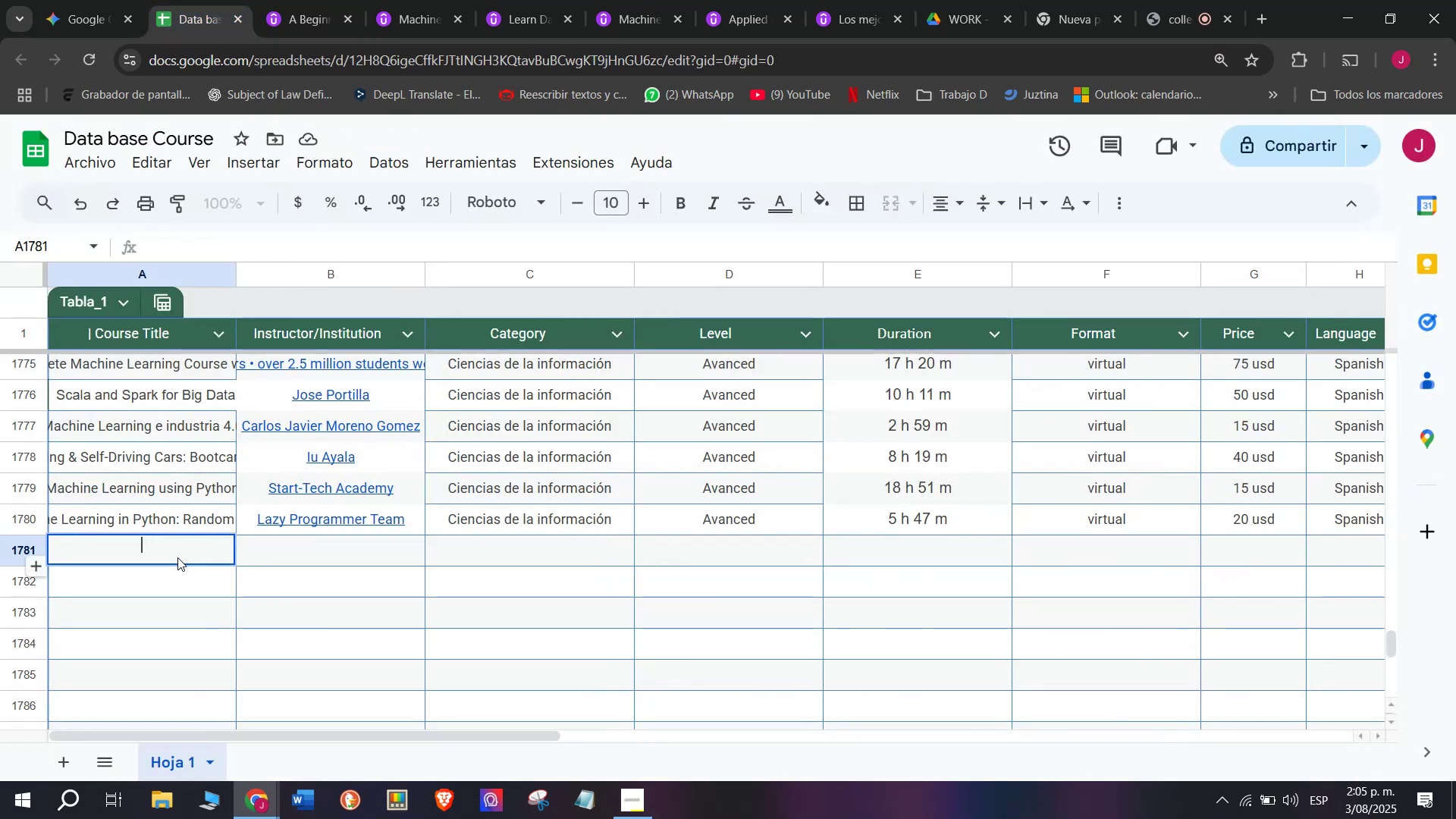 
key(Z)
 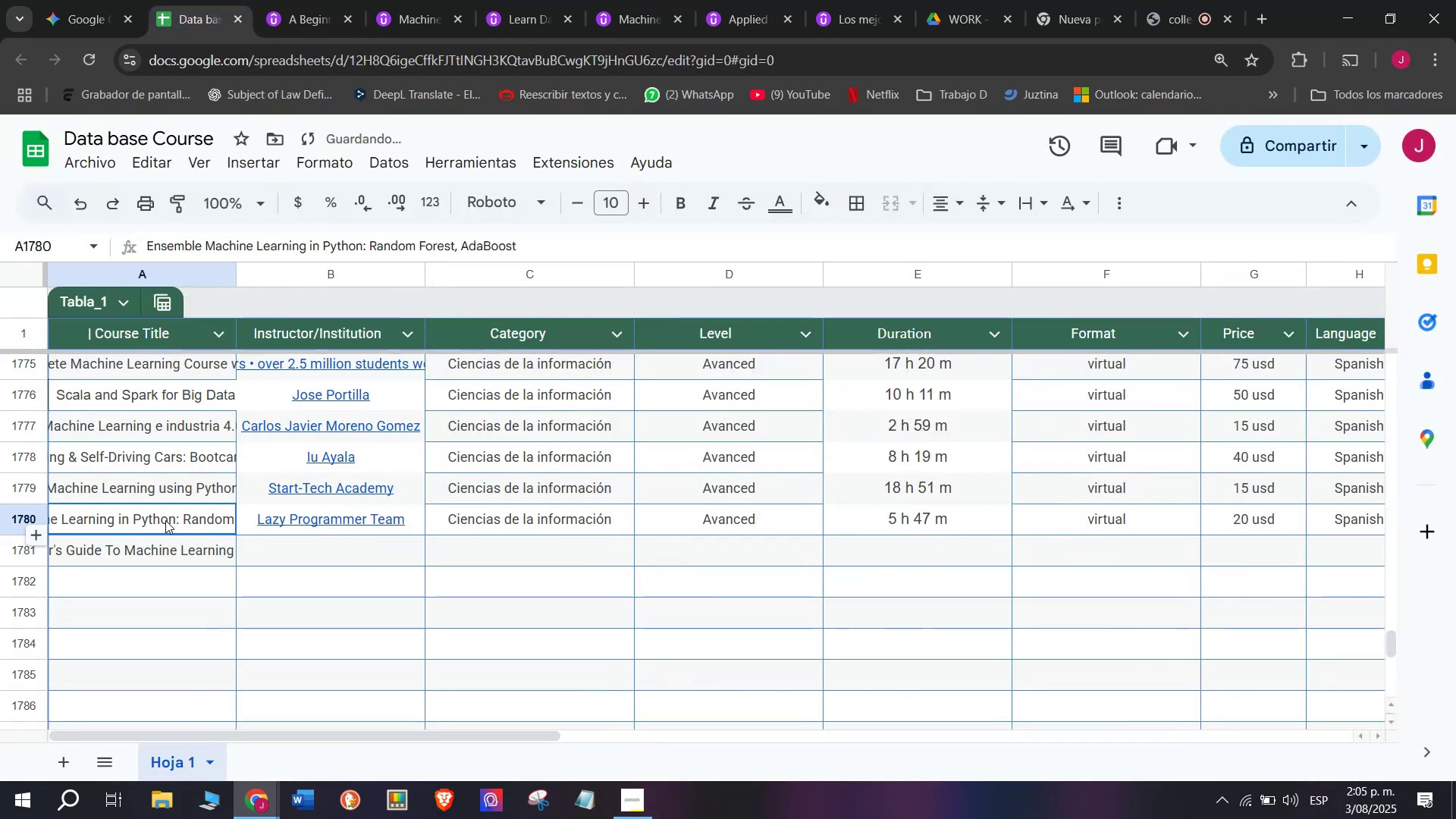 
key(Control+V)
 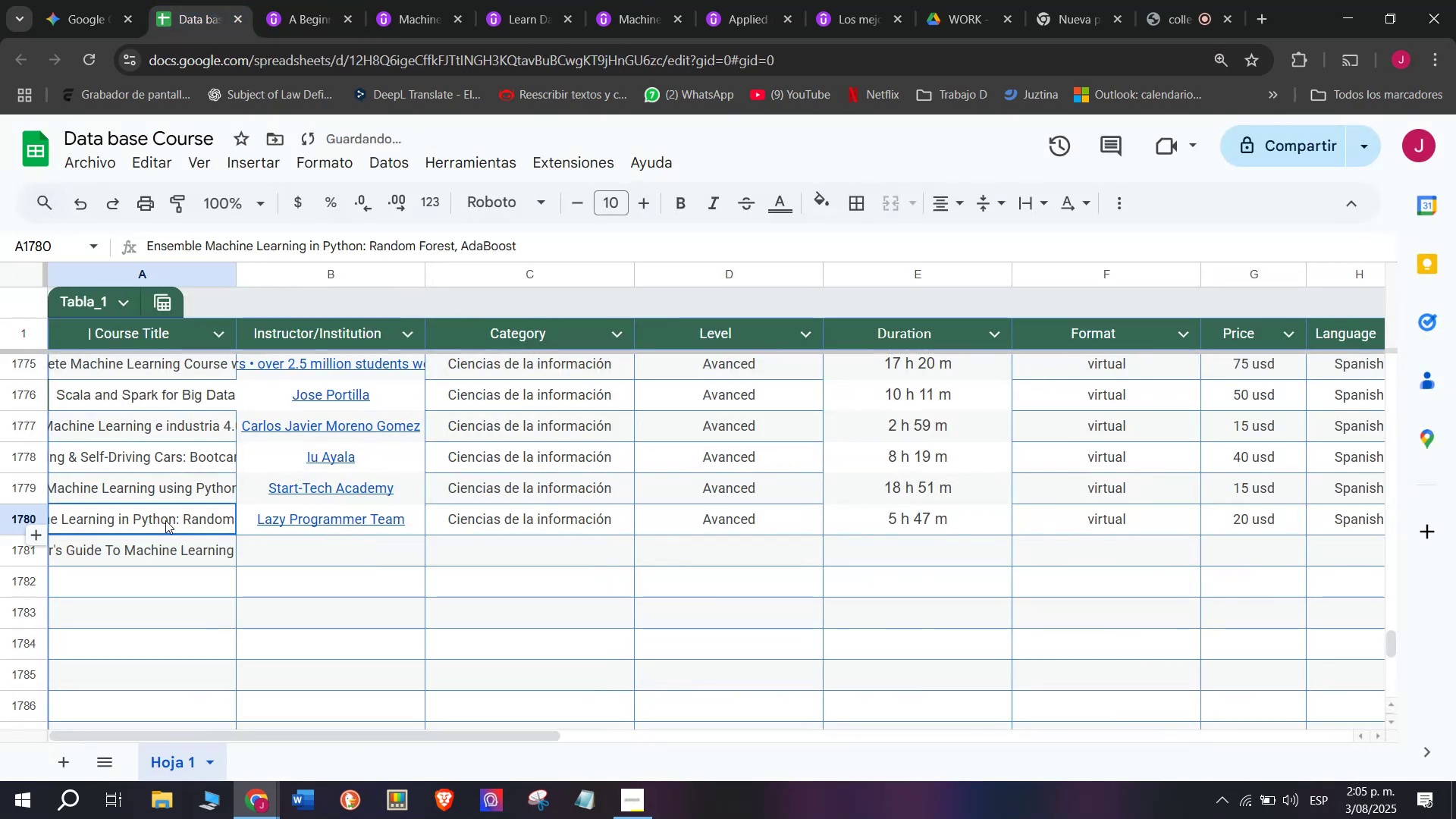 
key(Control+ControlLeft)
 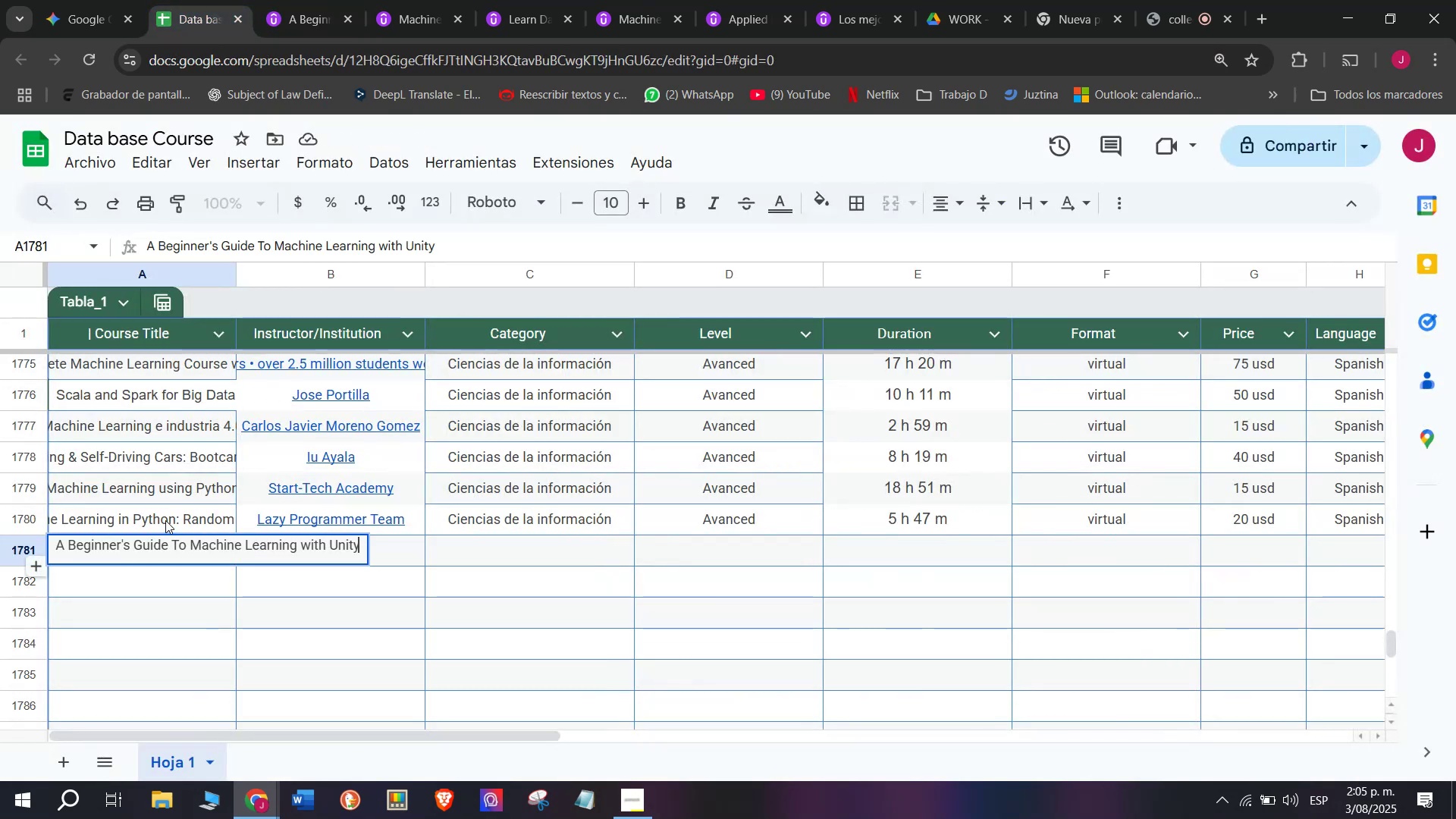 
left_click([165, 520])
 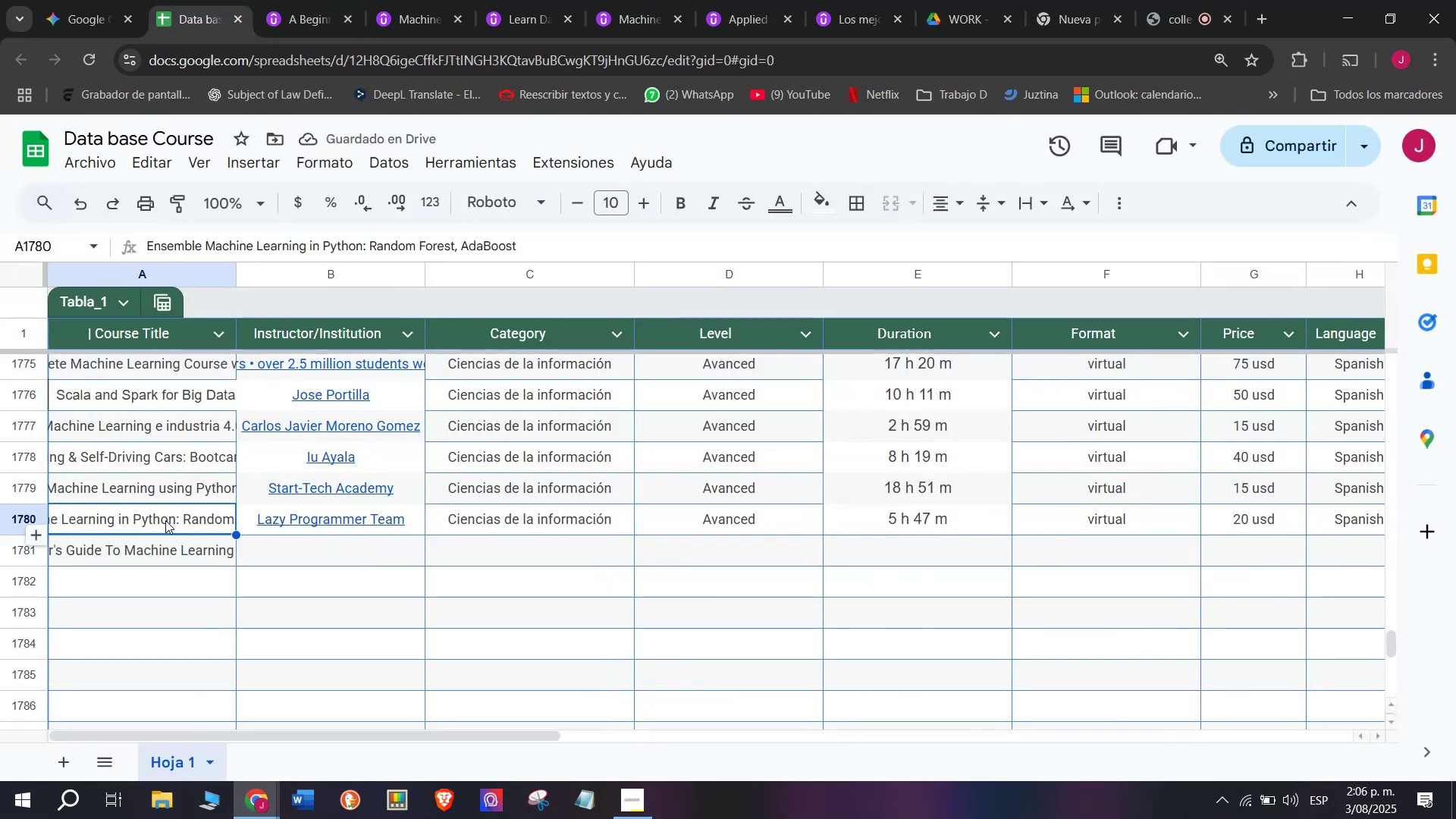 
wait(6.16)
 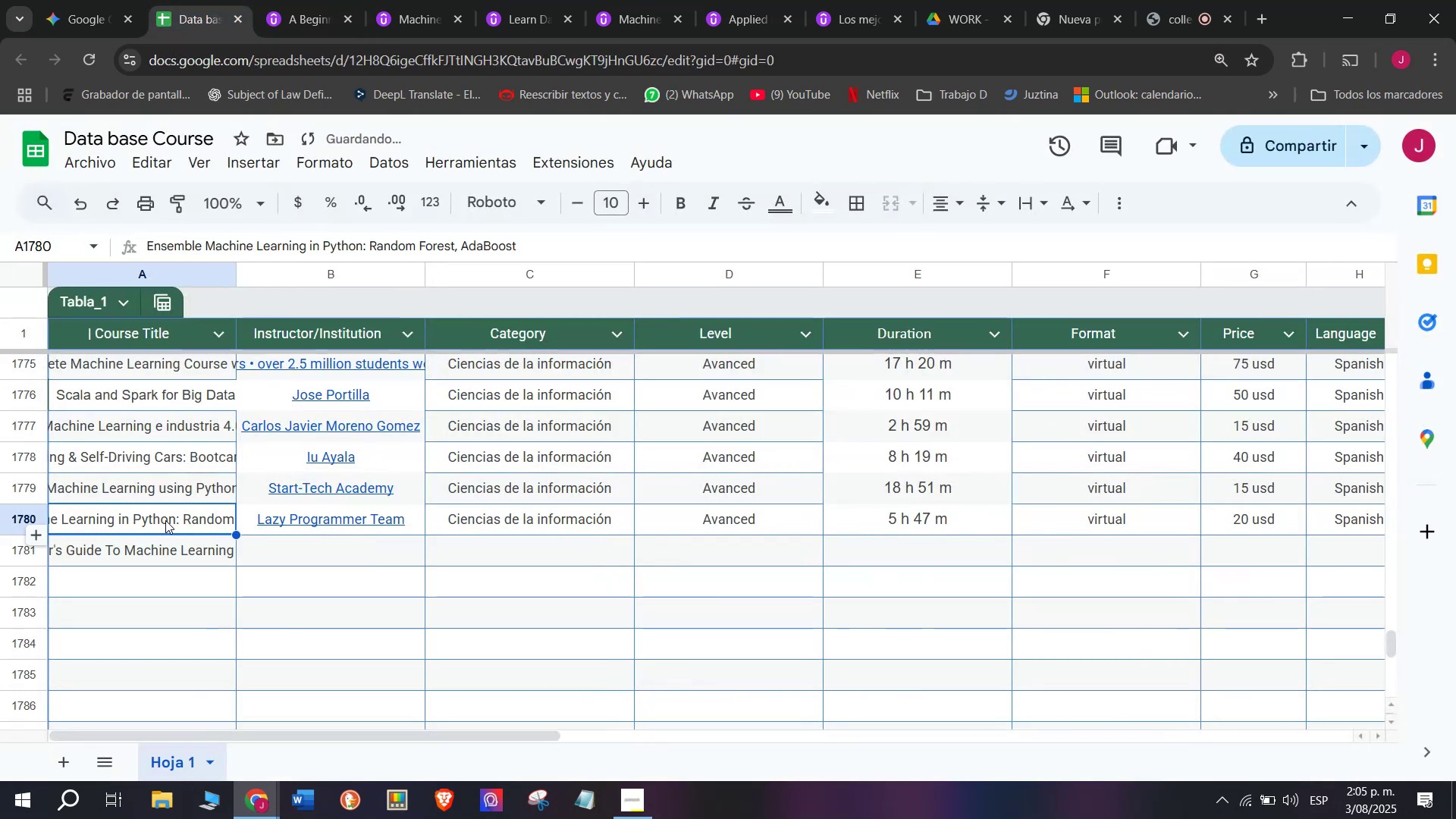 
left_click([303, 556])
 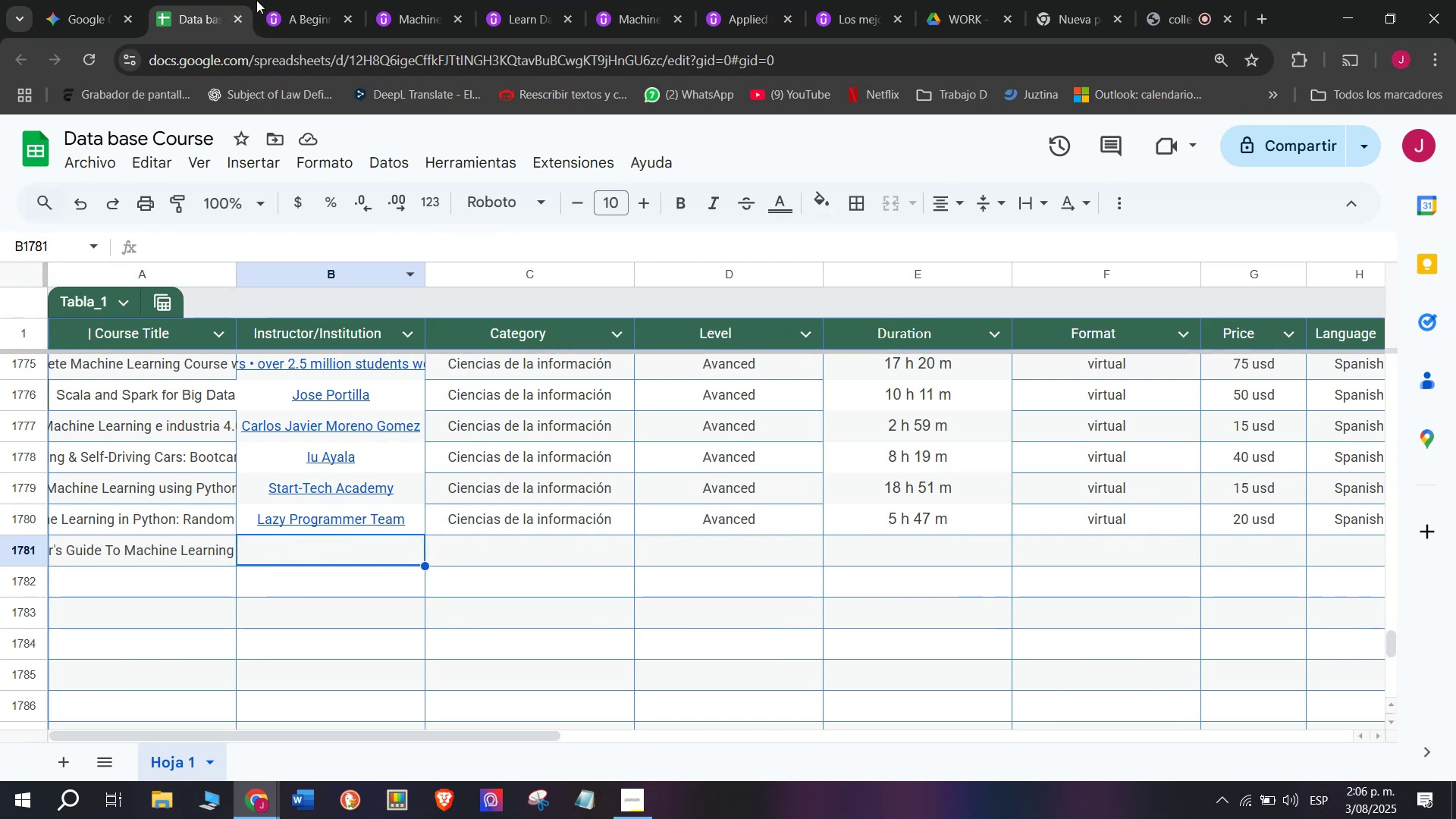 
left_click([289, 0])
 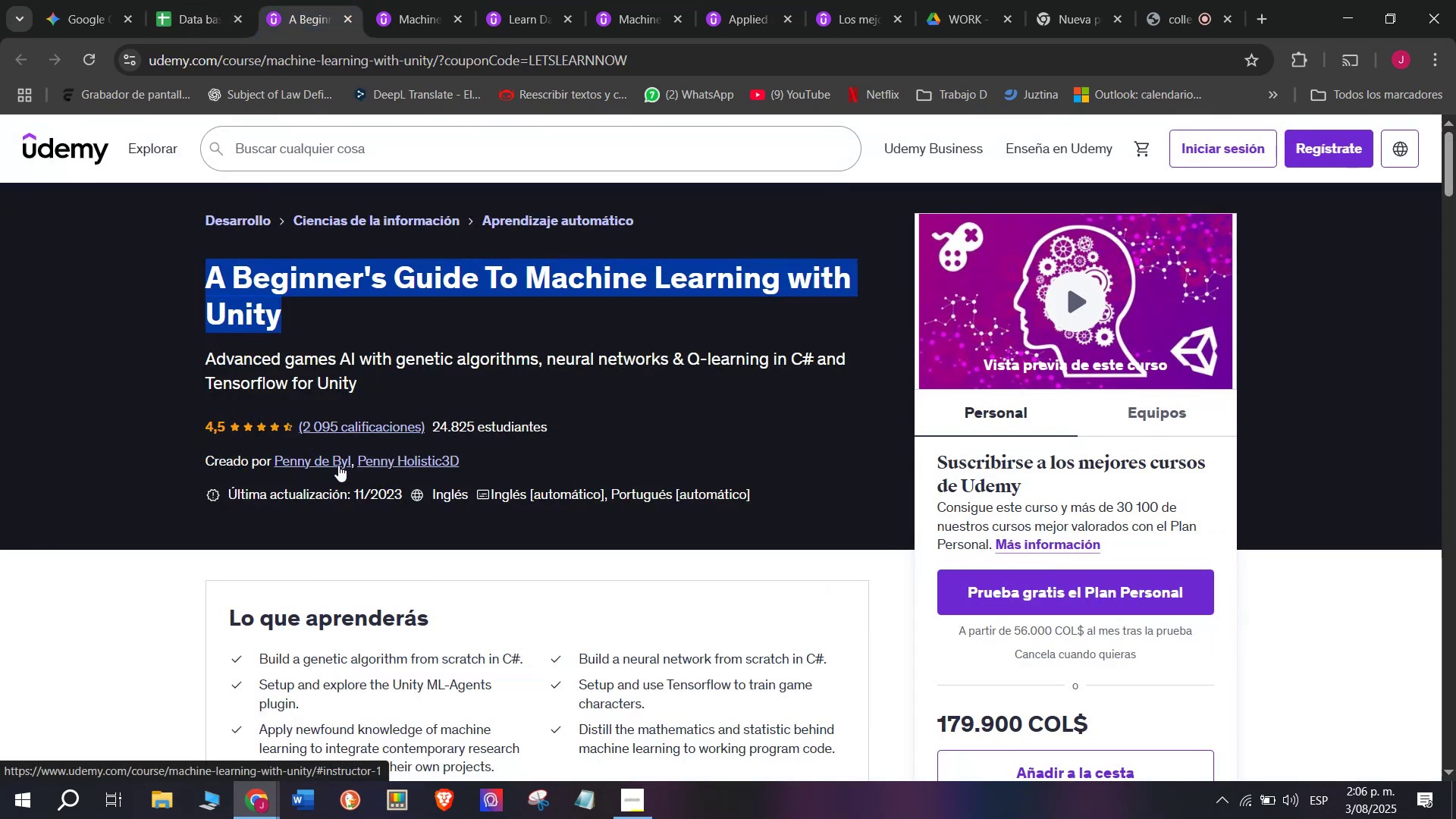 
left_click([325, 459])
 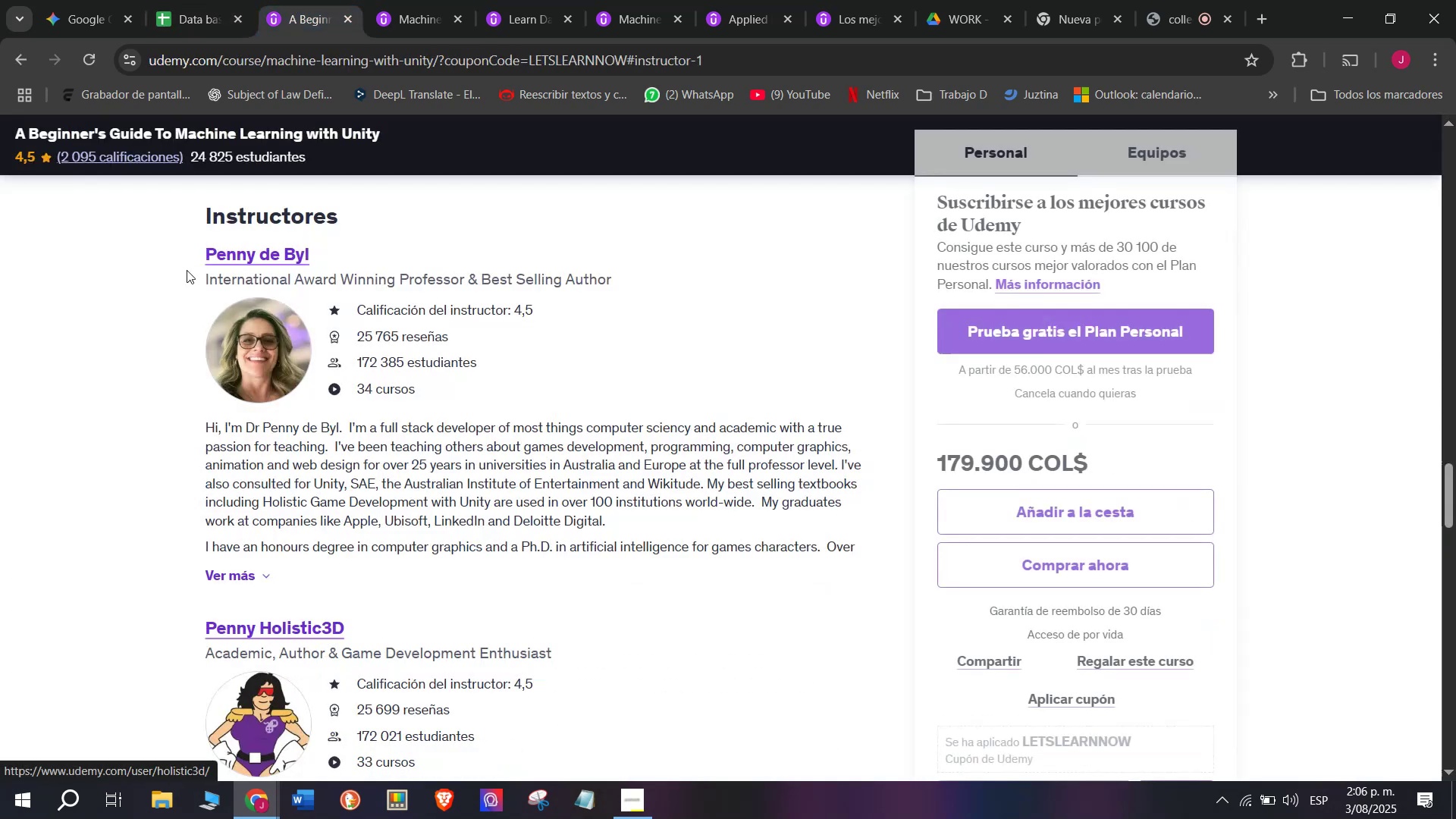 
left_click_drag(start_coordinate=[182, 255], to_coordinate=[373, 248])
 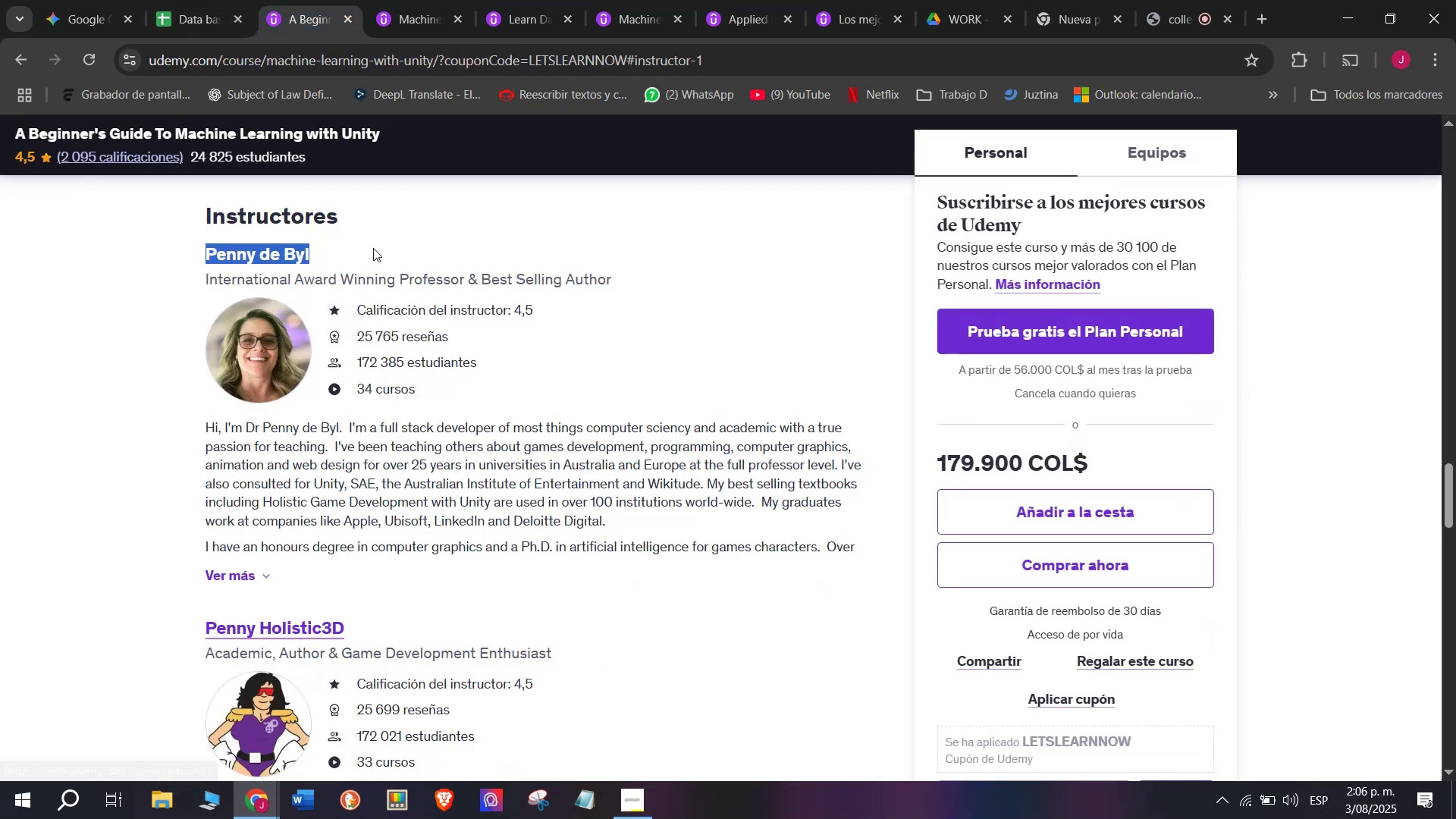 
key(Break)
 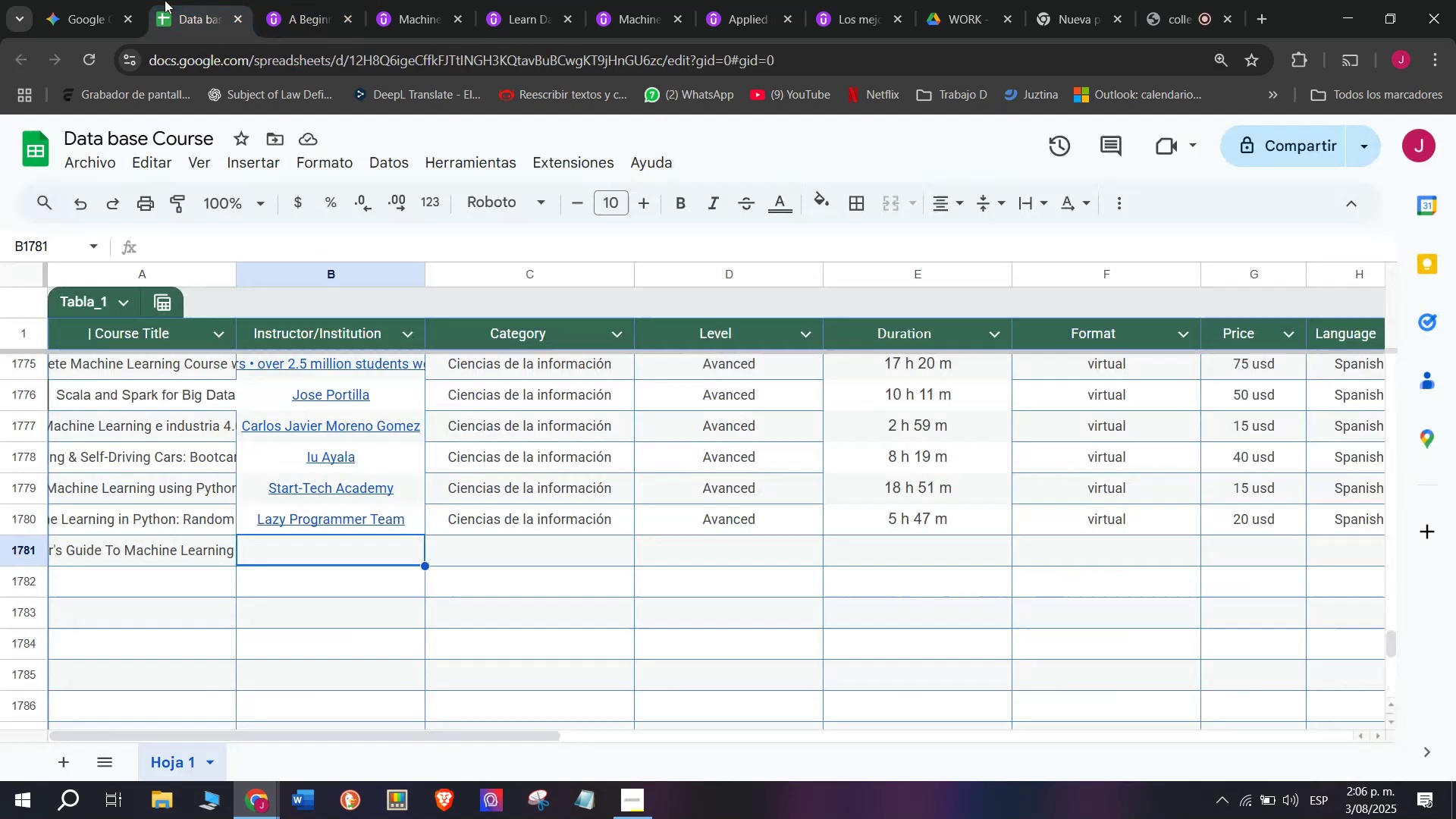 
key(Control+ControlLeft)
 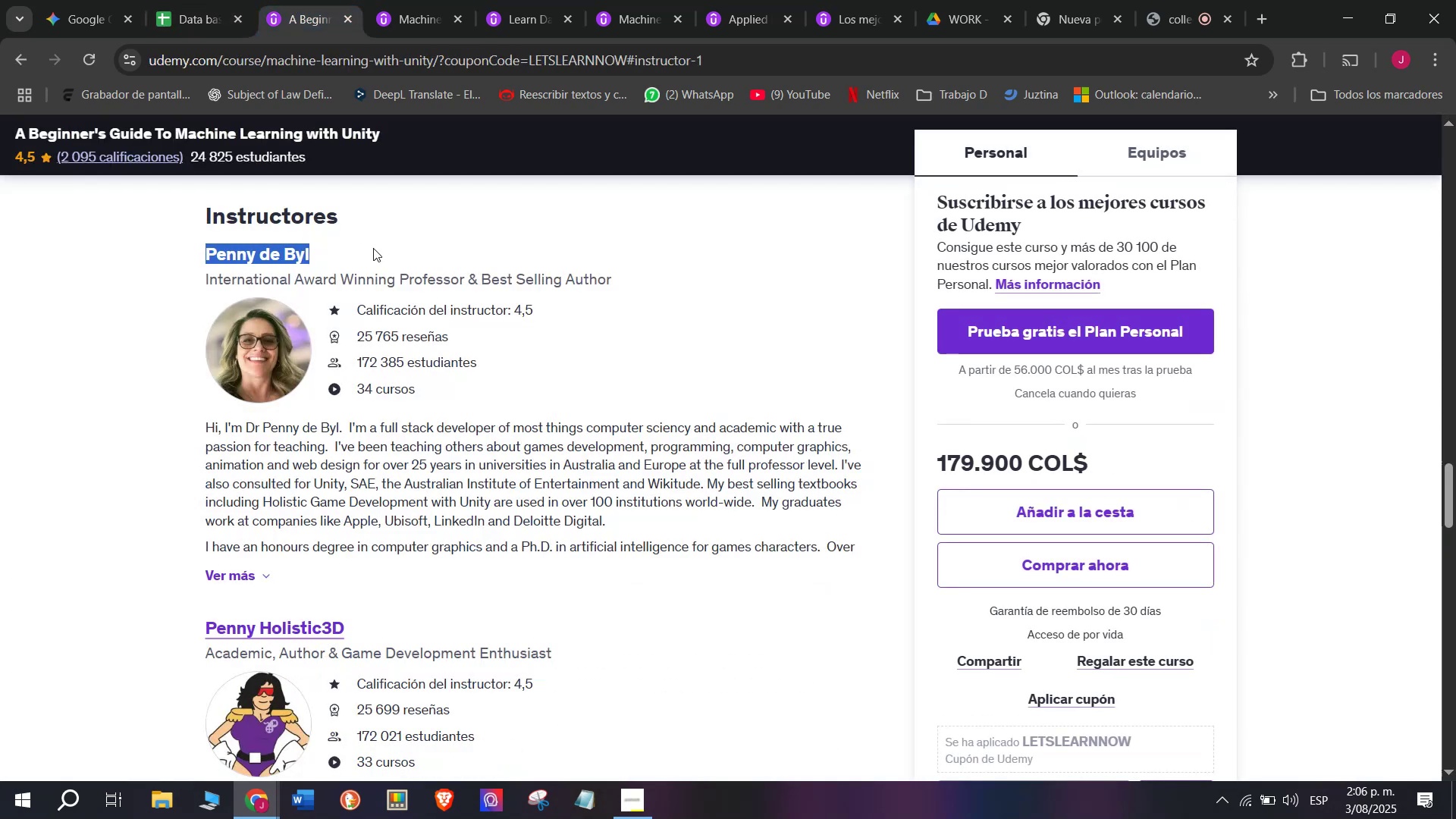 
key(Control+C)
 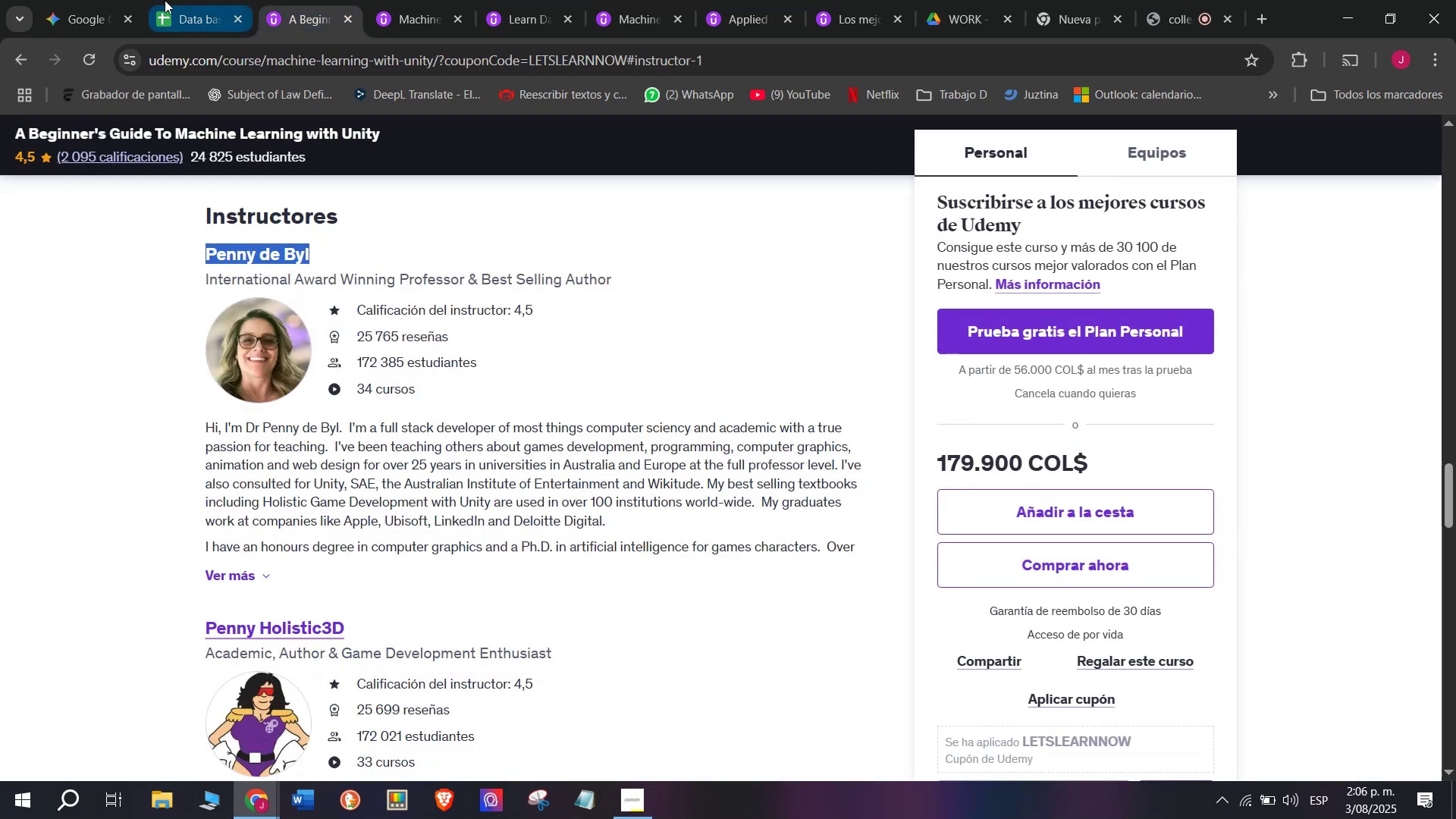 
left_click([165, 0])
 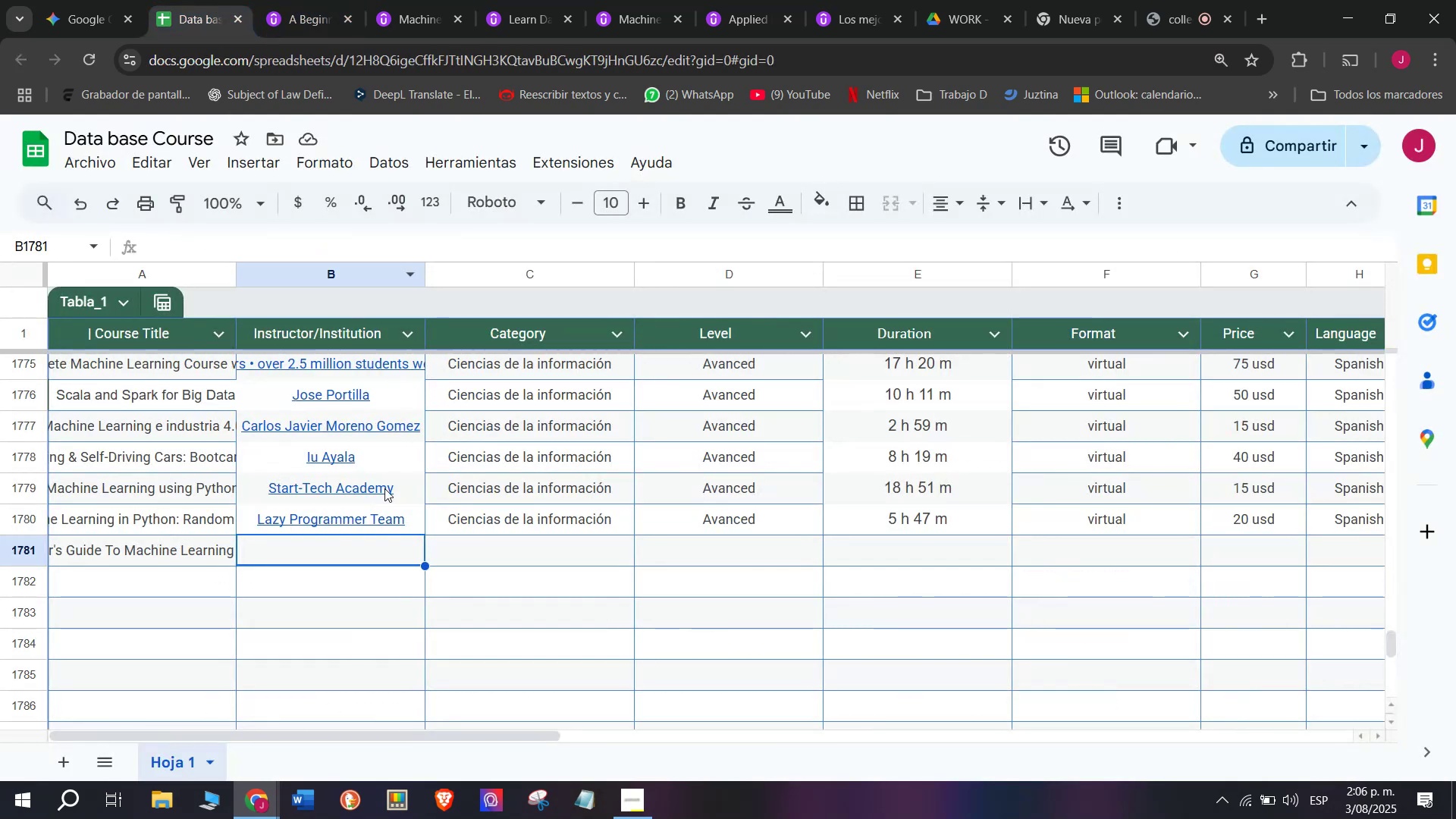 
key(Control+ControlLeft)
 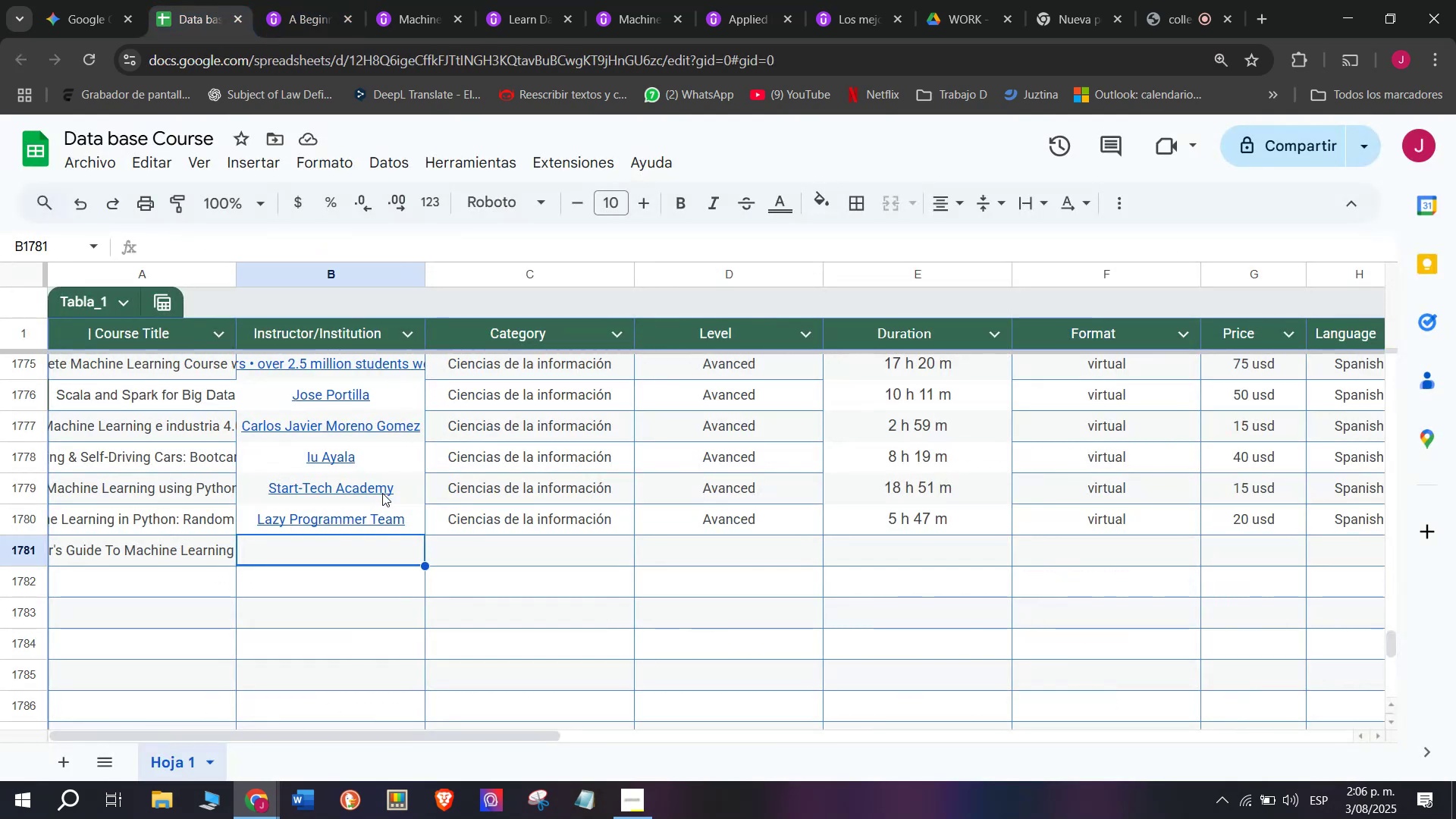 
key(Z)
 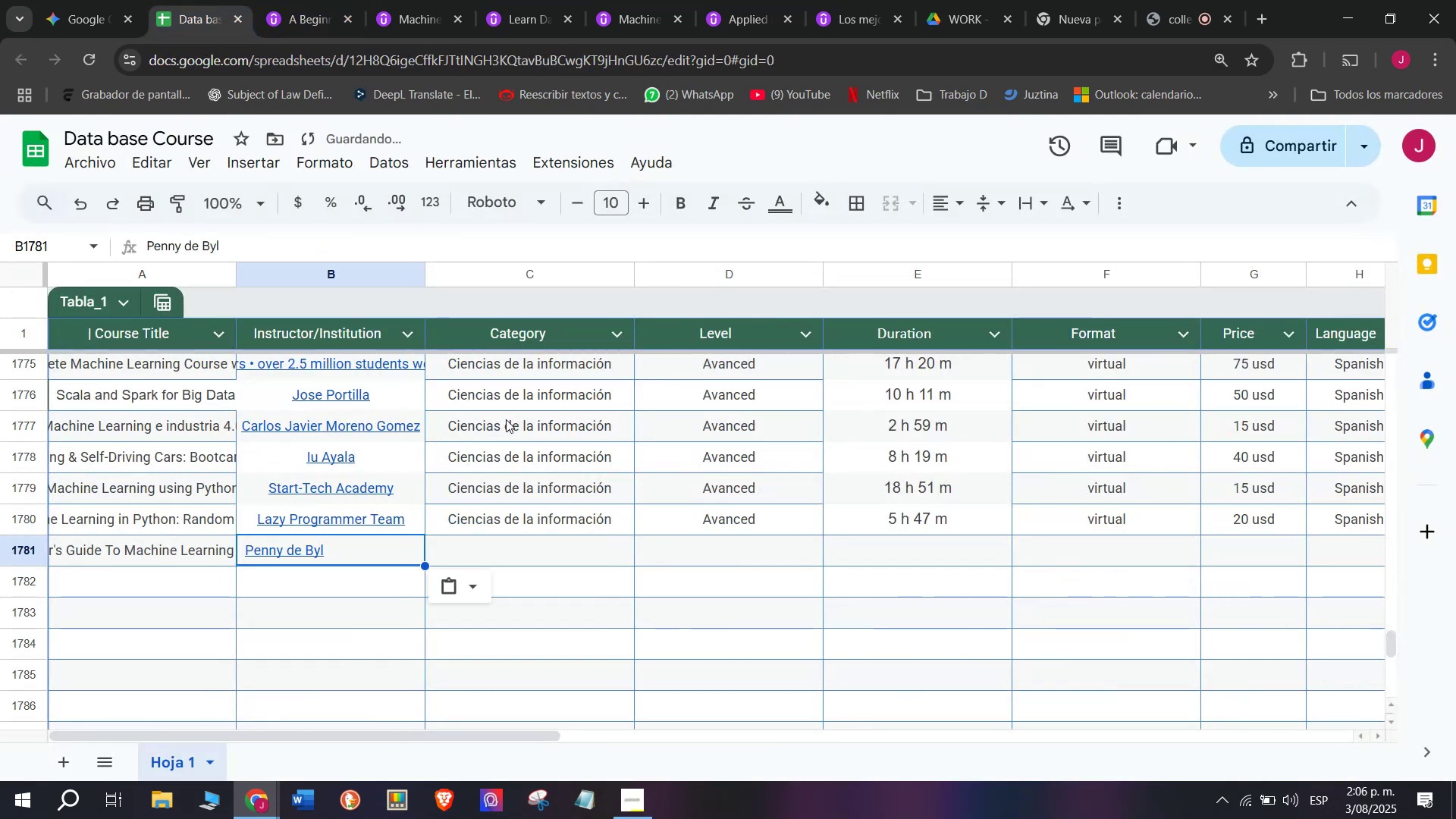 
key(Control+V)
 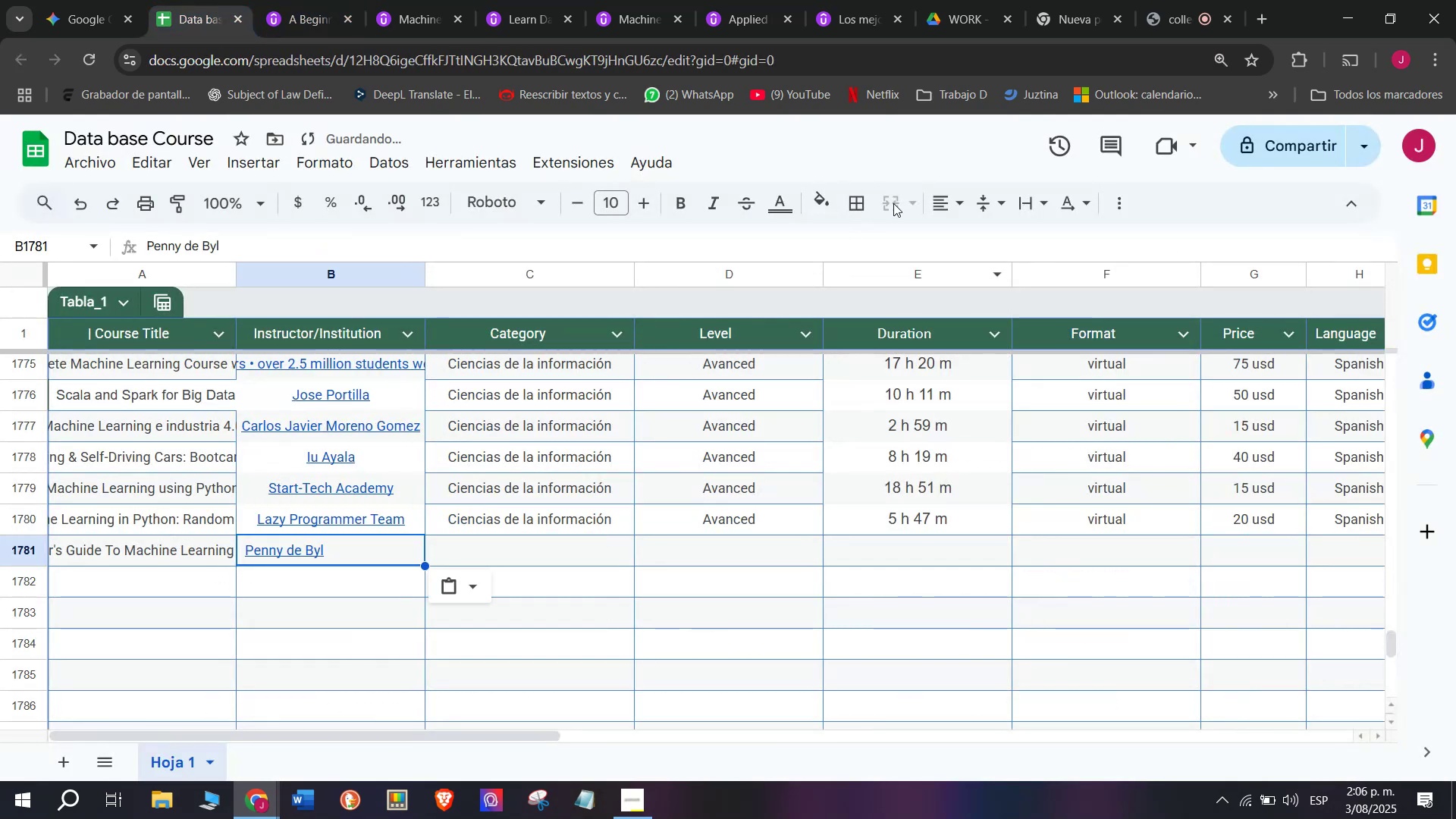 
left_click([946, 190])
 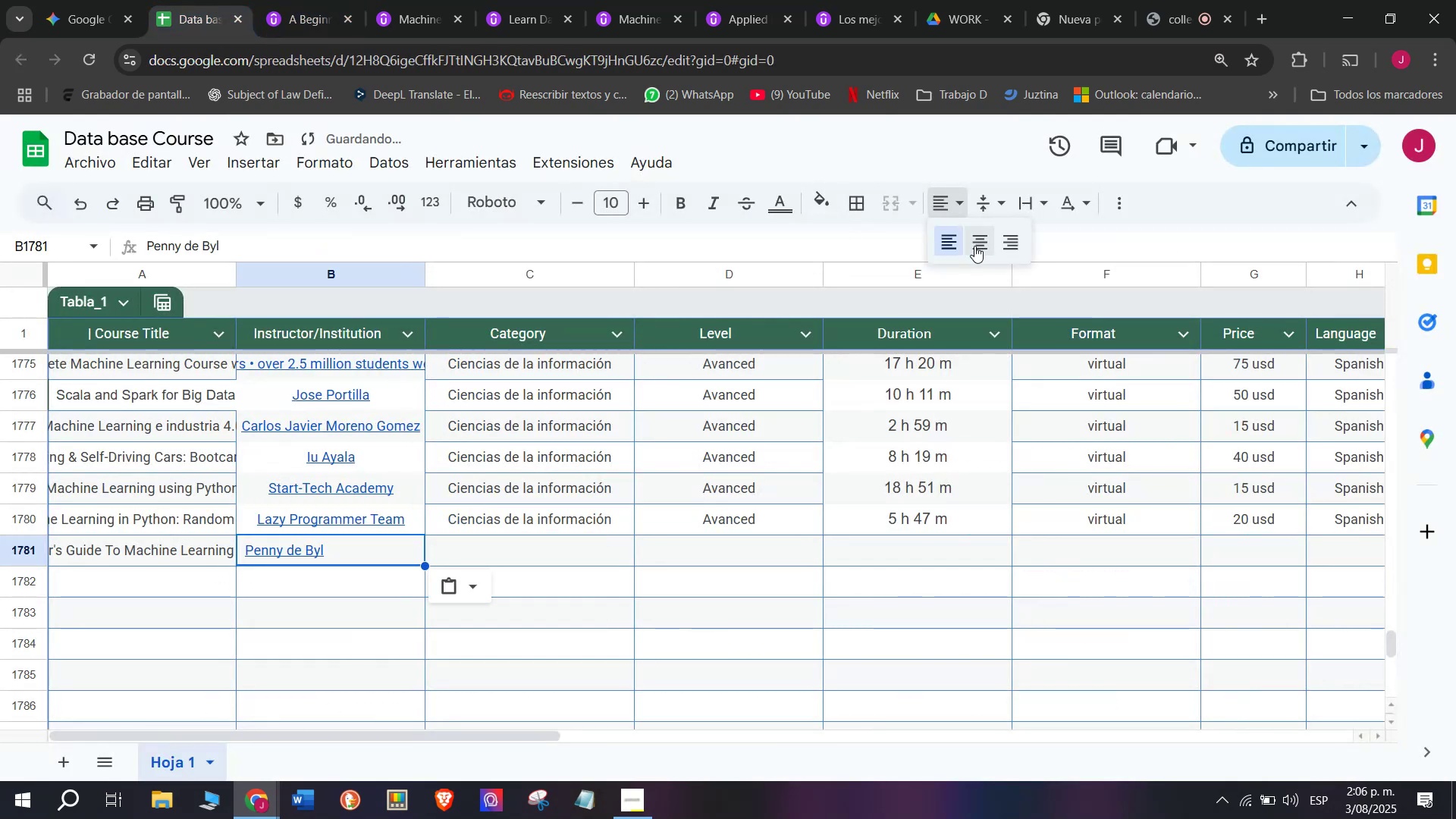 
left_click([977, 248])
 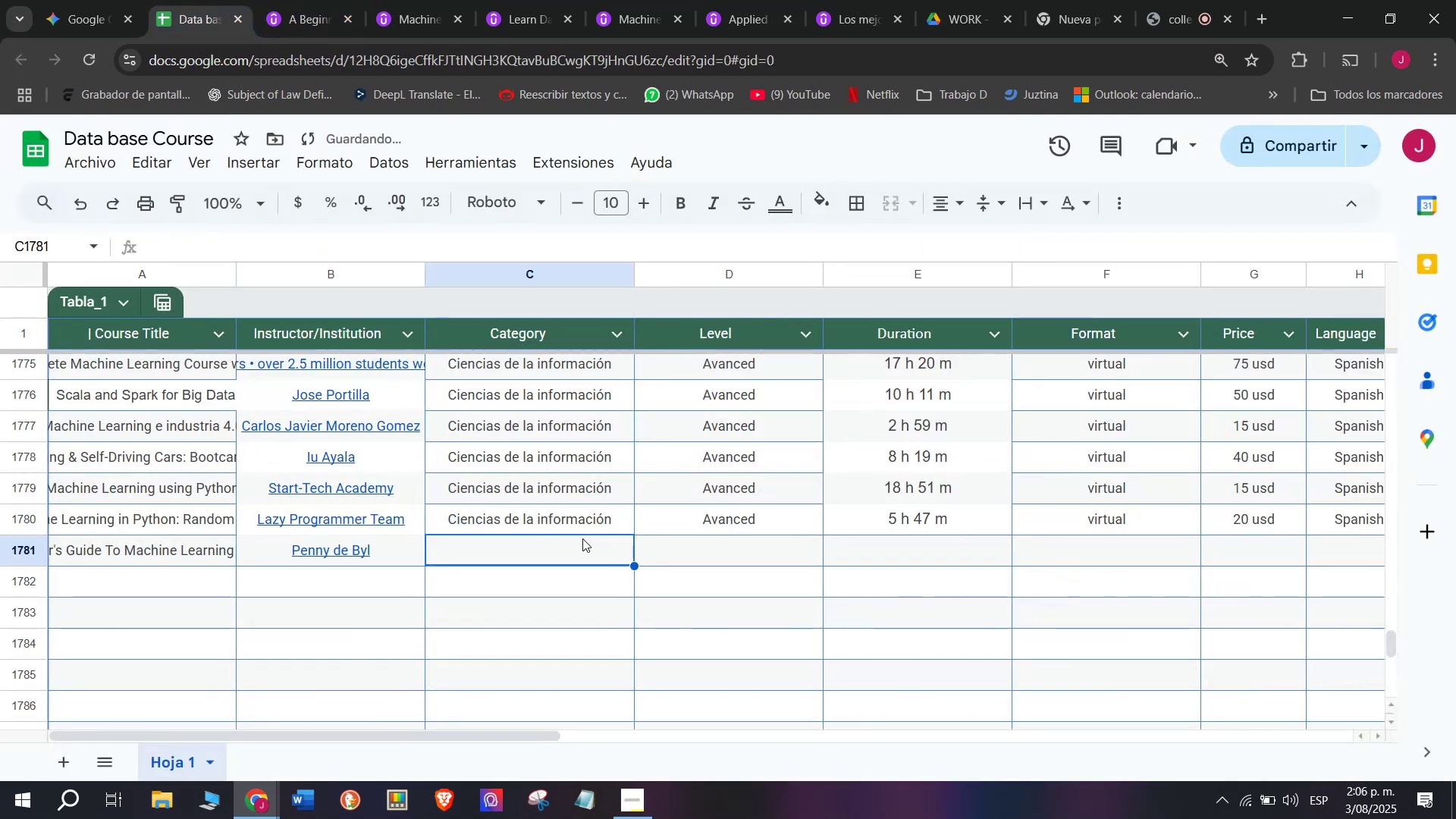 
double_click([574, 515])
 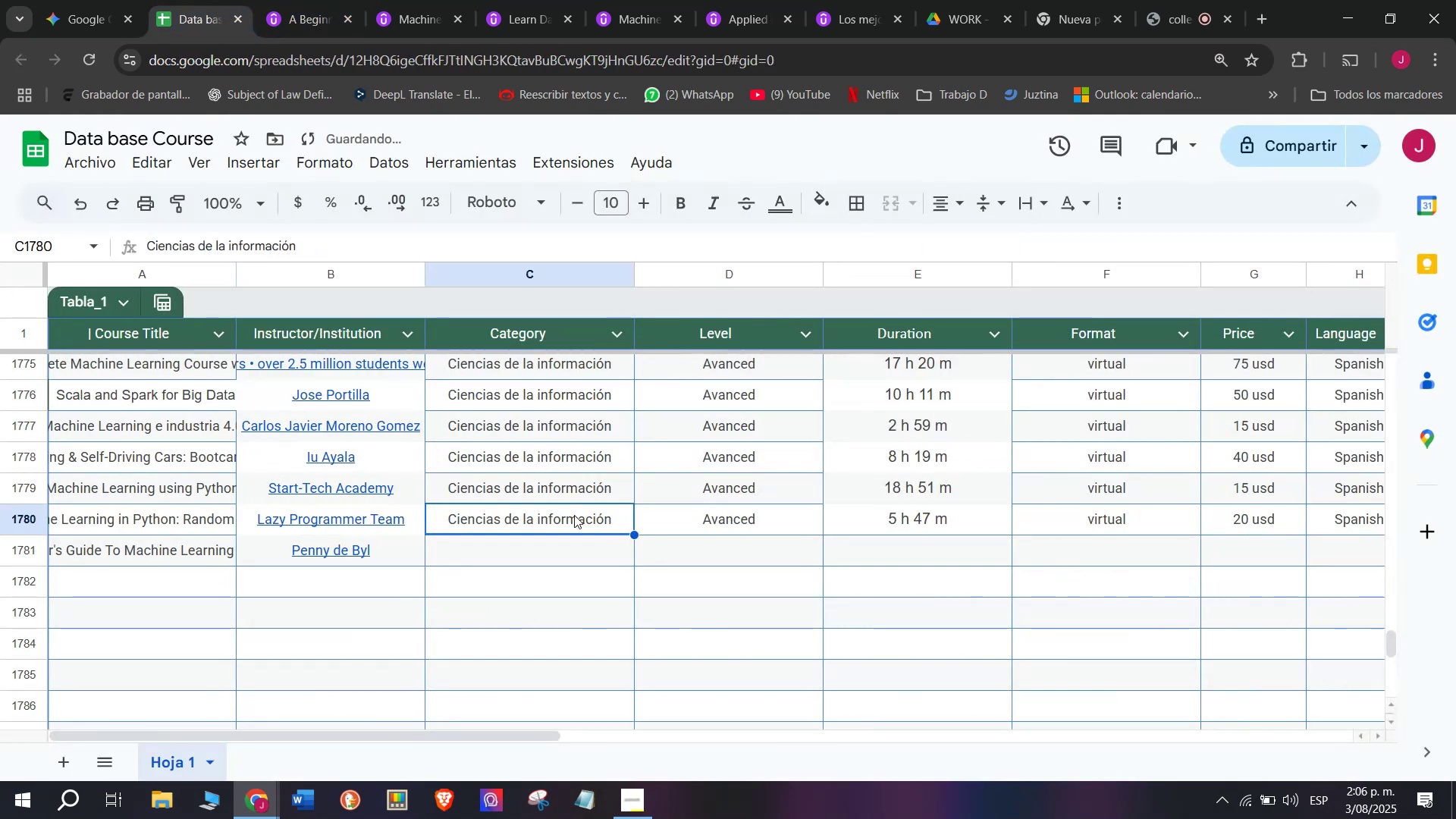 
key(Break)
 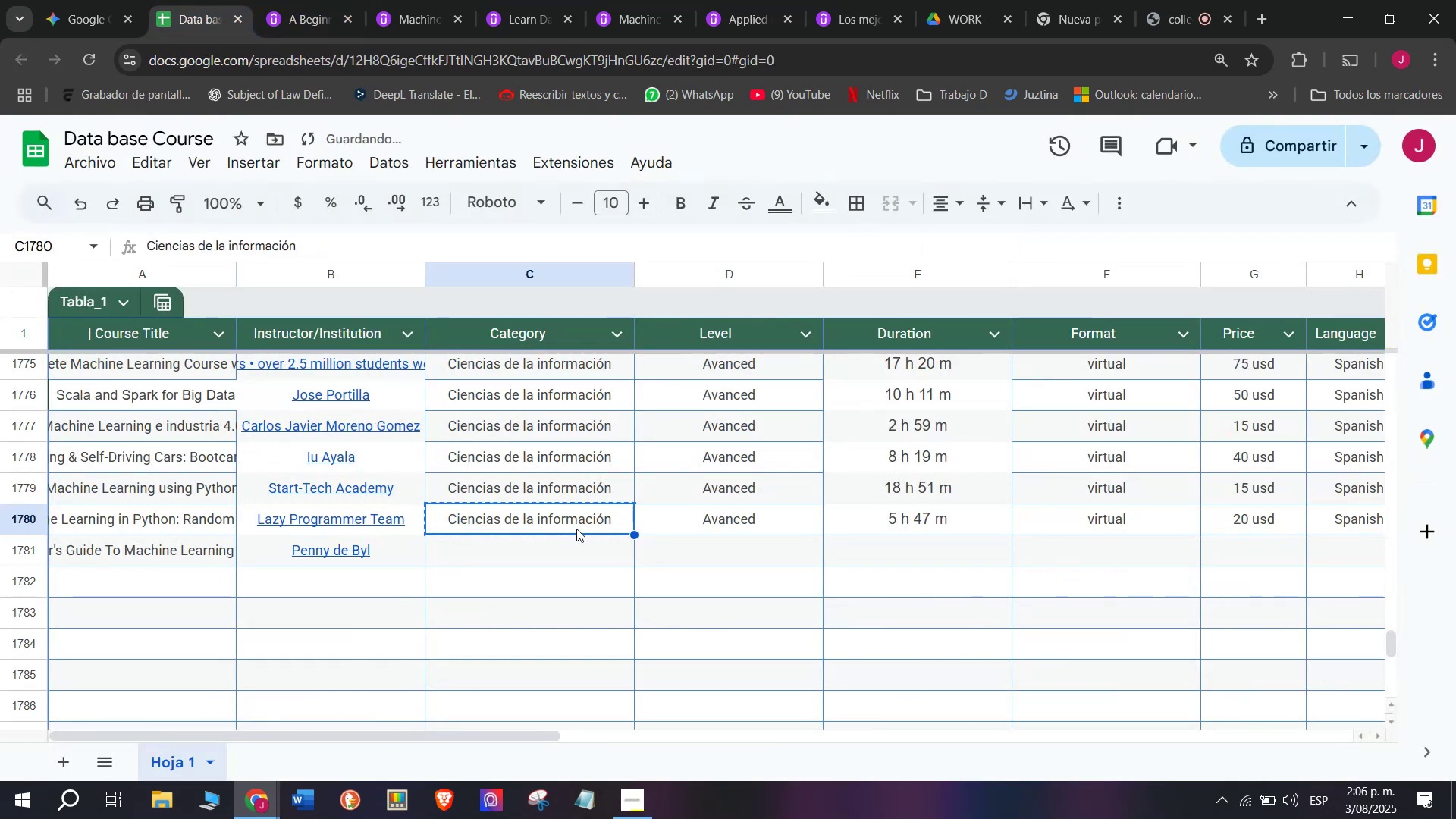 
key(Control+ControlLeft)
 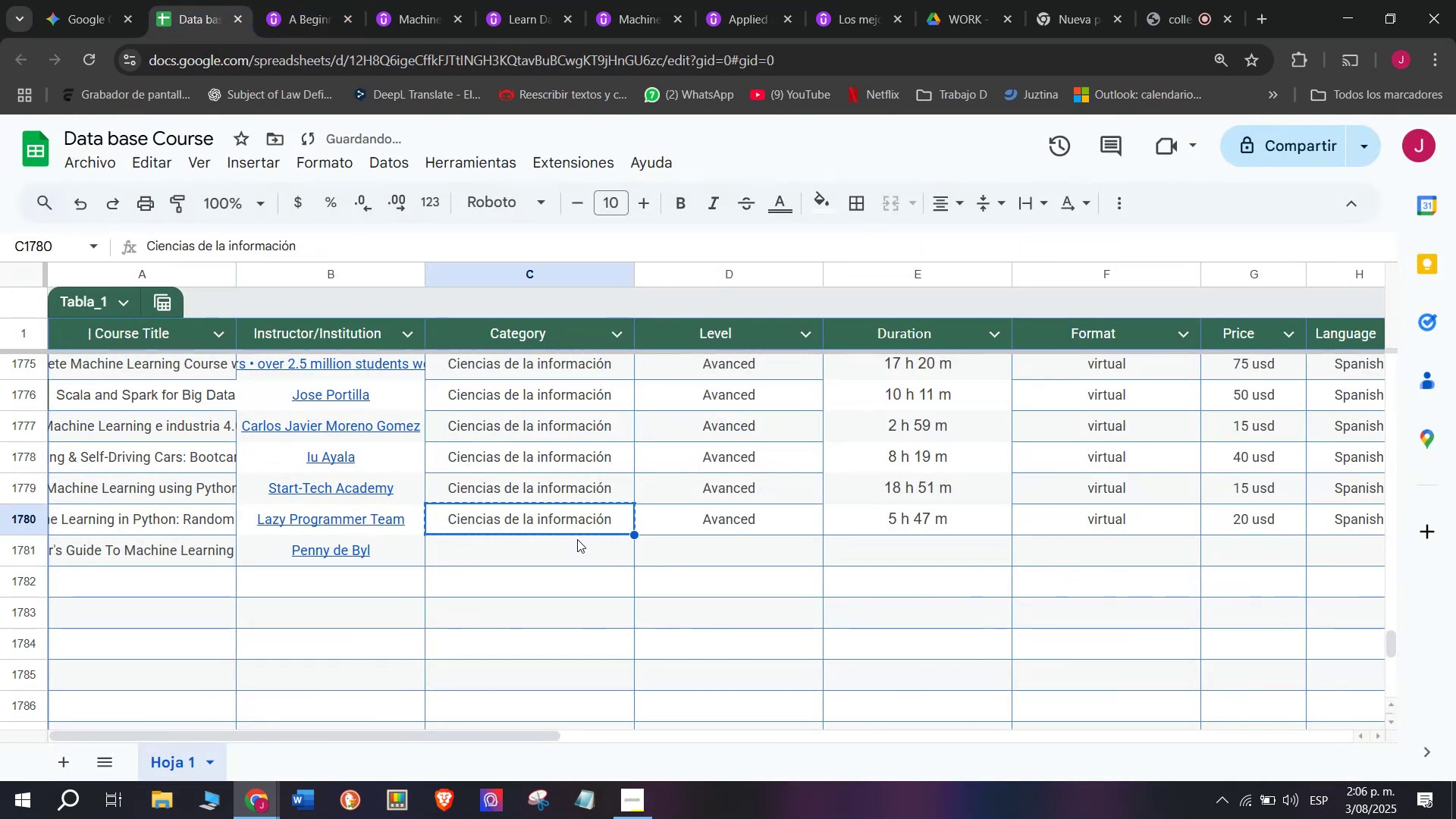 
key(Control+C)
 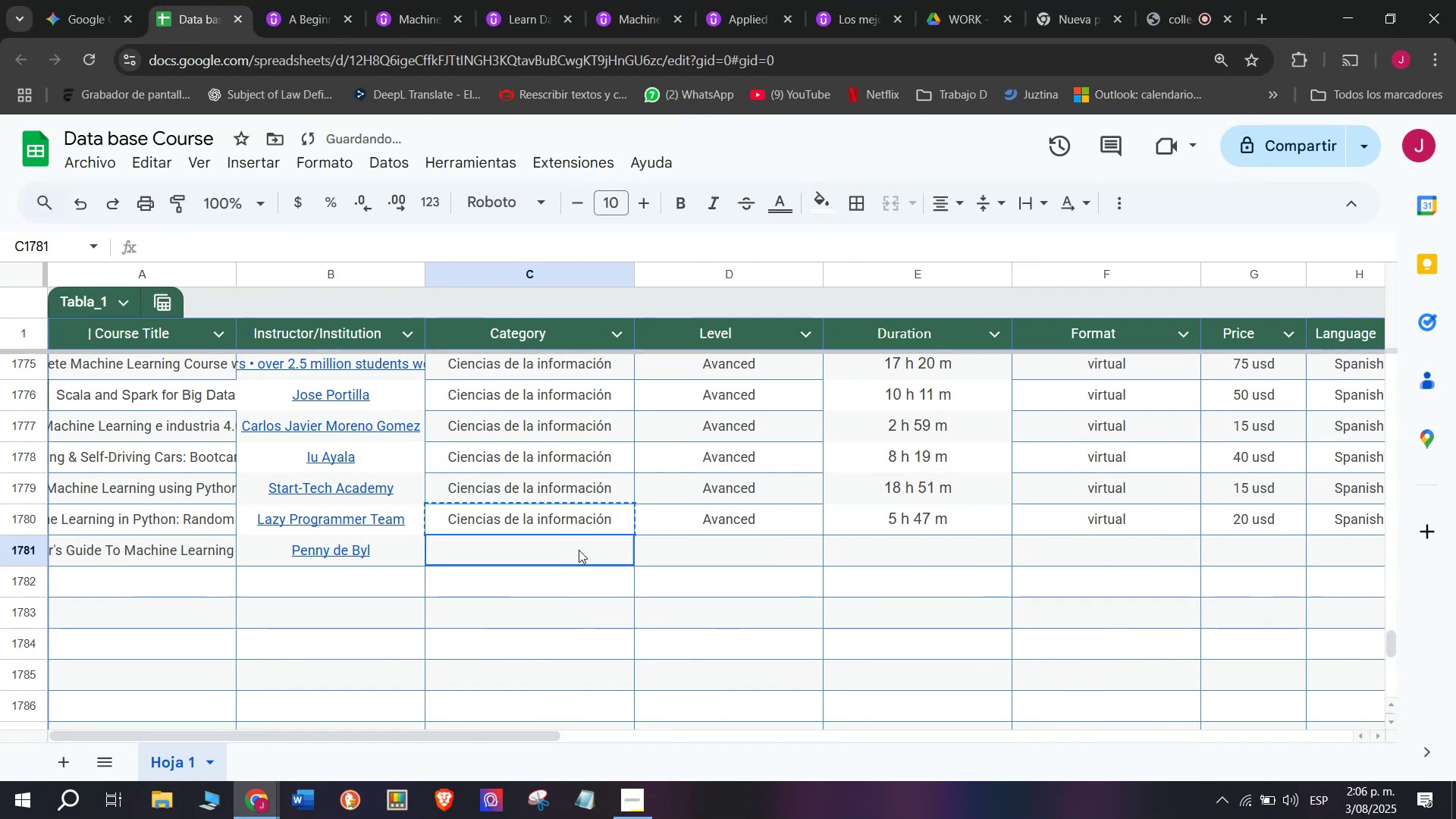 
triple_click([579, 550])
 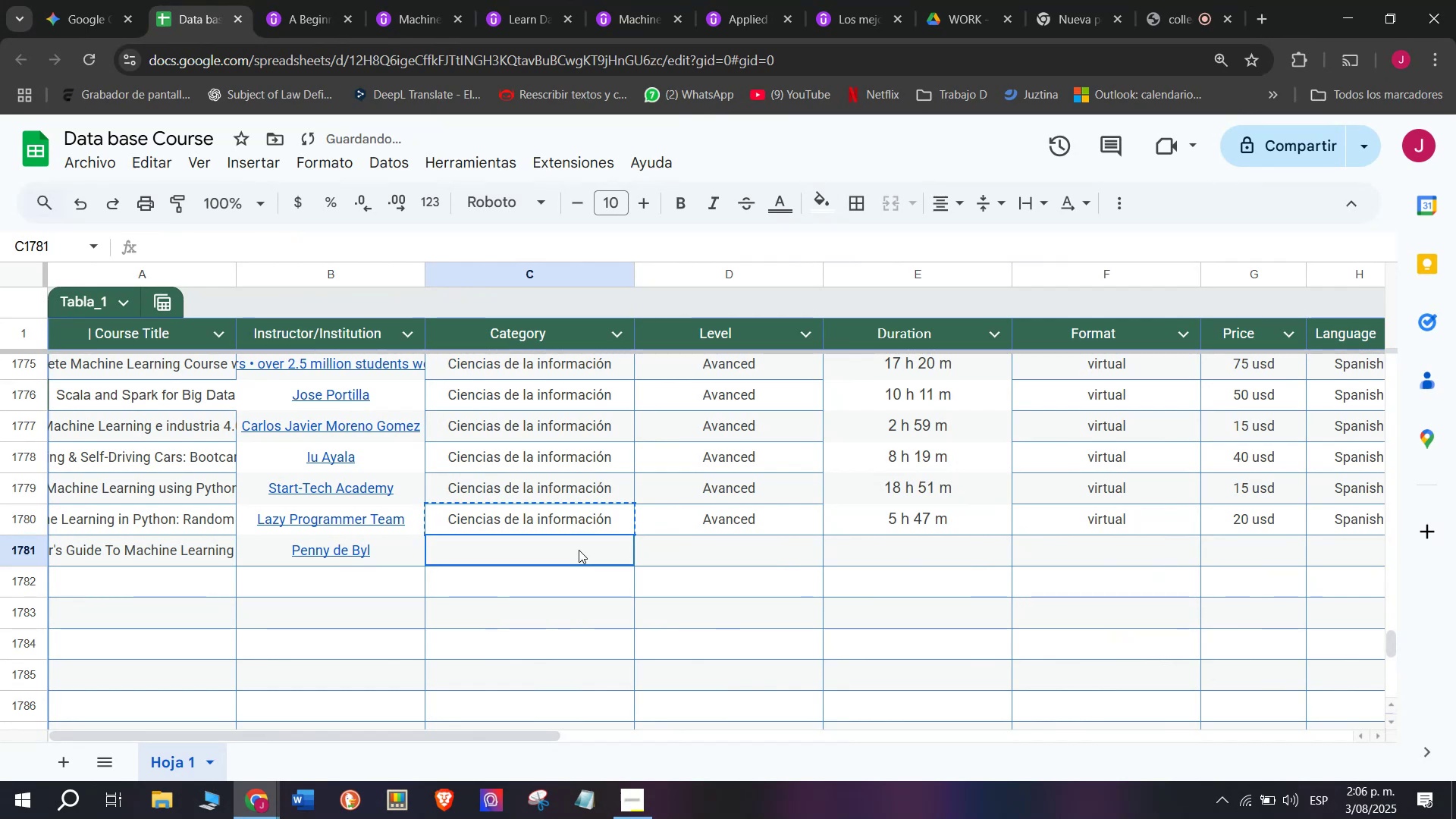 
key(Z)
 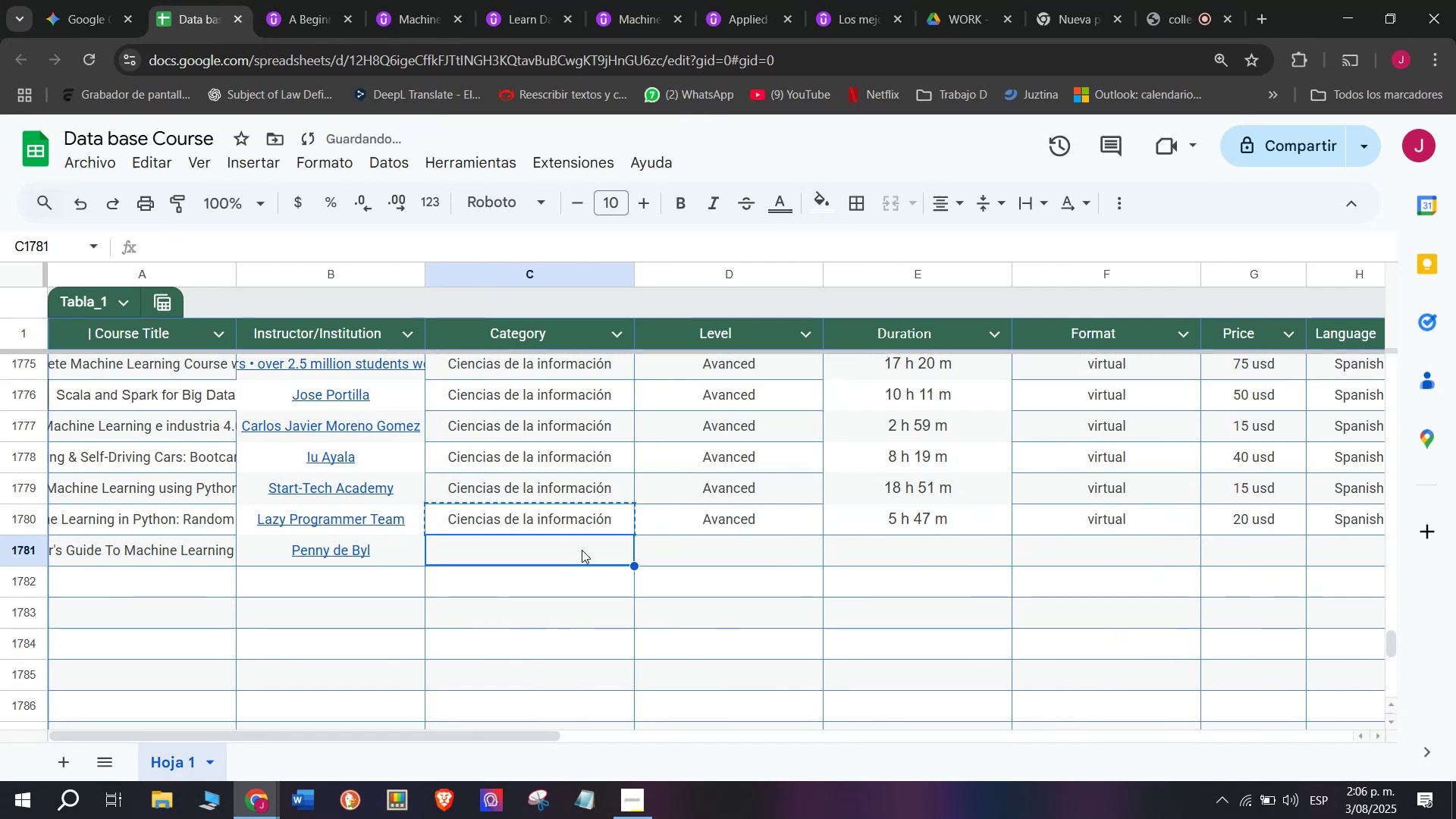 
key(Control+ControlLeft)
 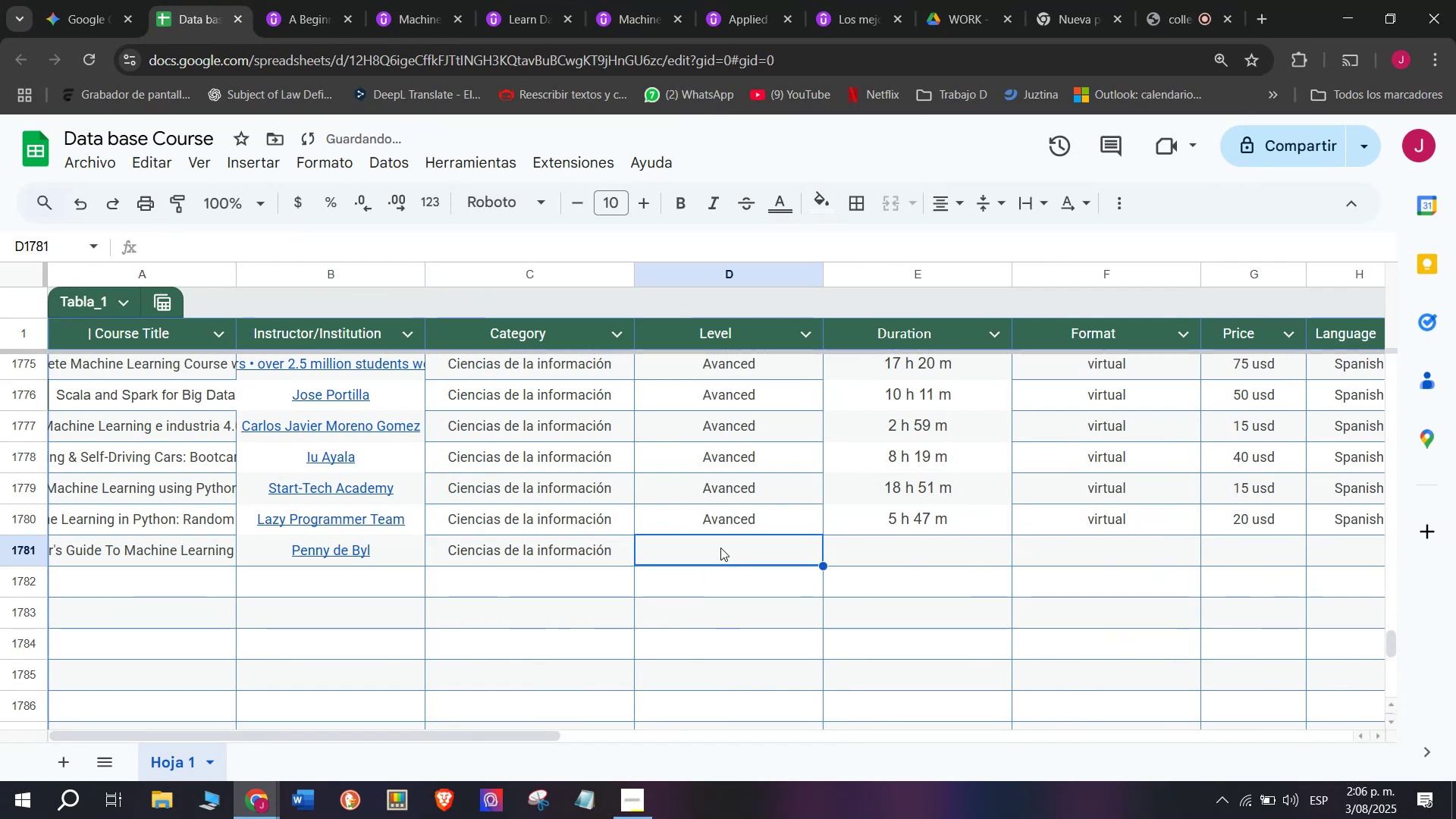 
key(Control+V)
 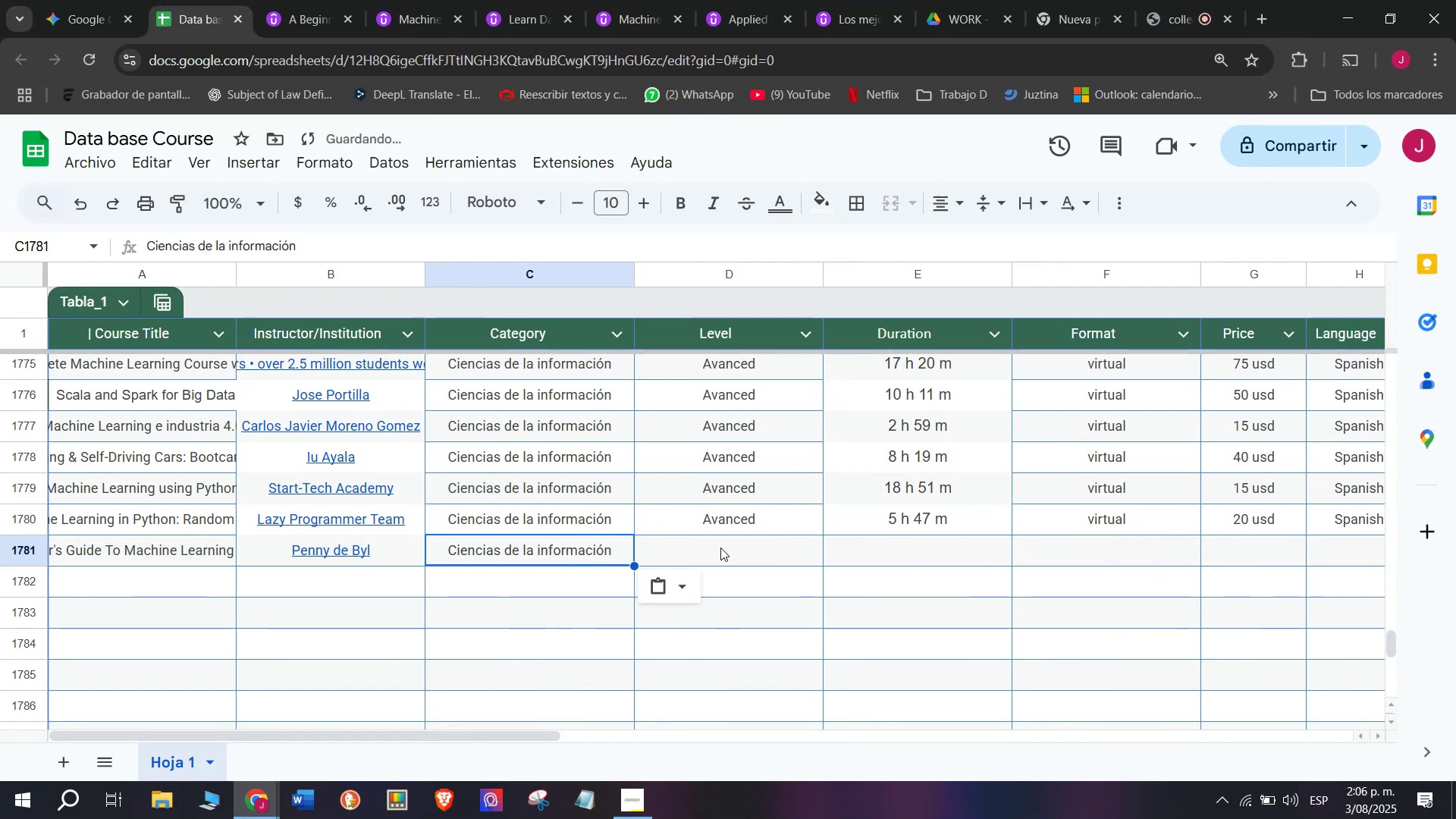 
triple_click([720, 548])
 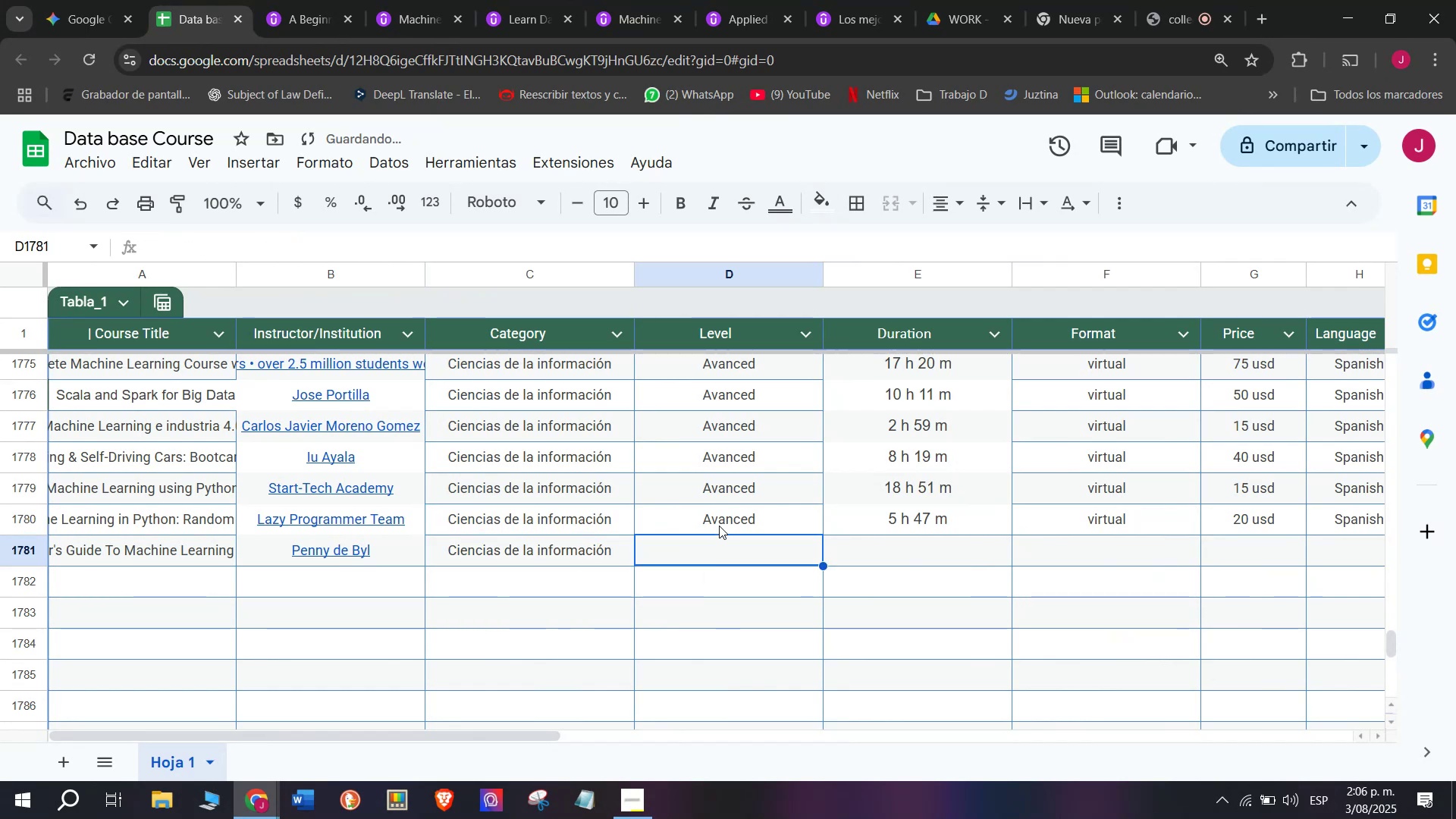 
key(Break)
 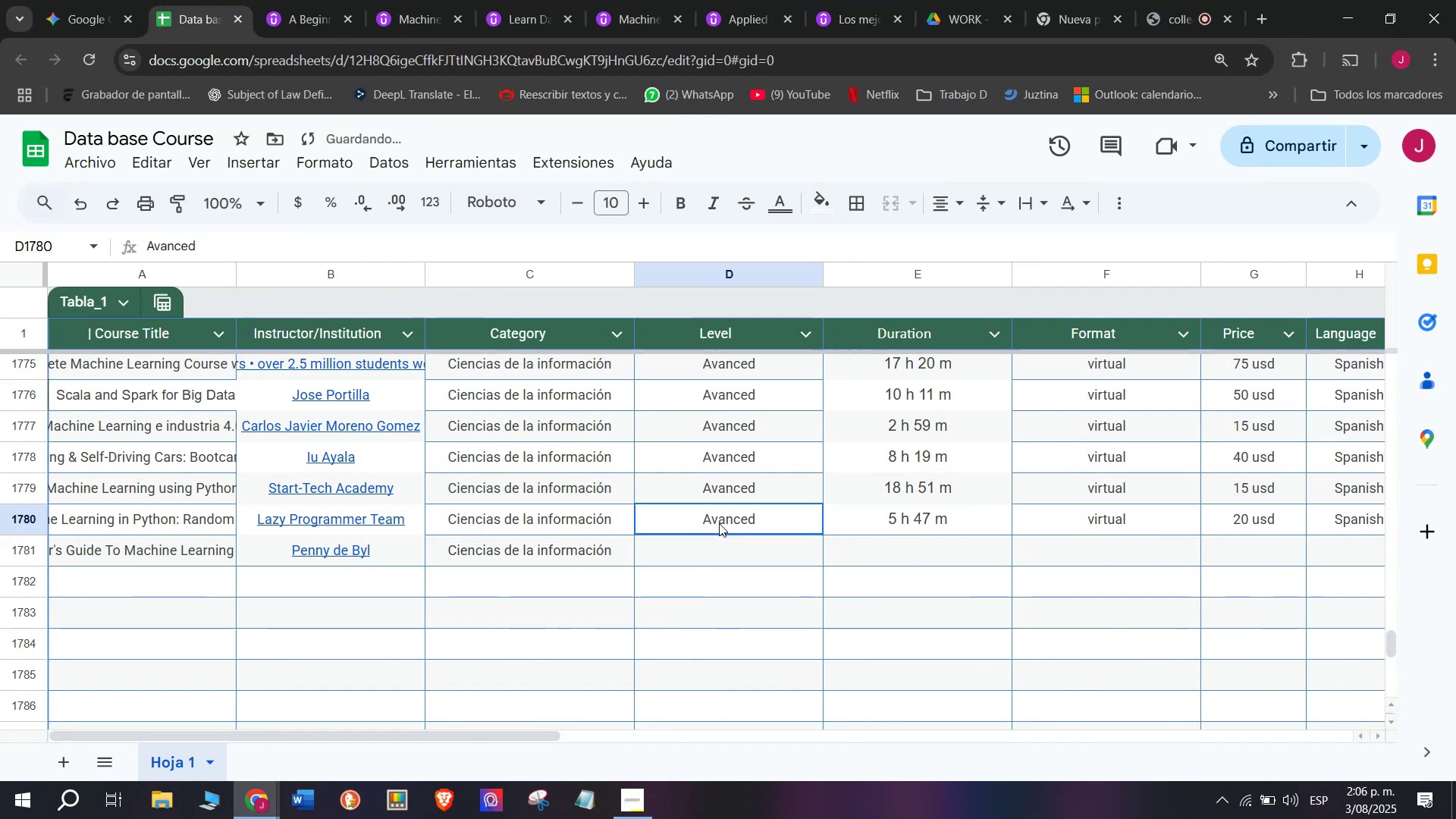 
key(Control+ControlLeft)
 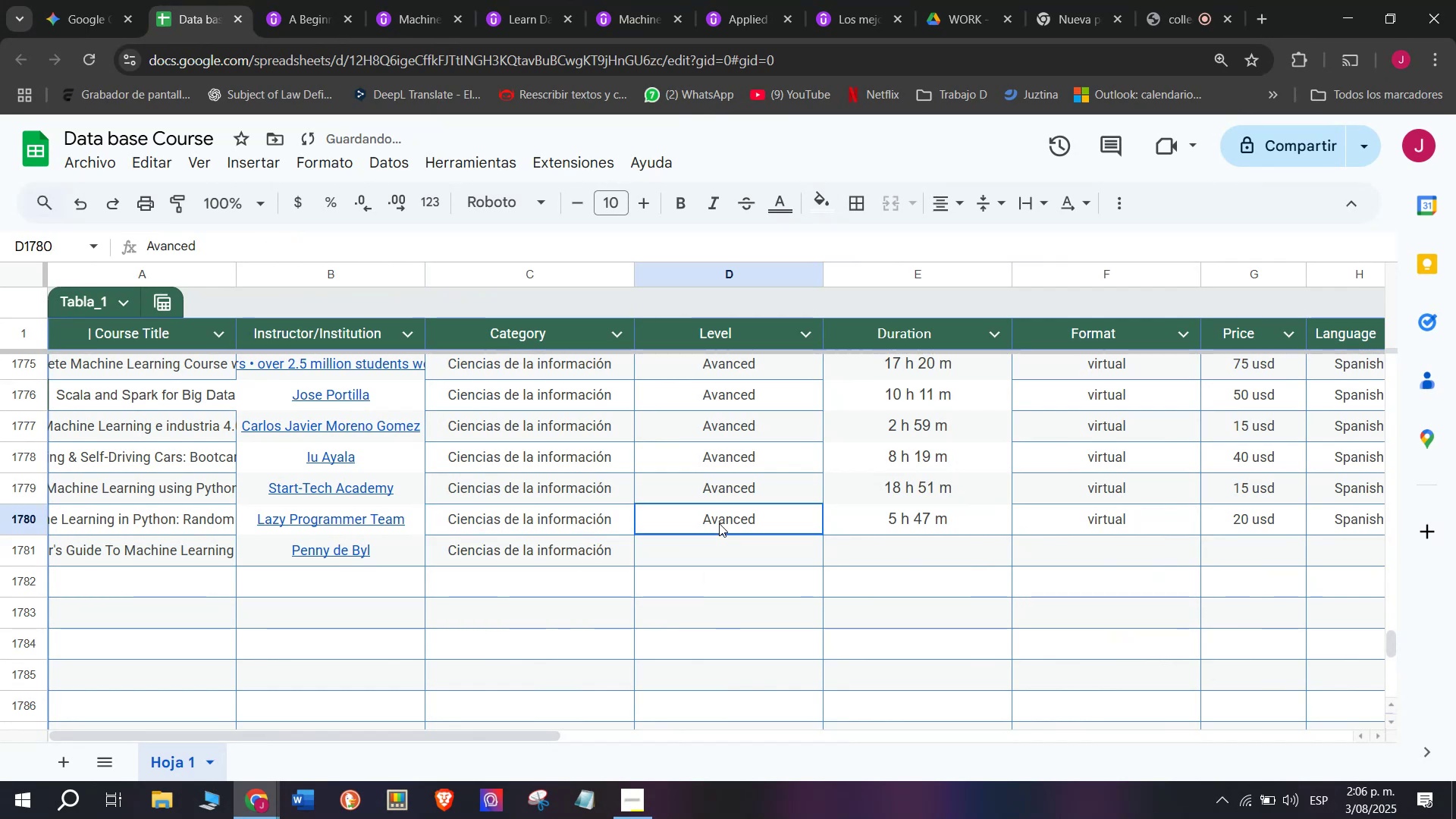 
key(Control+C)
 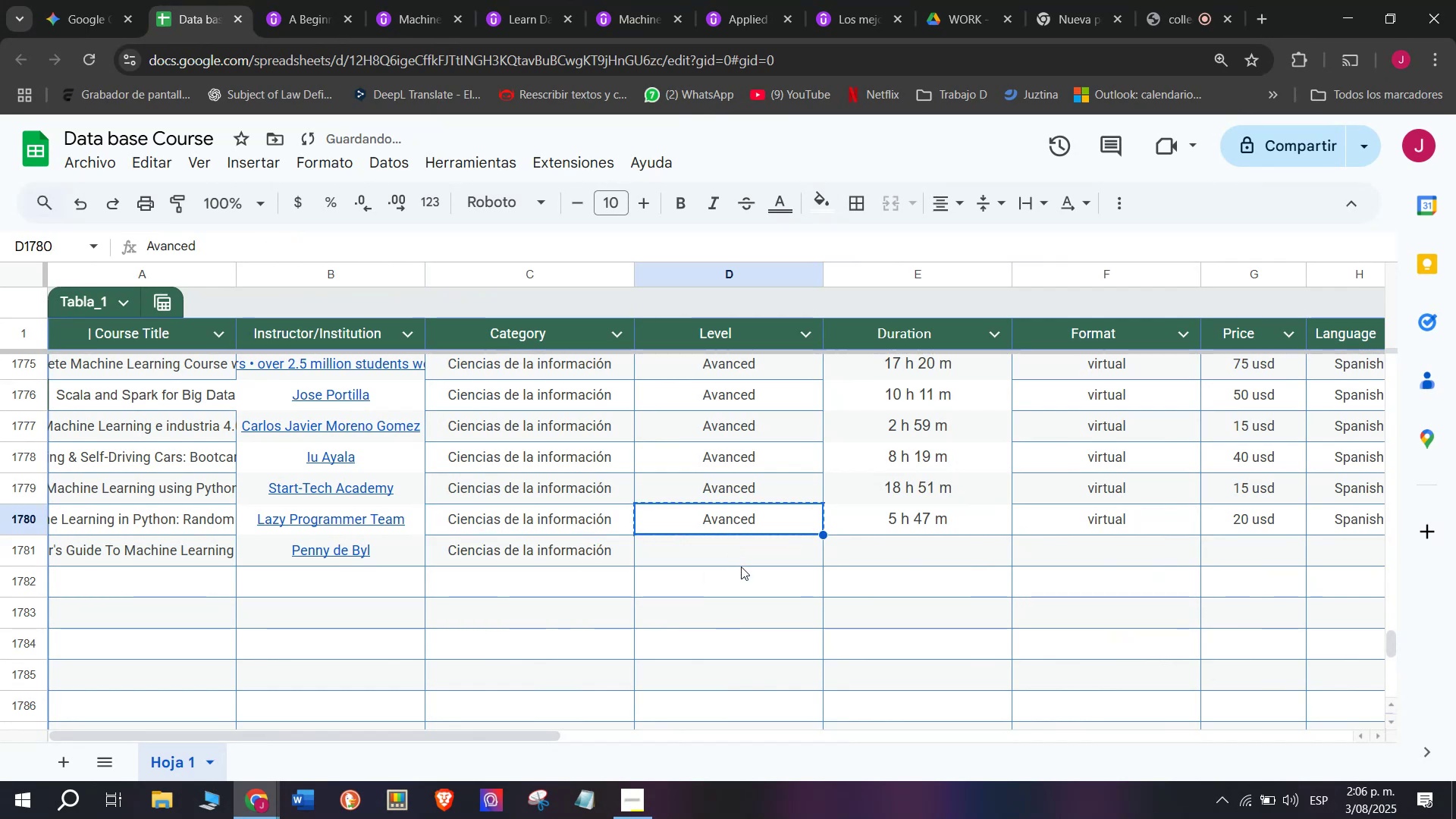 
double_click([741, 566])
 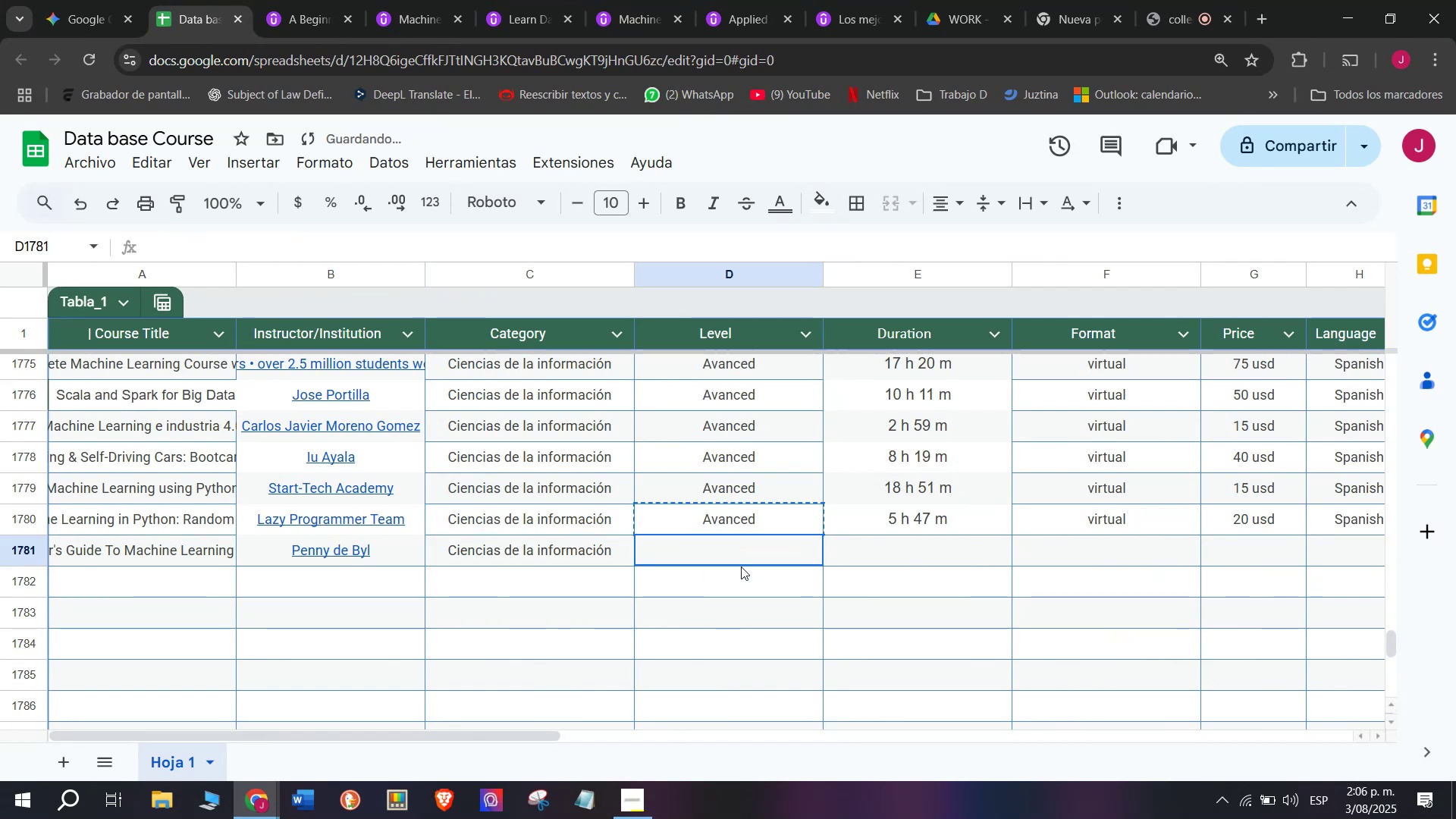 
key(Control+ControlLeft)
 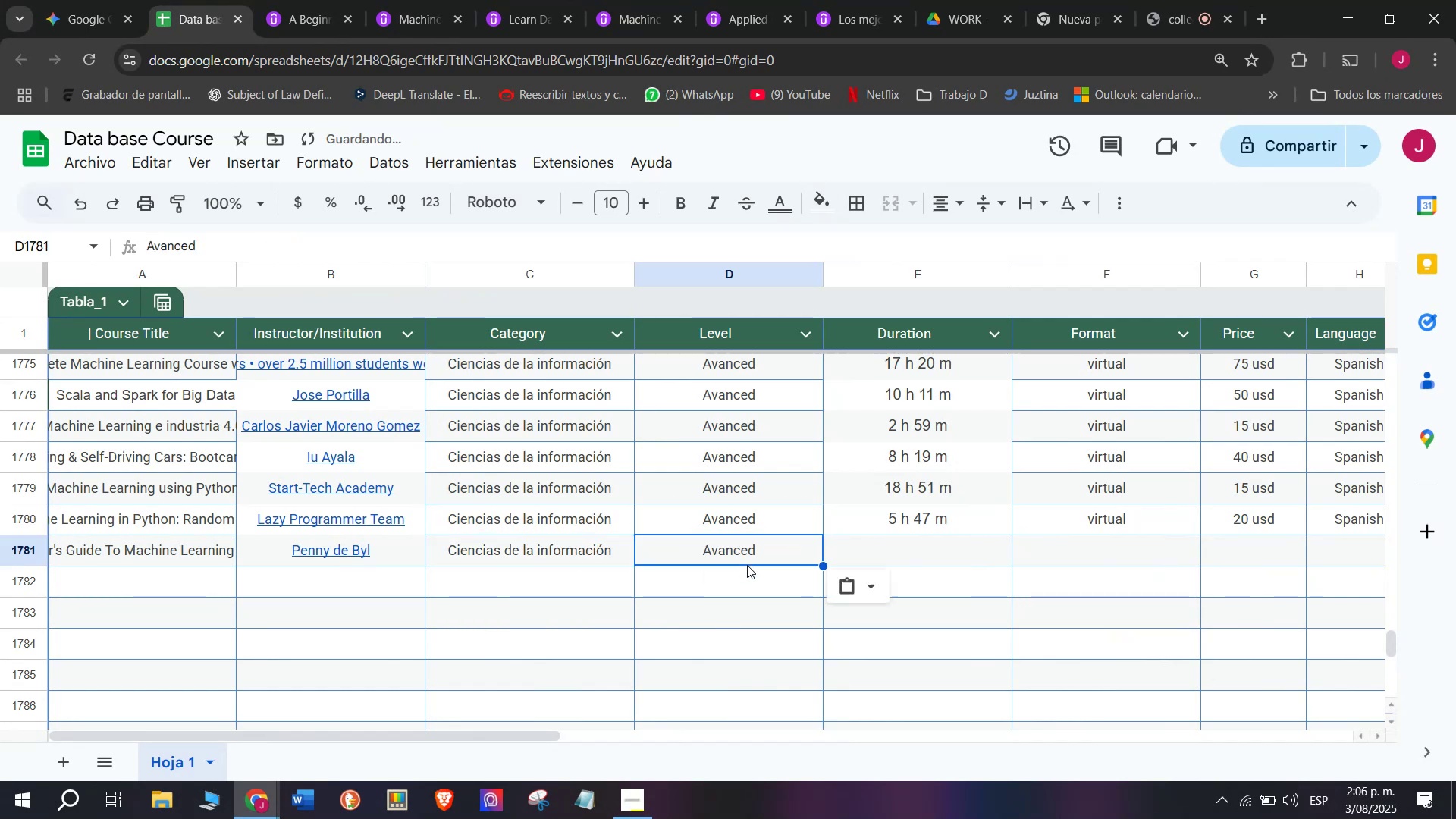 
key(Z)
 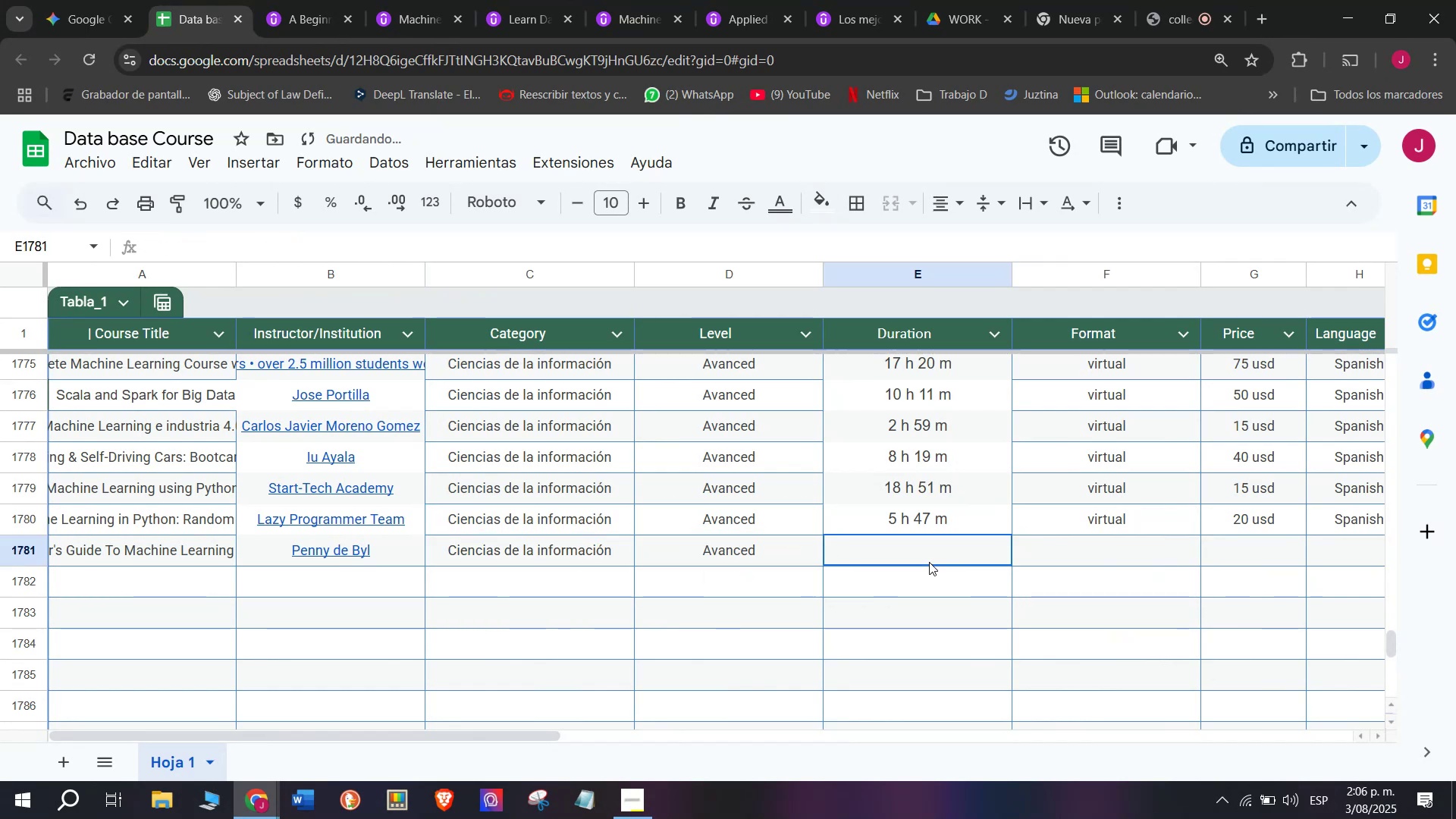 
key(Control+V)
 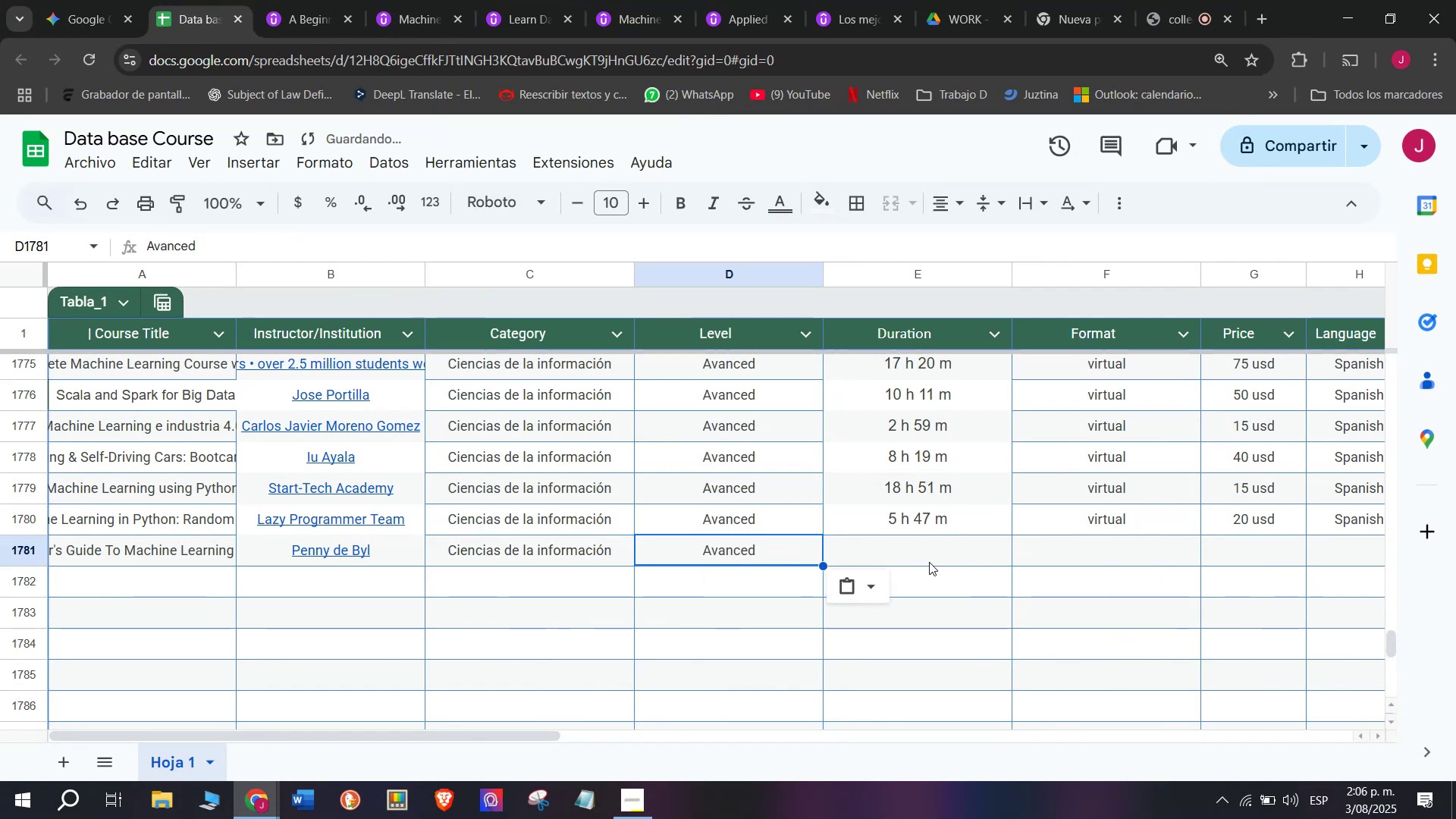 
left_click([929, 562])
 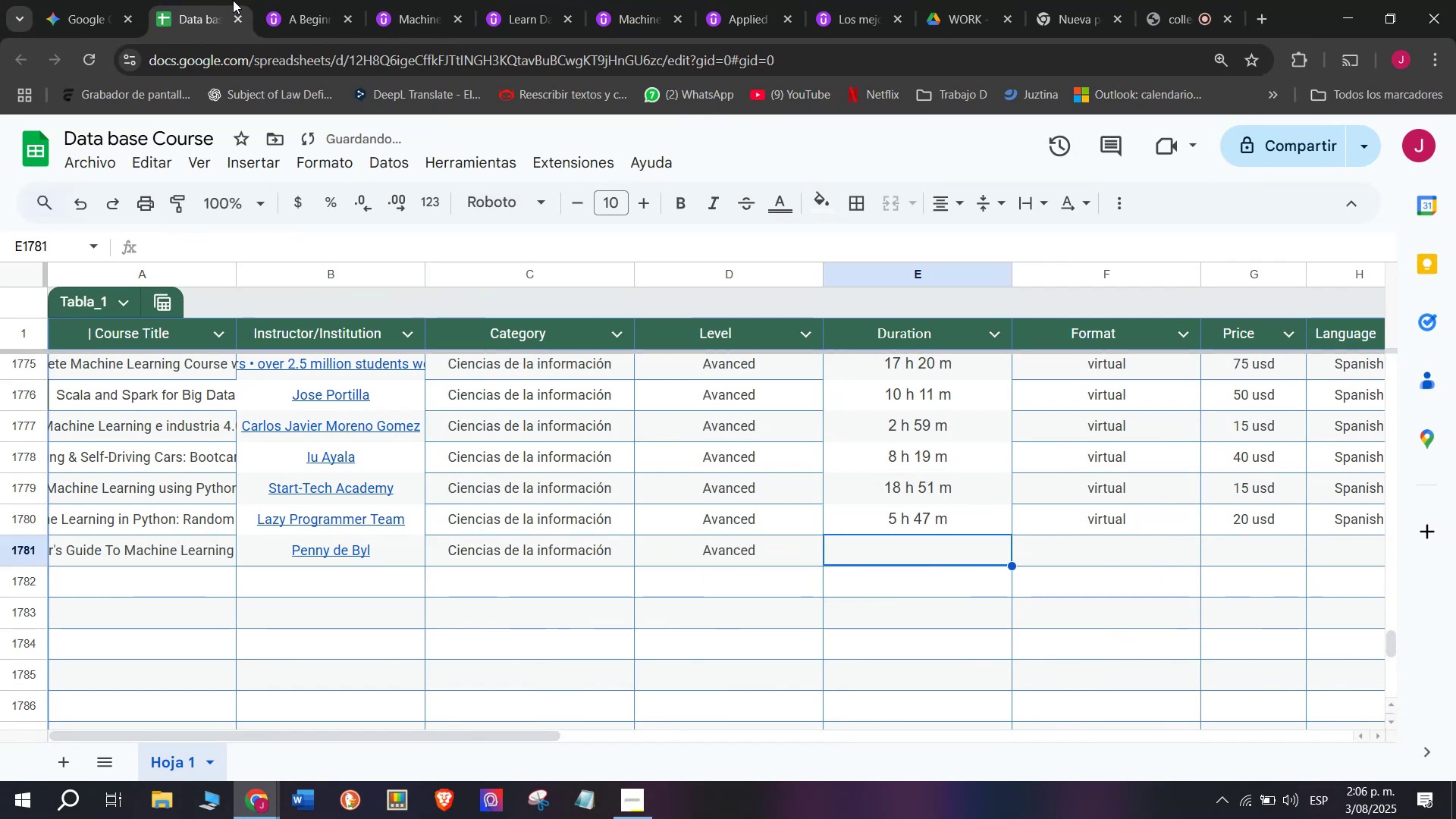 
left_click([315, 0])
 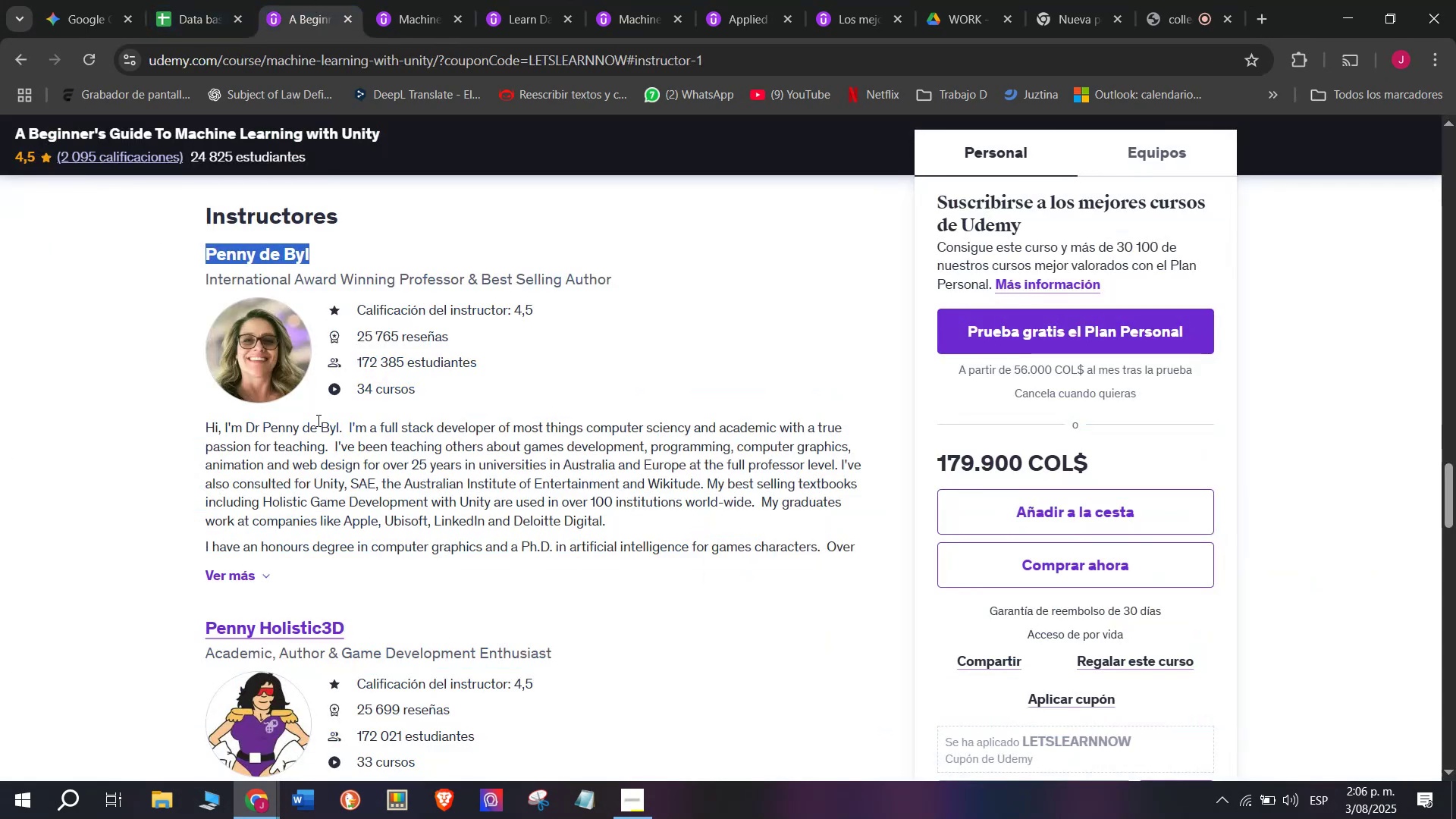 
scroll: coordinate [319, 436], scroll_direction: up, amount: 10.0
 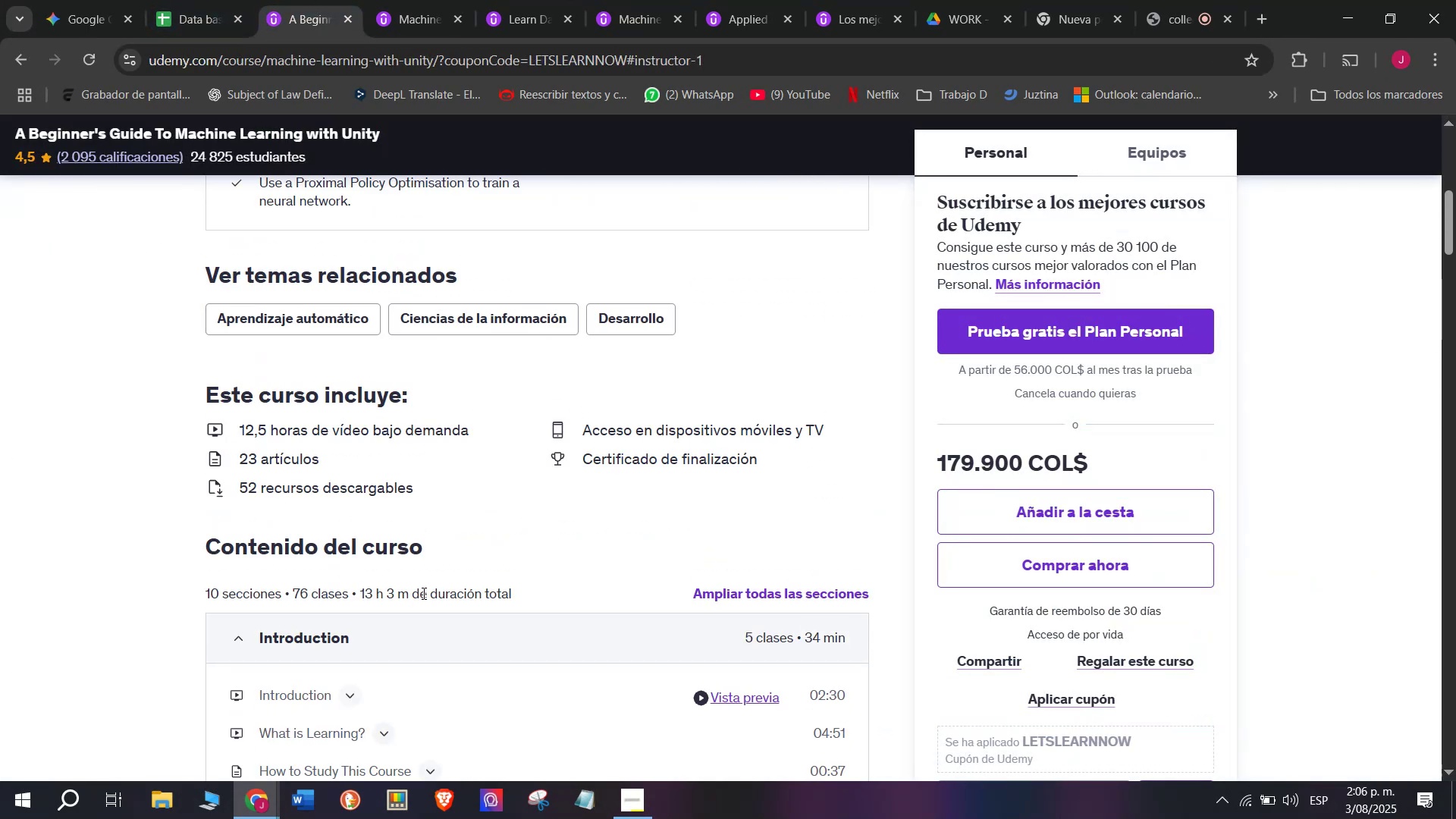 
left_click_drag(start_coordinate=[414, 593], to_coordinate=[360, 587])
 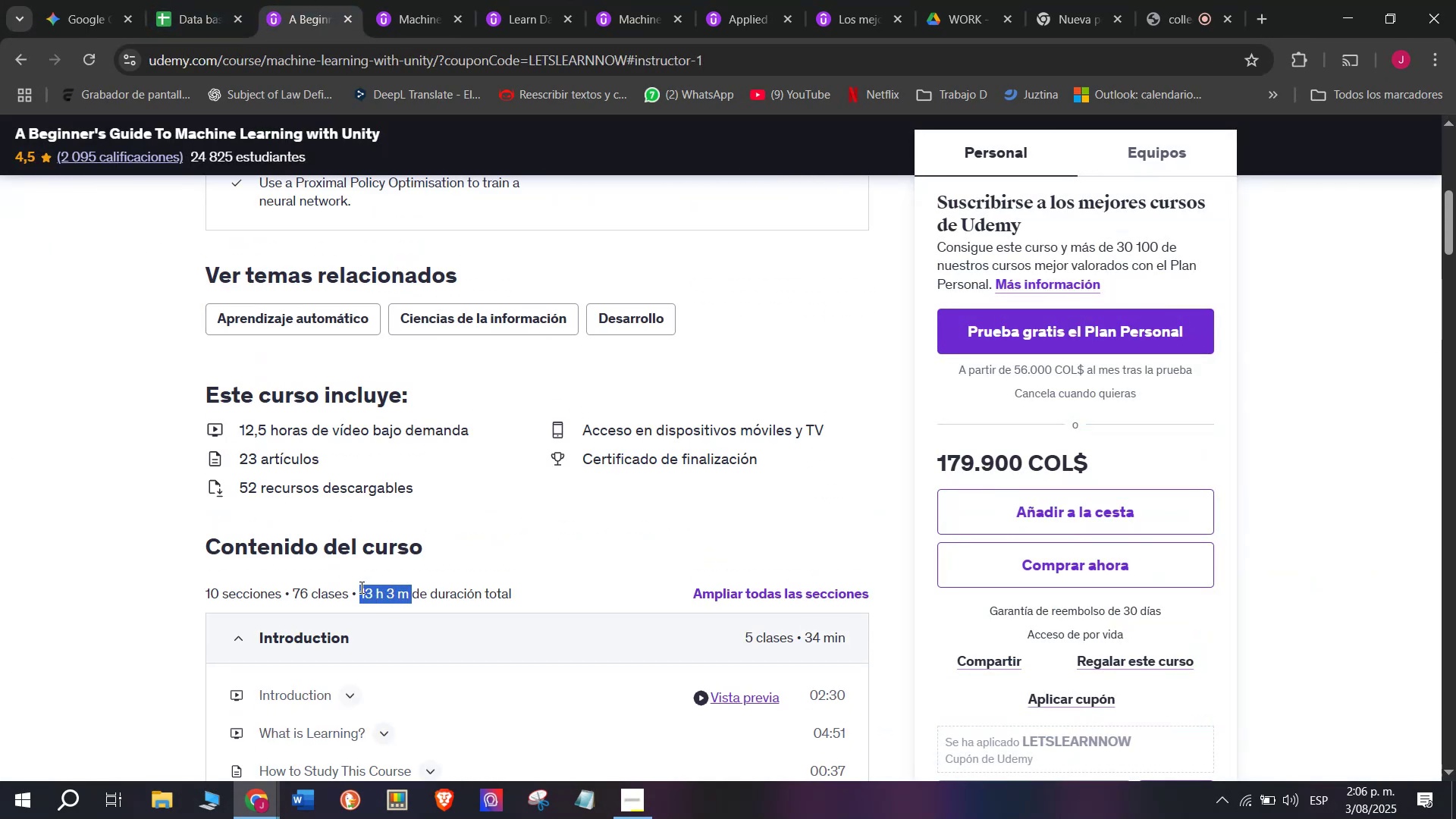 
key(Control+ControlLeft)
 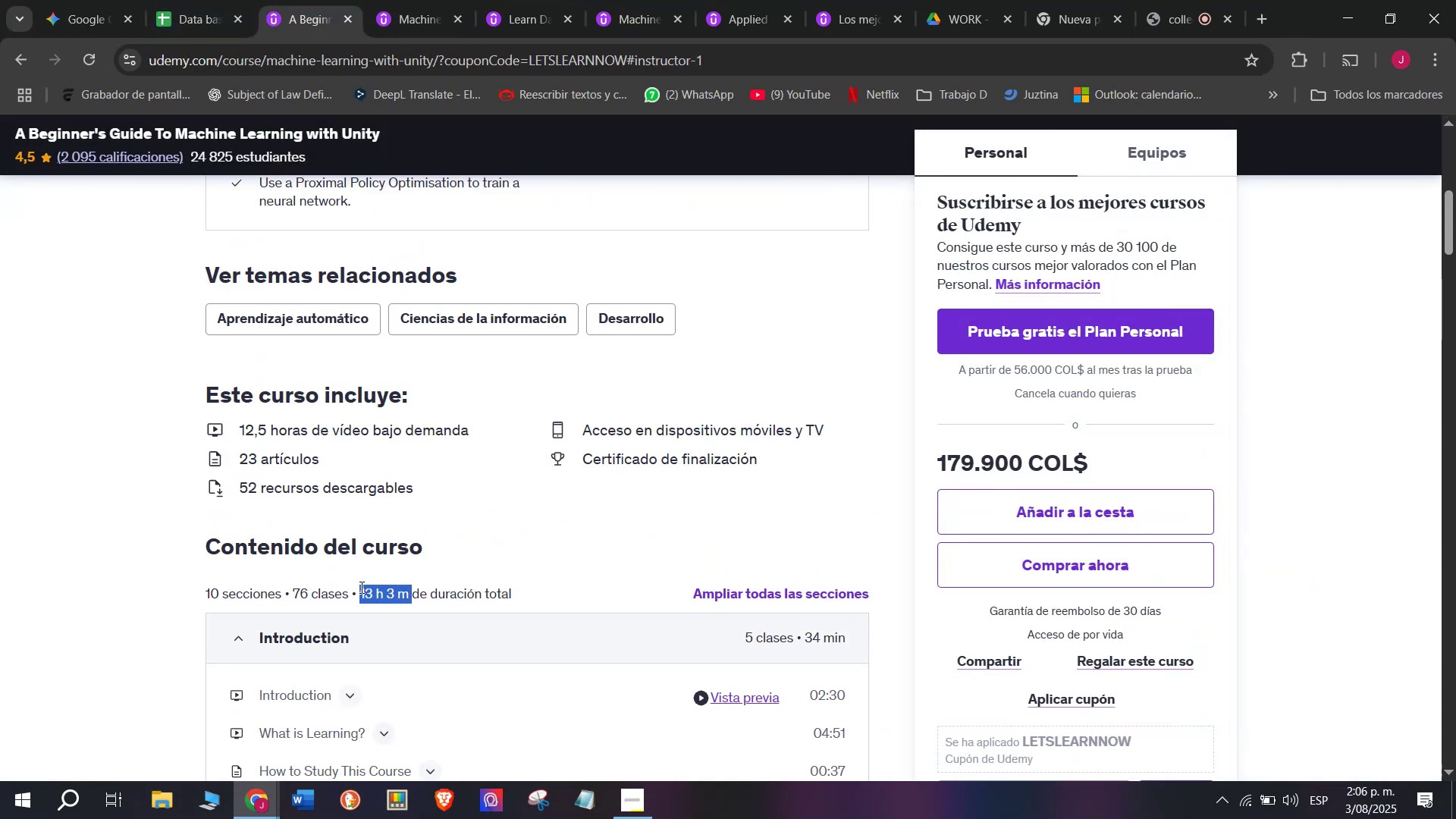 
key(Break)
 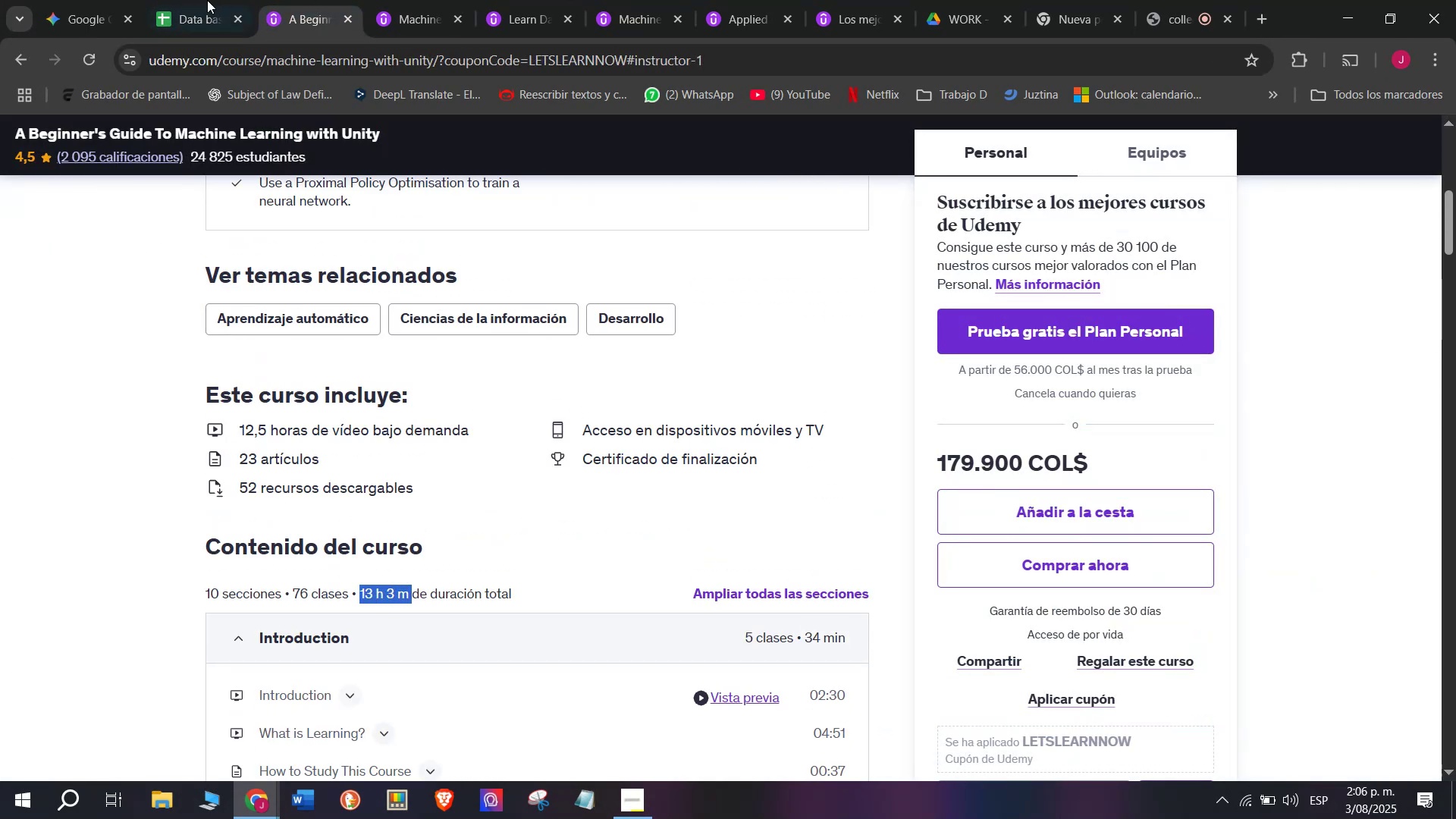 
key(Control+C)
 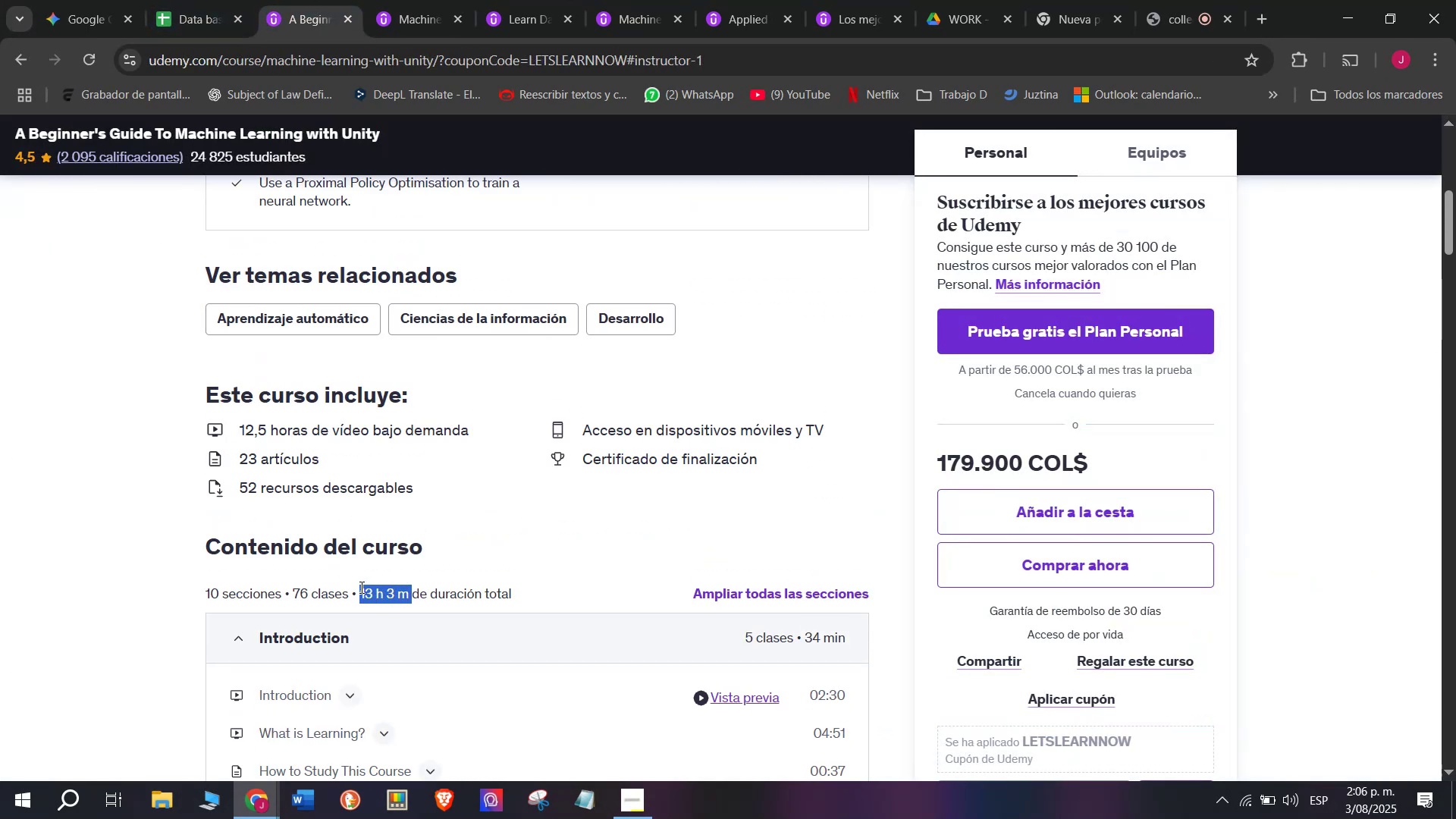 
key(Break)
 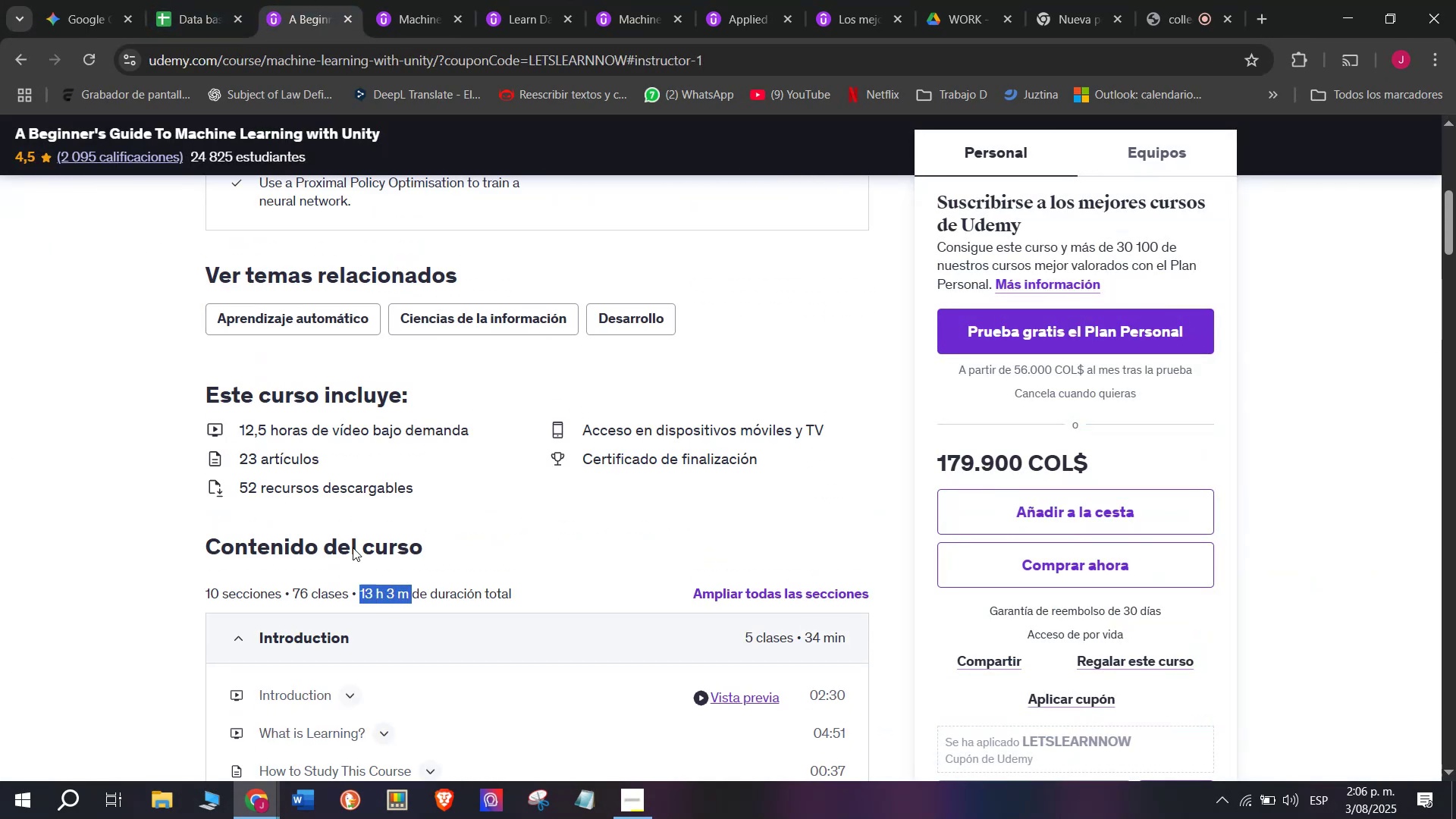 
key(Control+ControlLeft)
 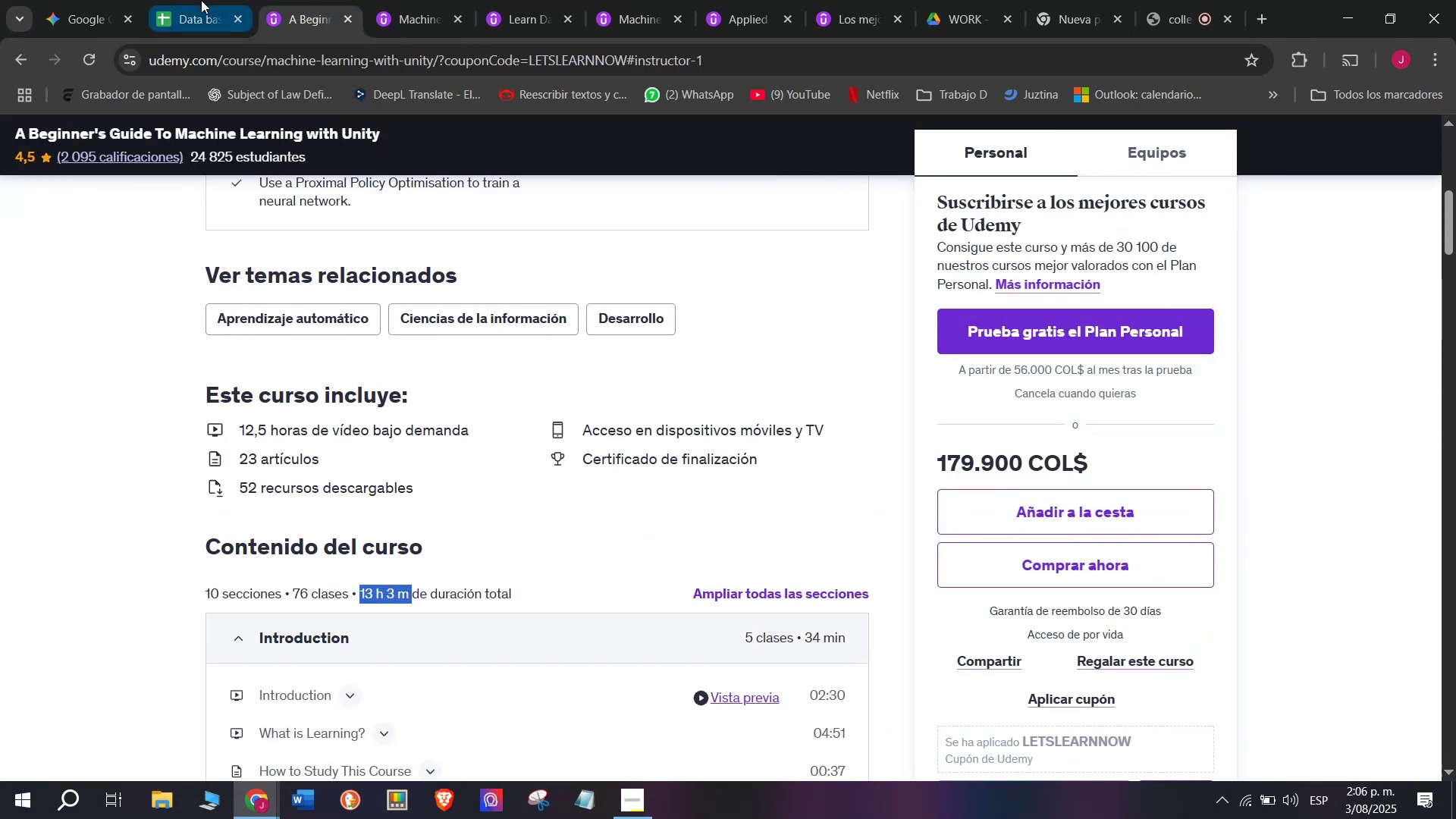 
key(Control+C)
 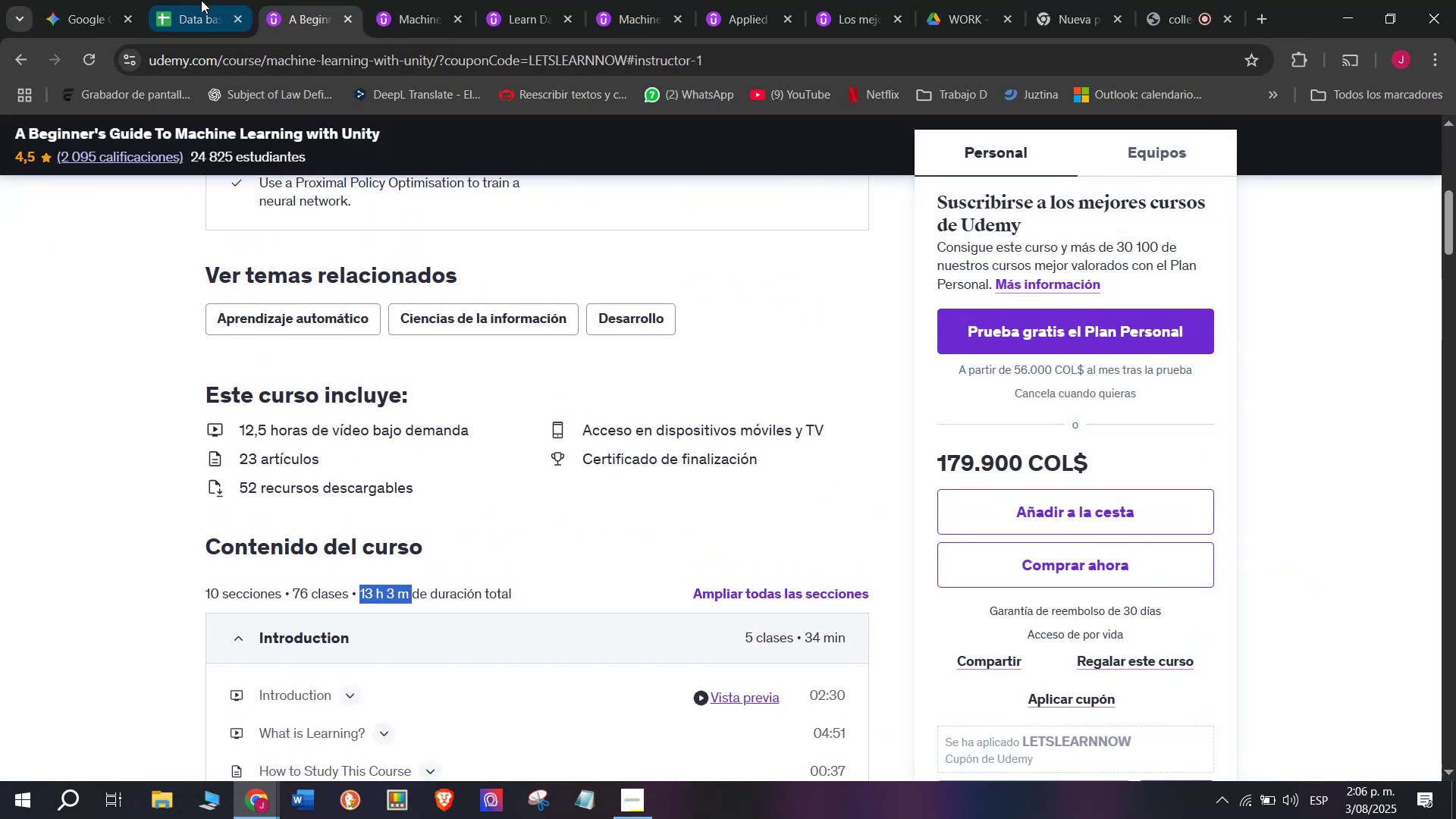 
left_click([201, 0])
 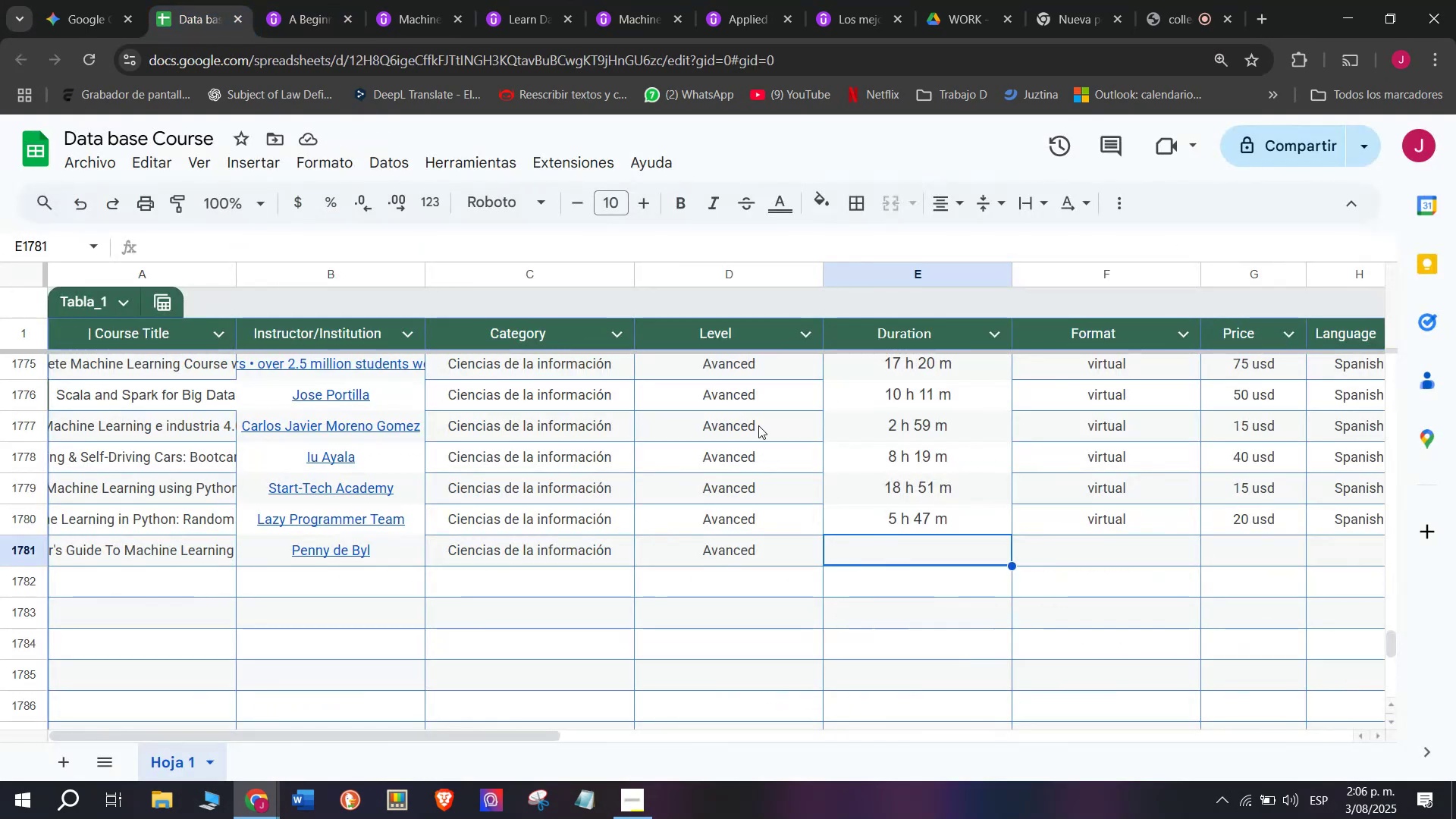 
key(Z)
 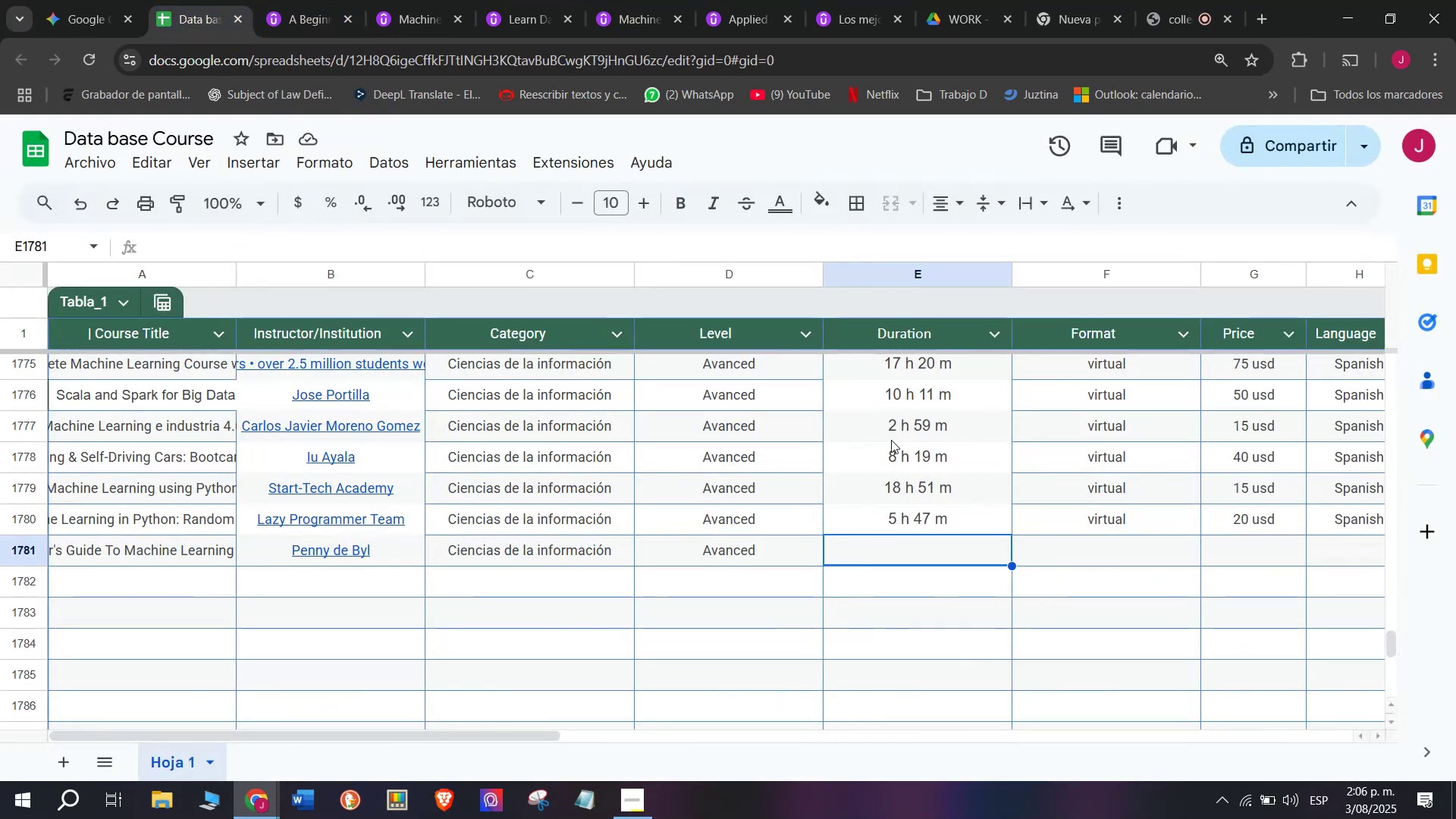 
key(Control+ControlLeft)
 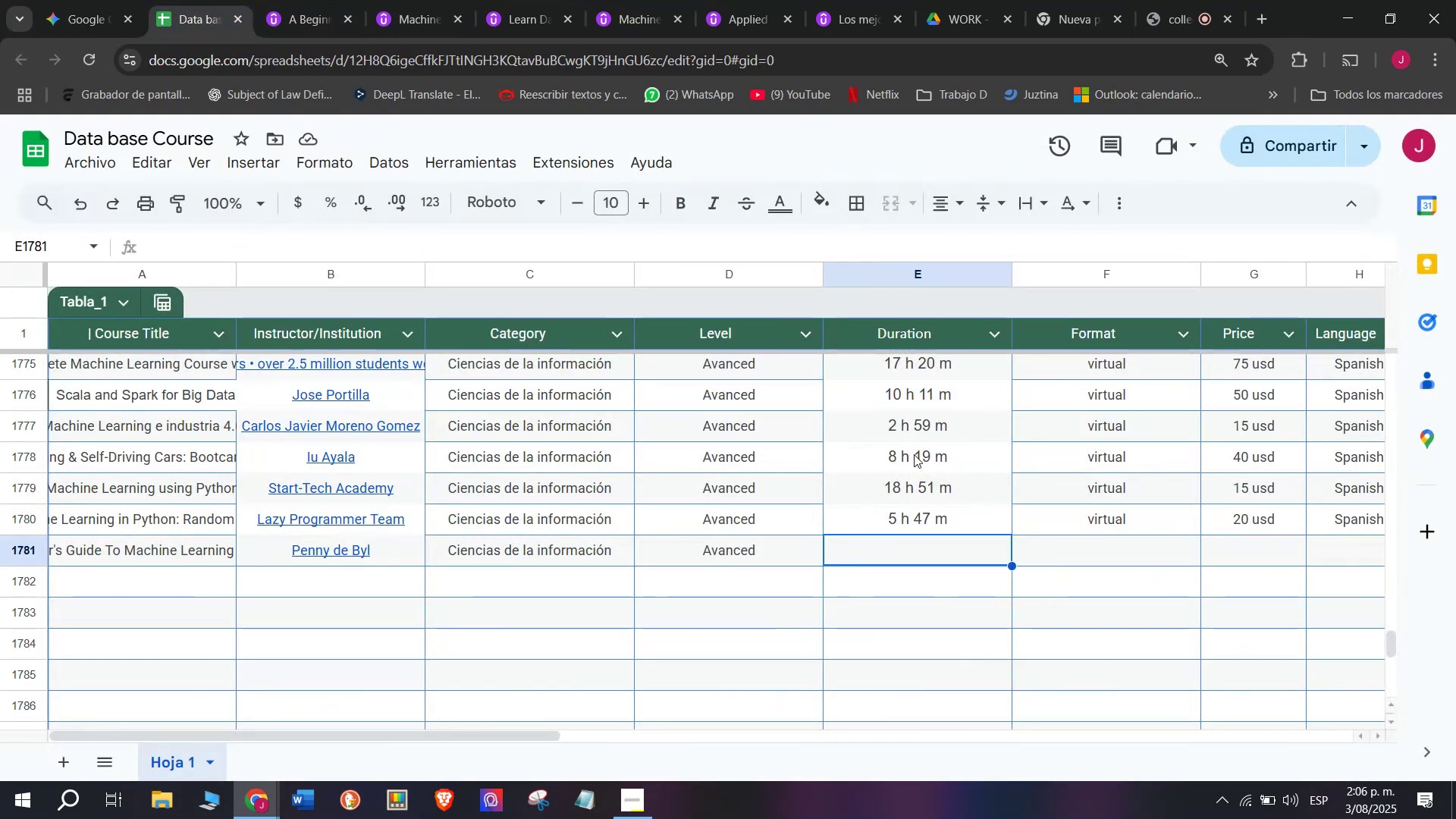 
key(Control+V)
 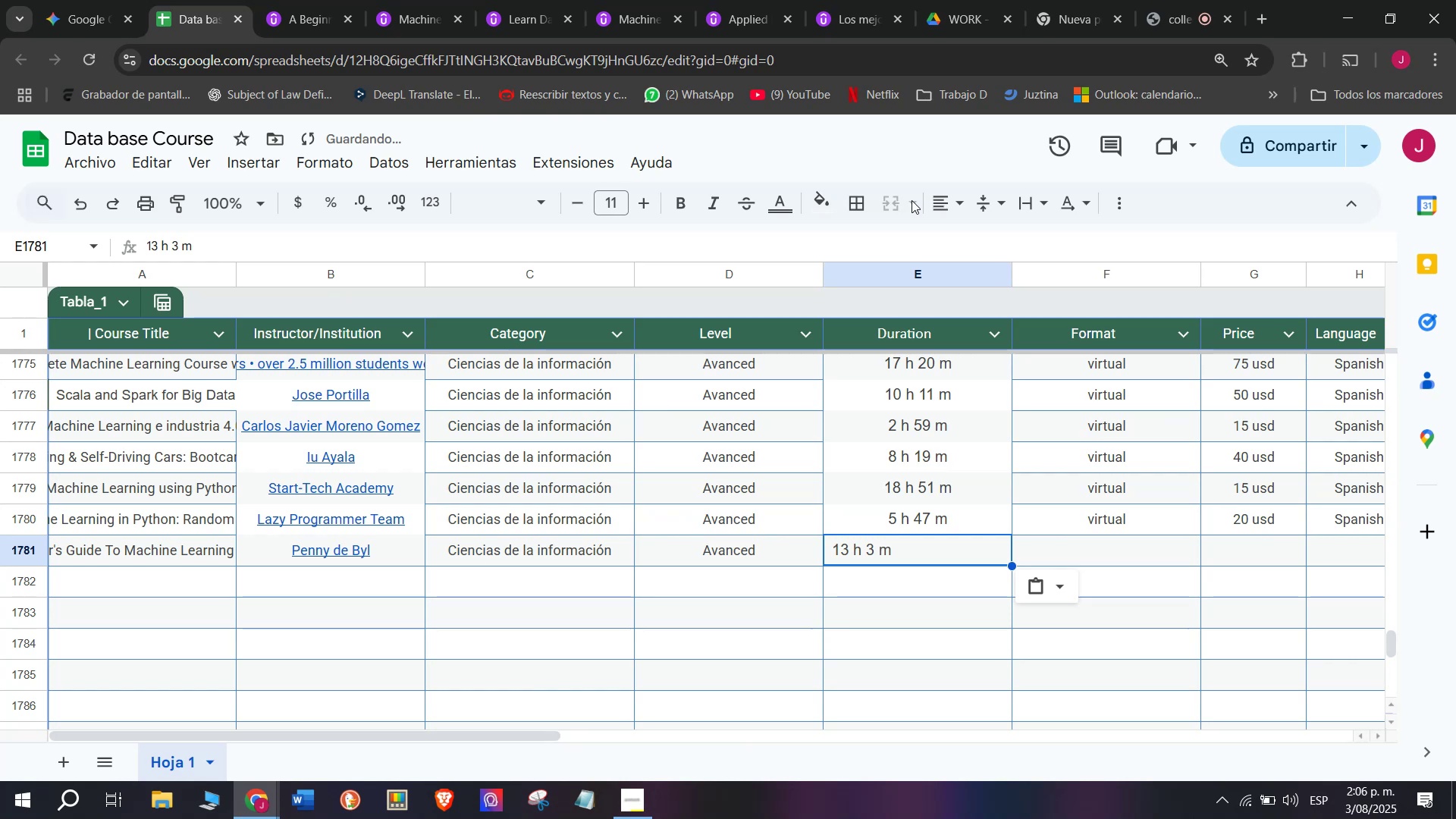 
left_click([948, 195])
 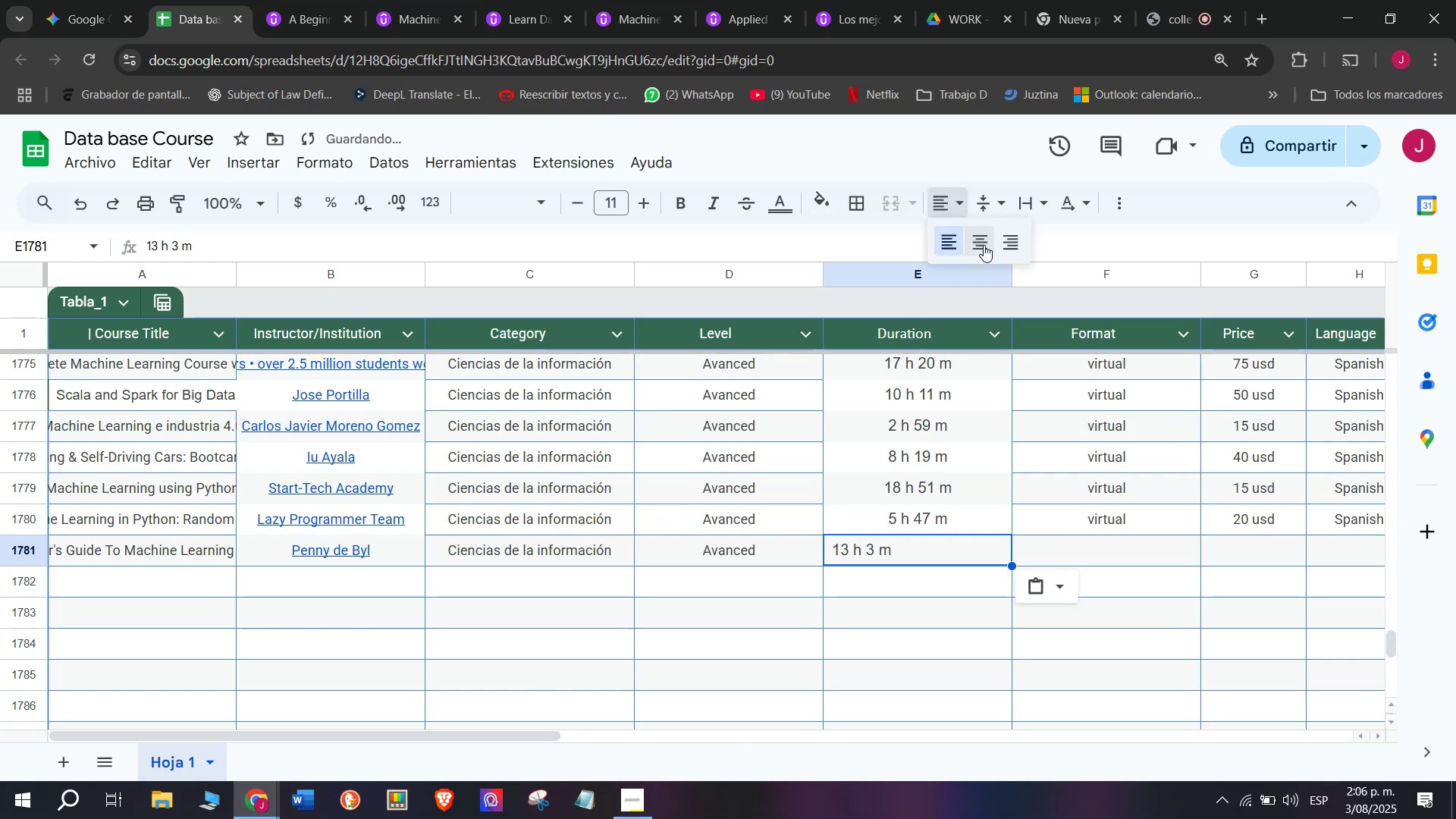 
left_click([984, 243])
 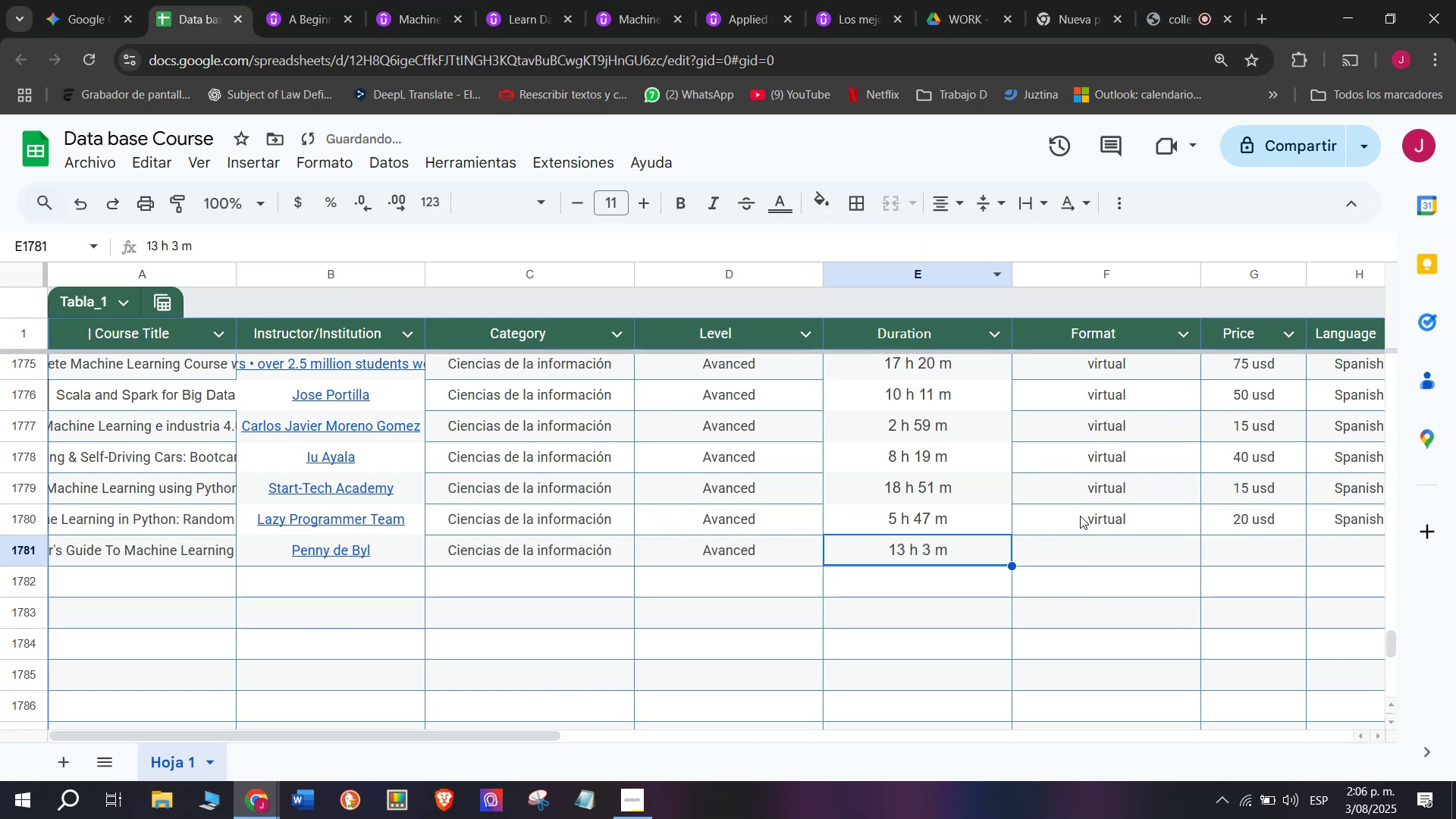 
left_click([1082, 524])
 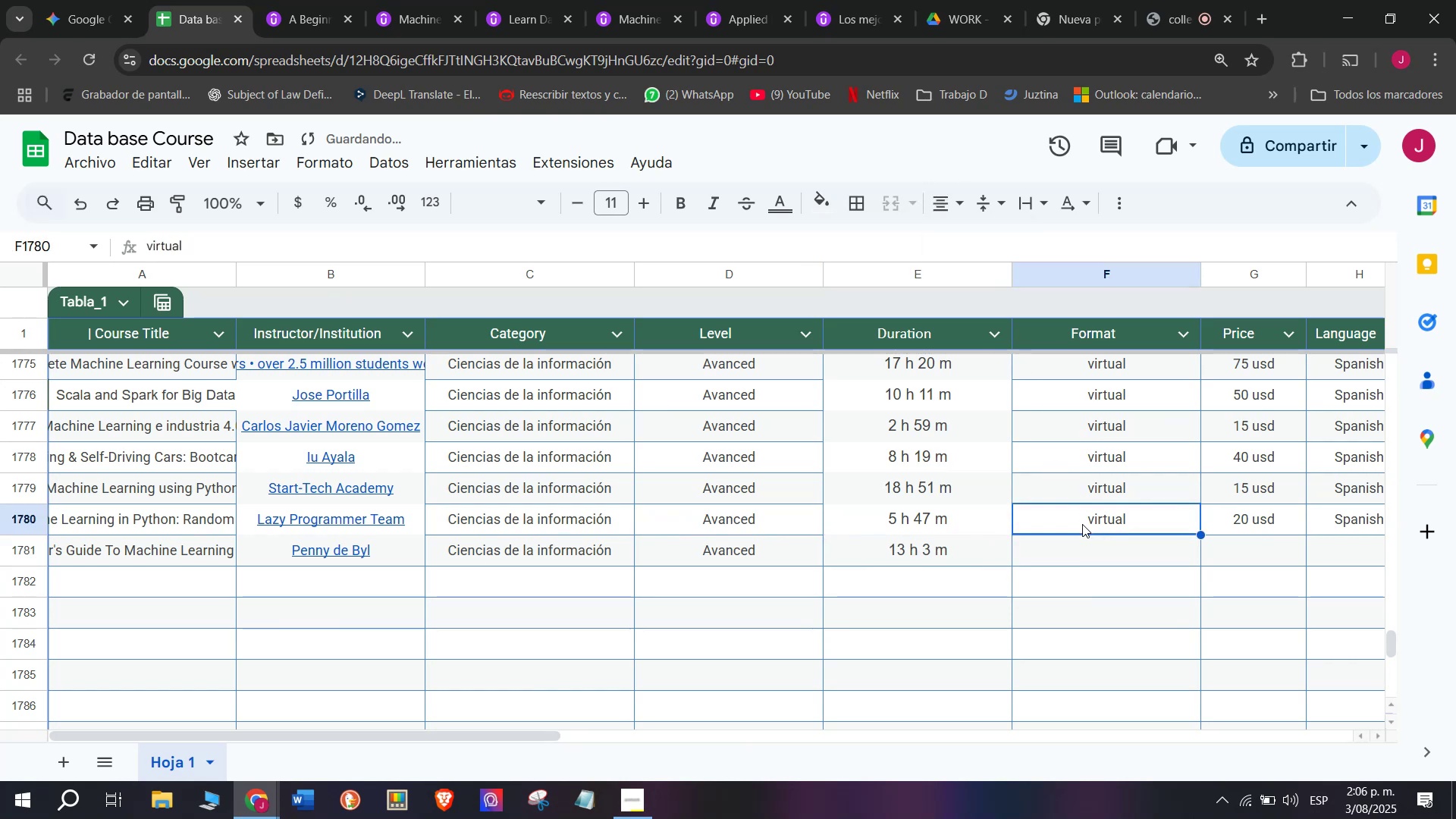 
key(Break)
 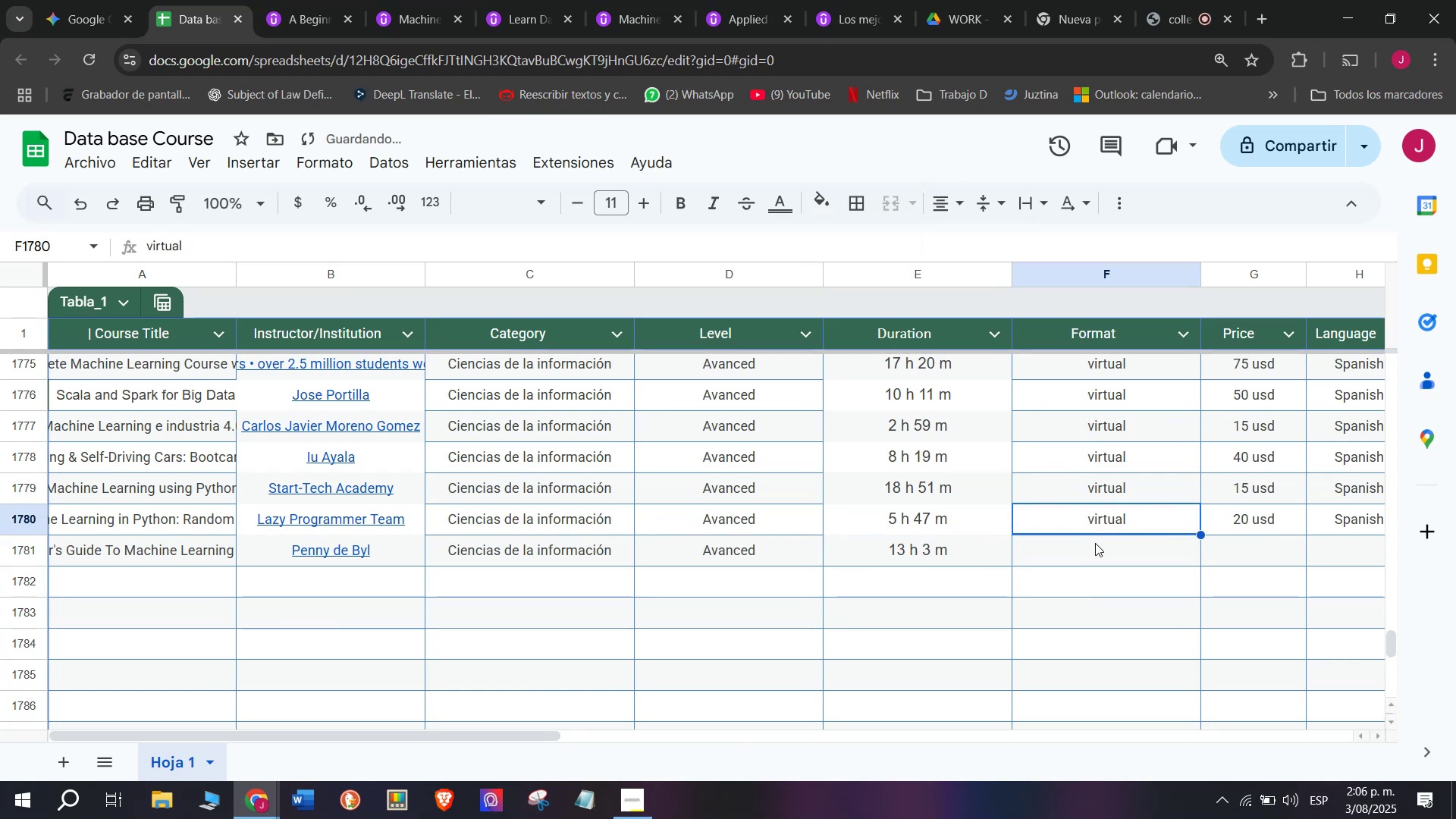 
key(Control+ControlLeft)
 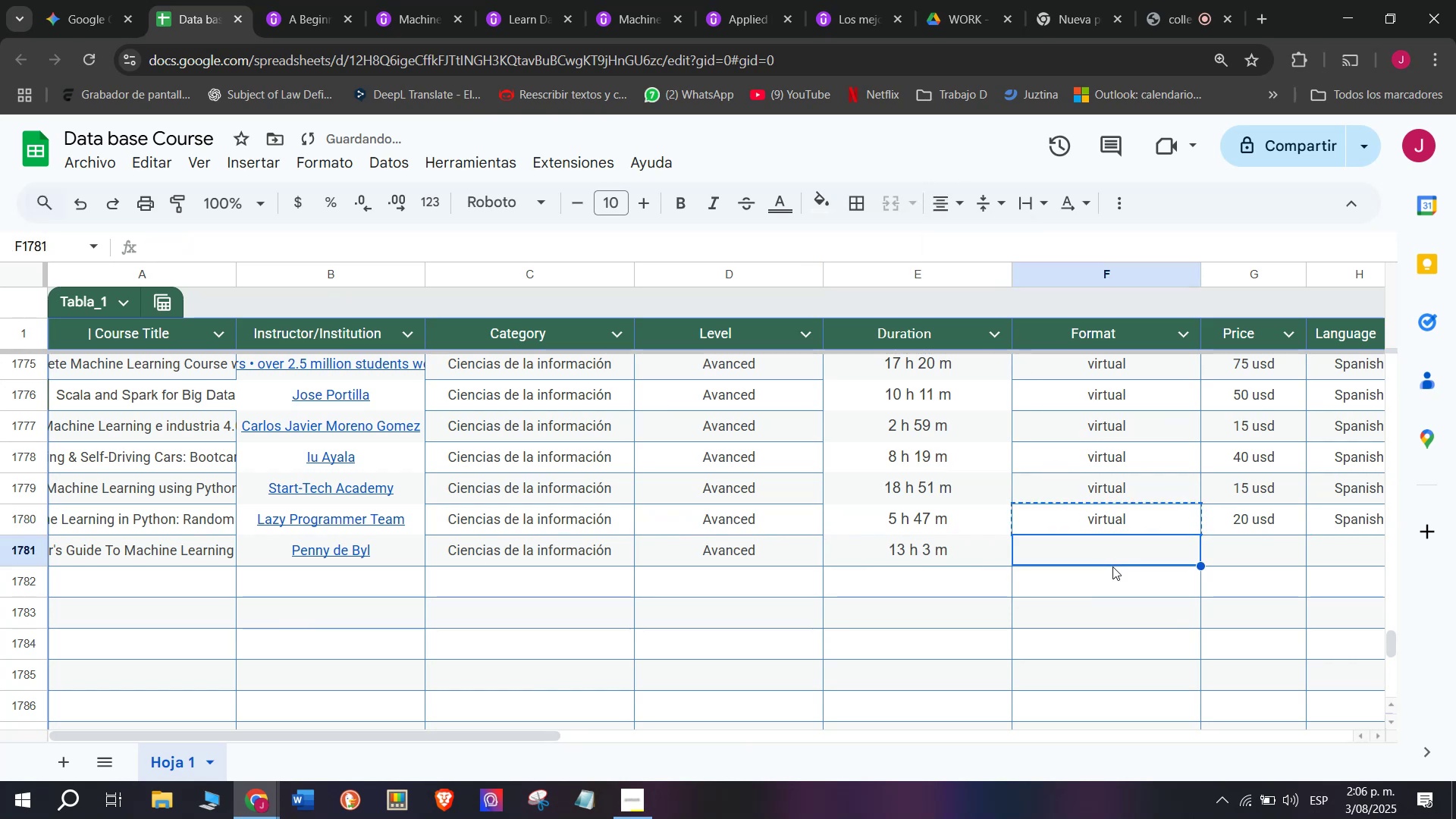 
key(Control+C)
 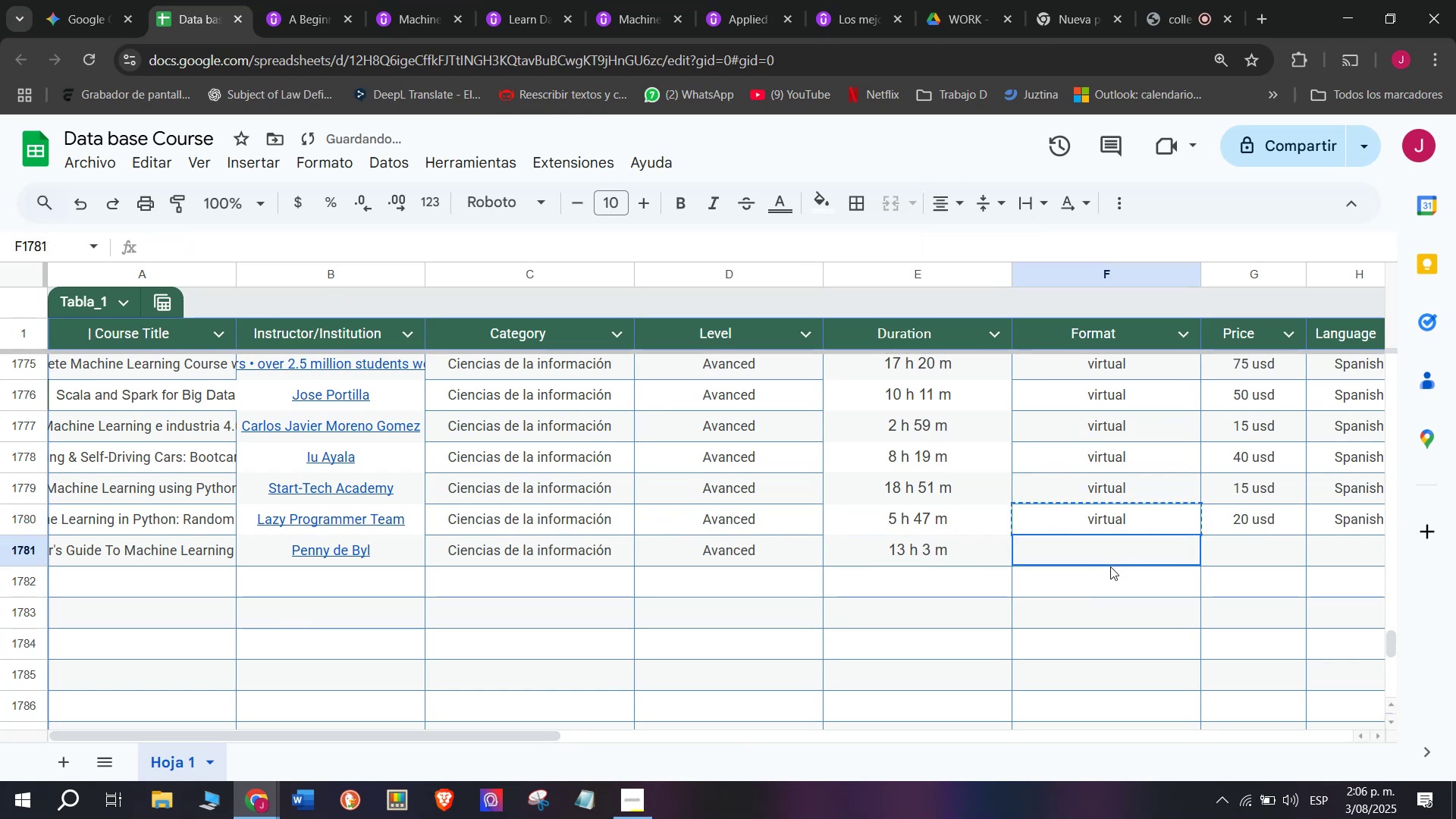 
double_click([1110, 566])
 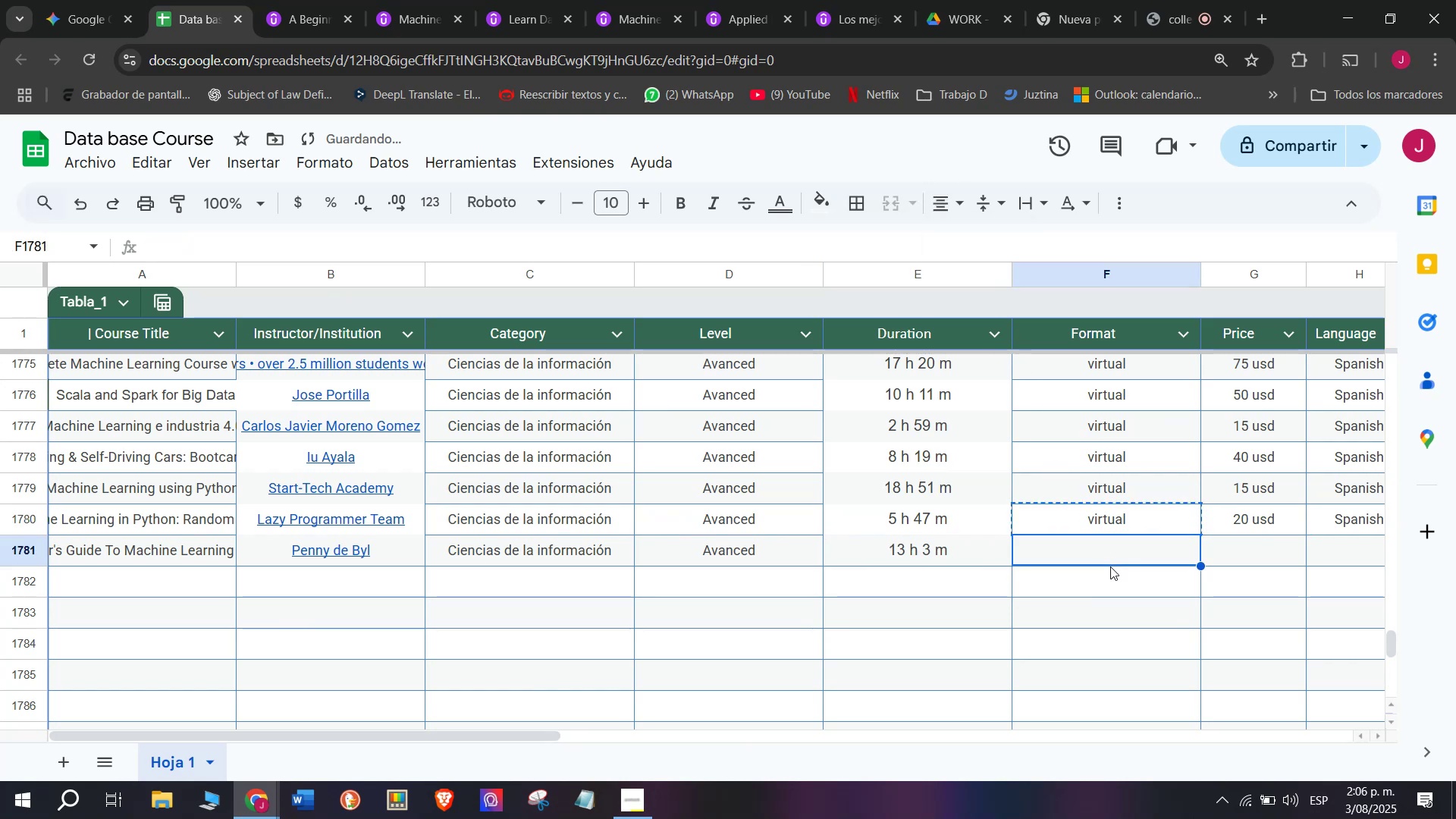 
key(Z)
 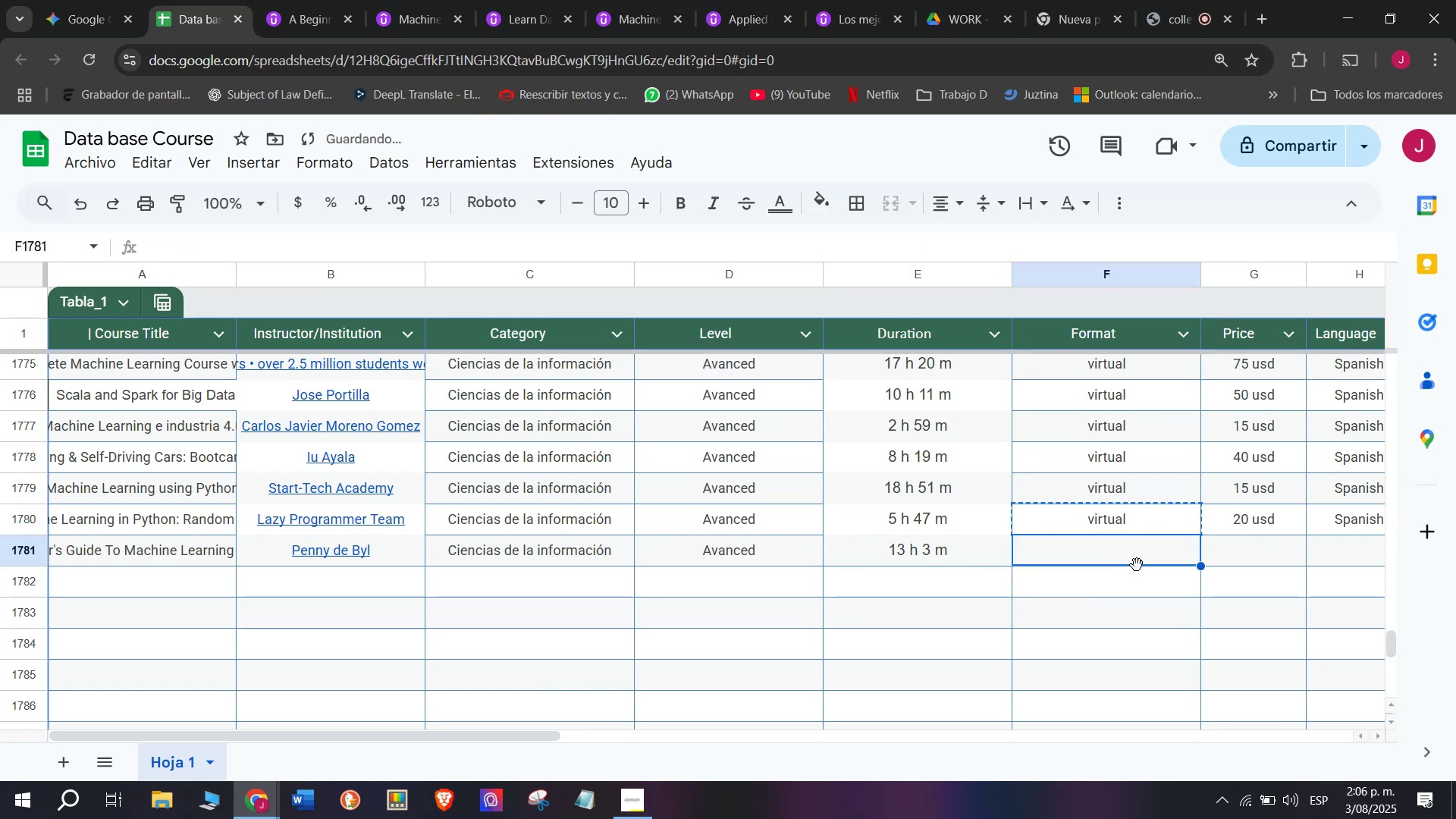 
key(Control+ControlLeft)
 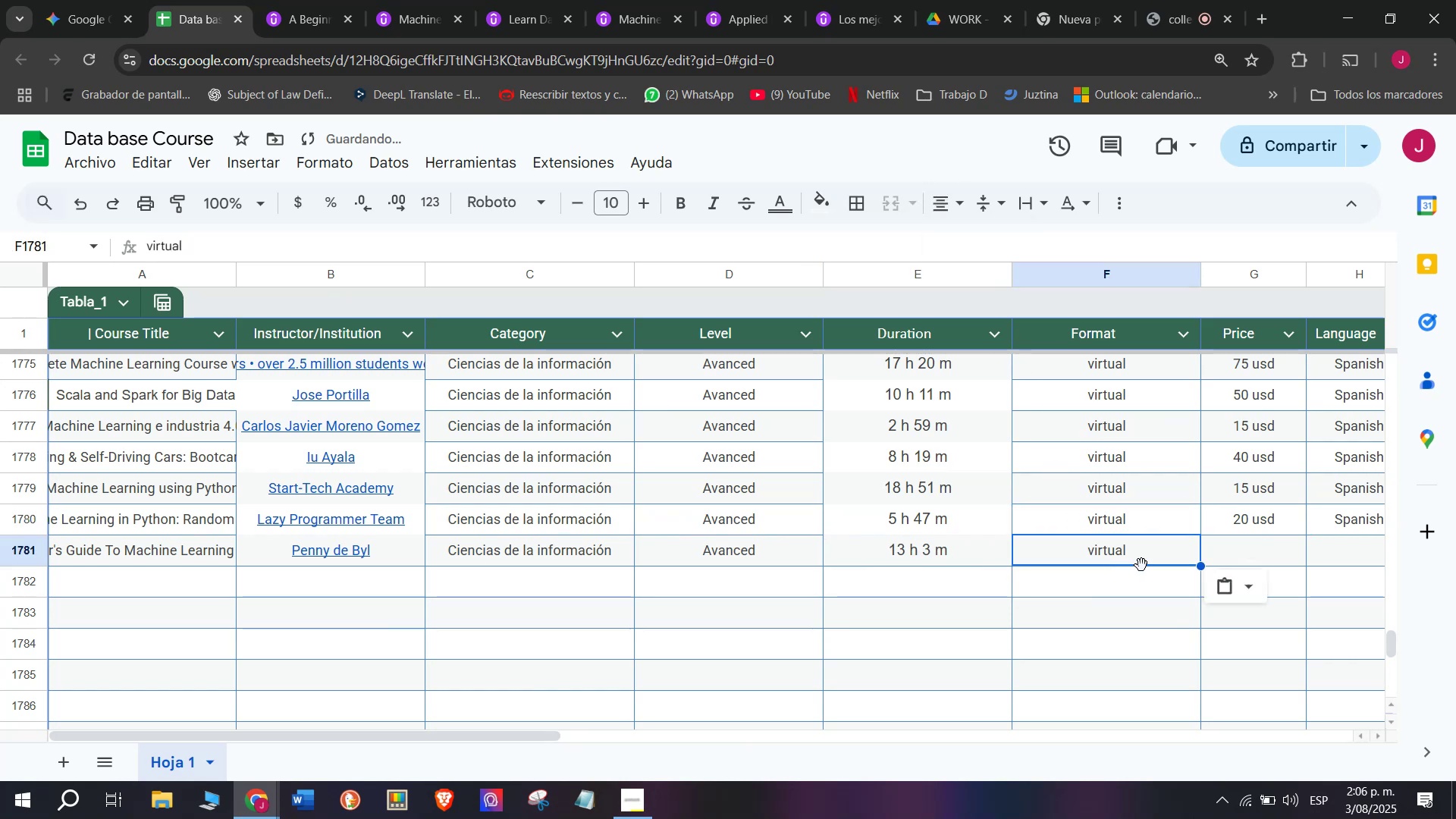 
key(Control+V)
 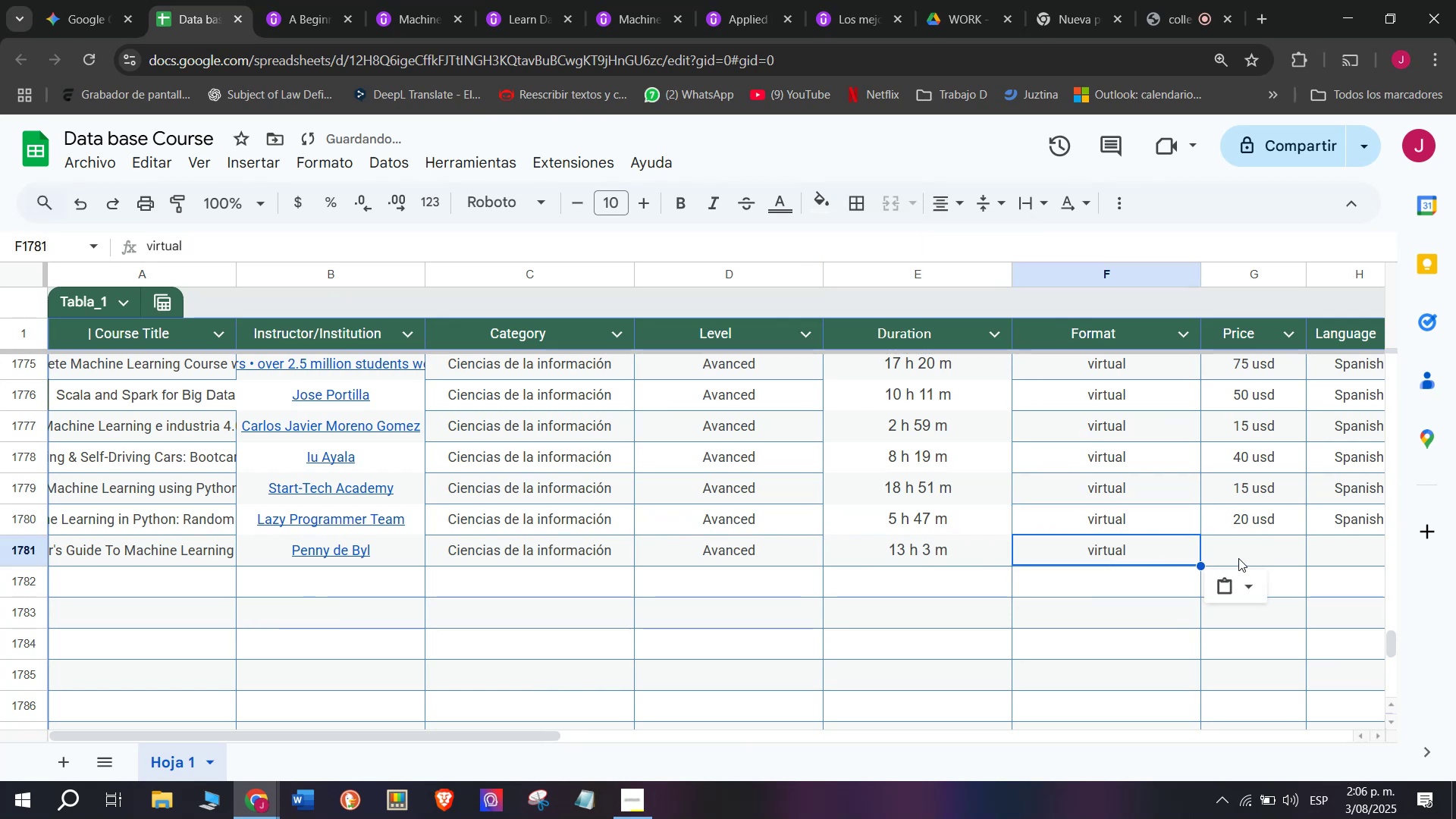 
left_click([1238, 557])
 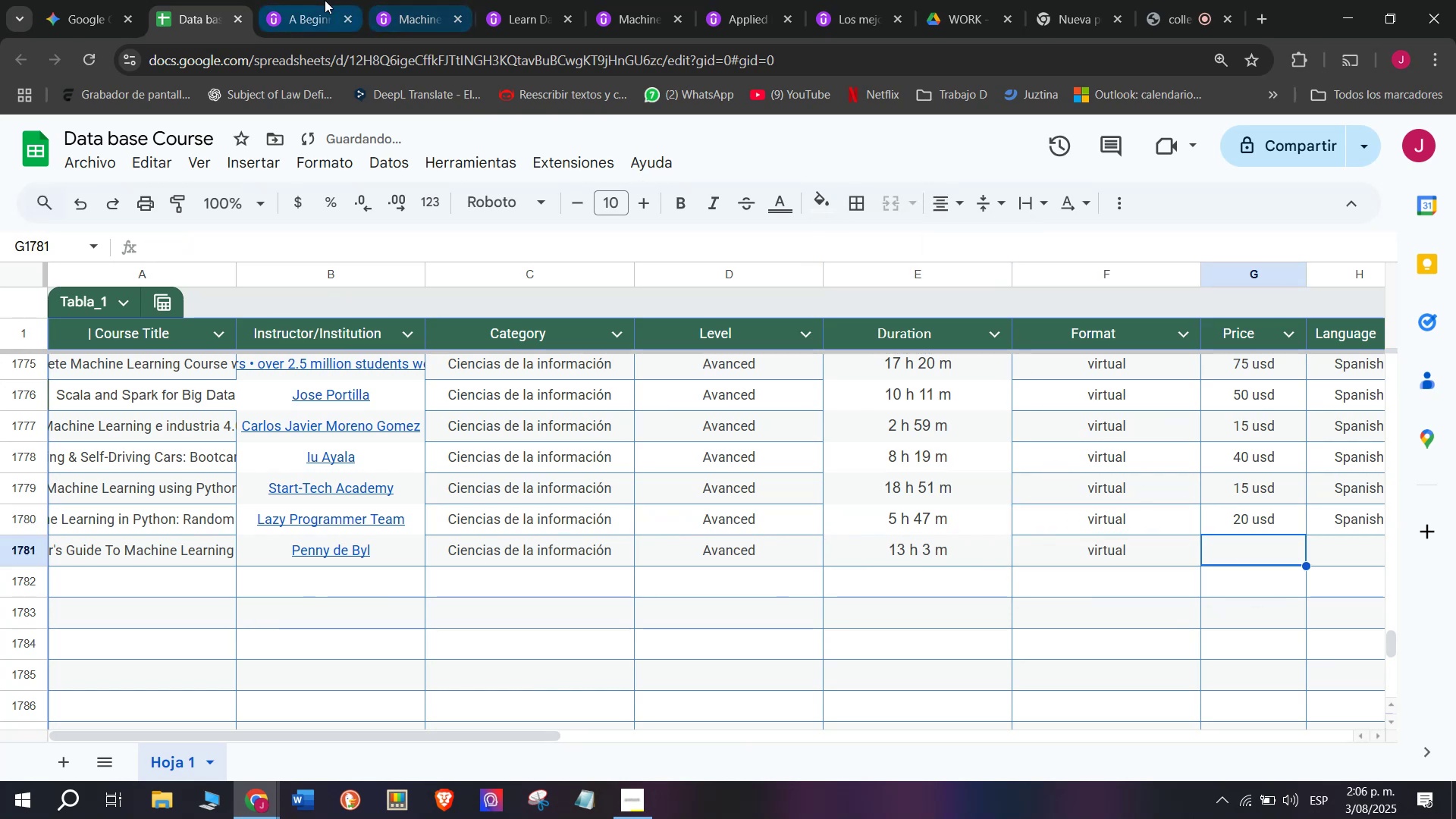 
left_click([316, 0])
 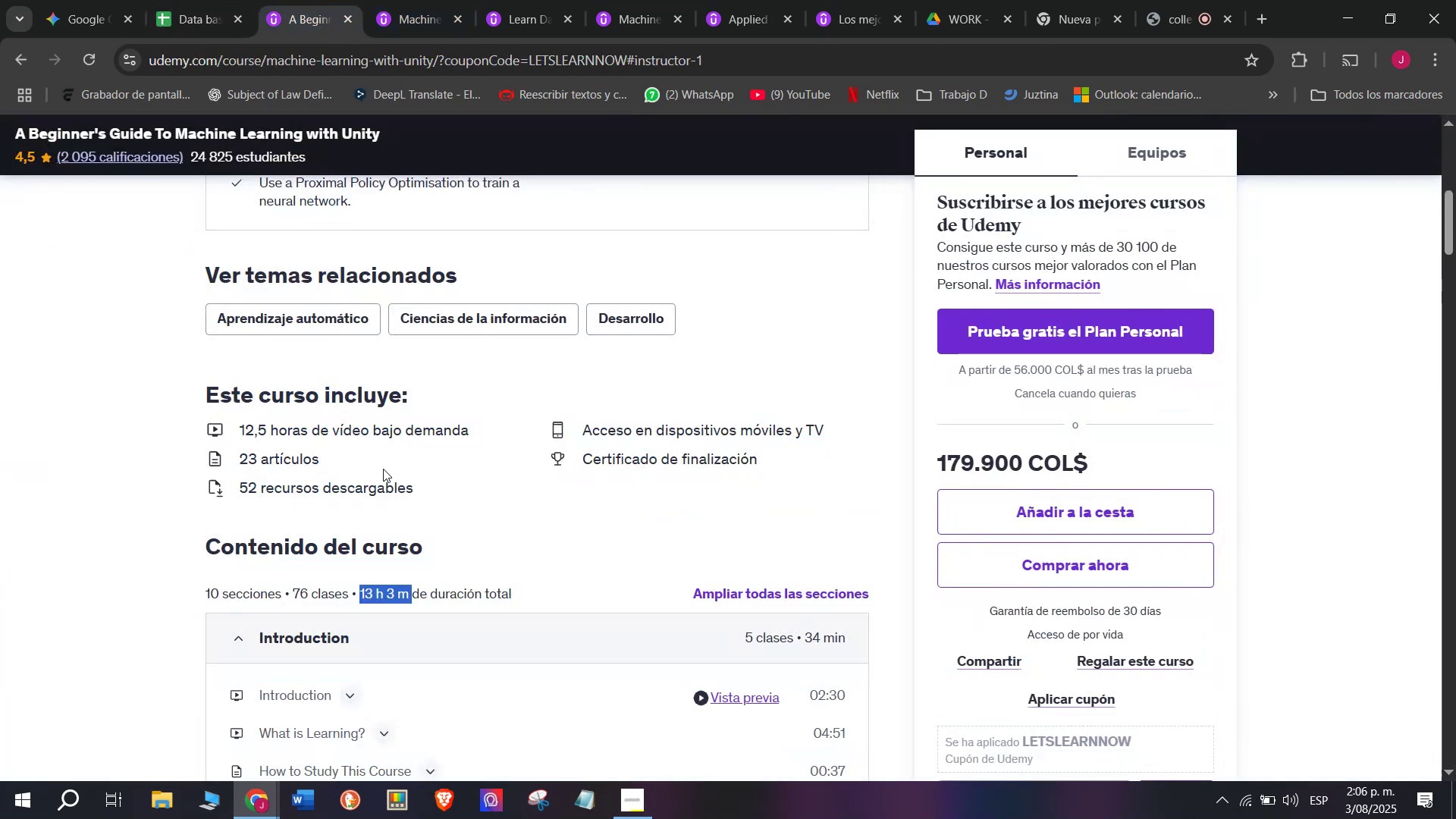 
scroll: coordinate [406, 428], scroll_direction: up, amount: 2.0
 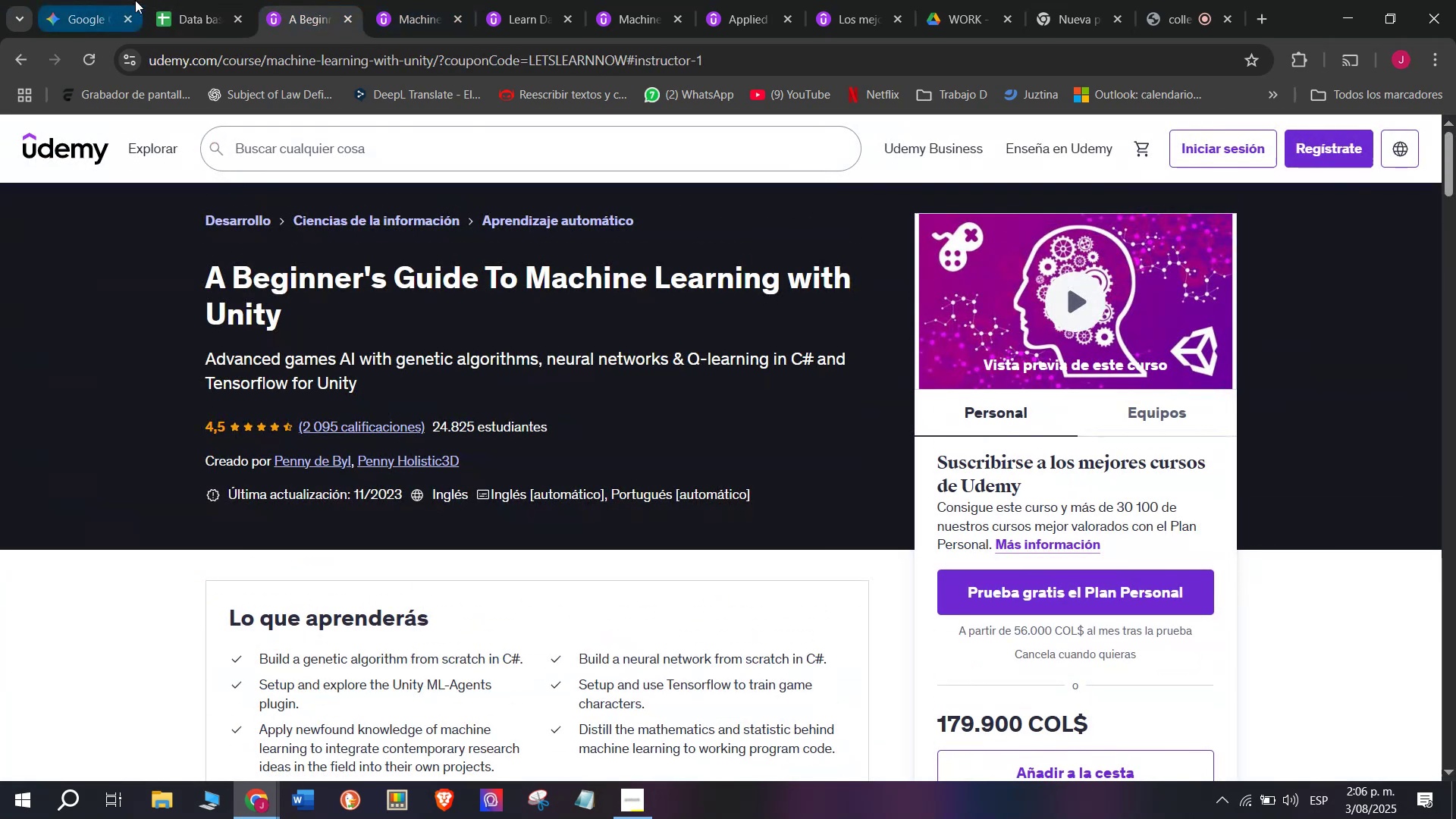 
left_click([166, 0])
 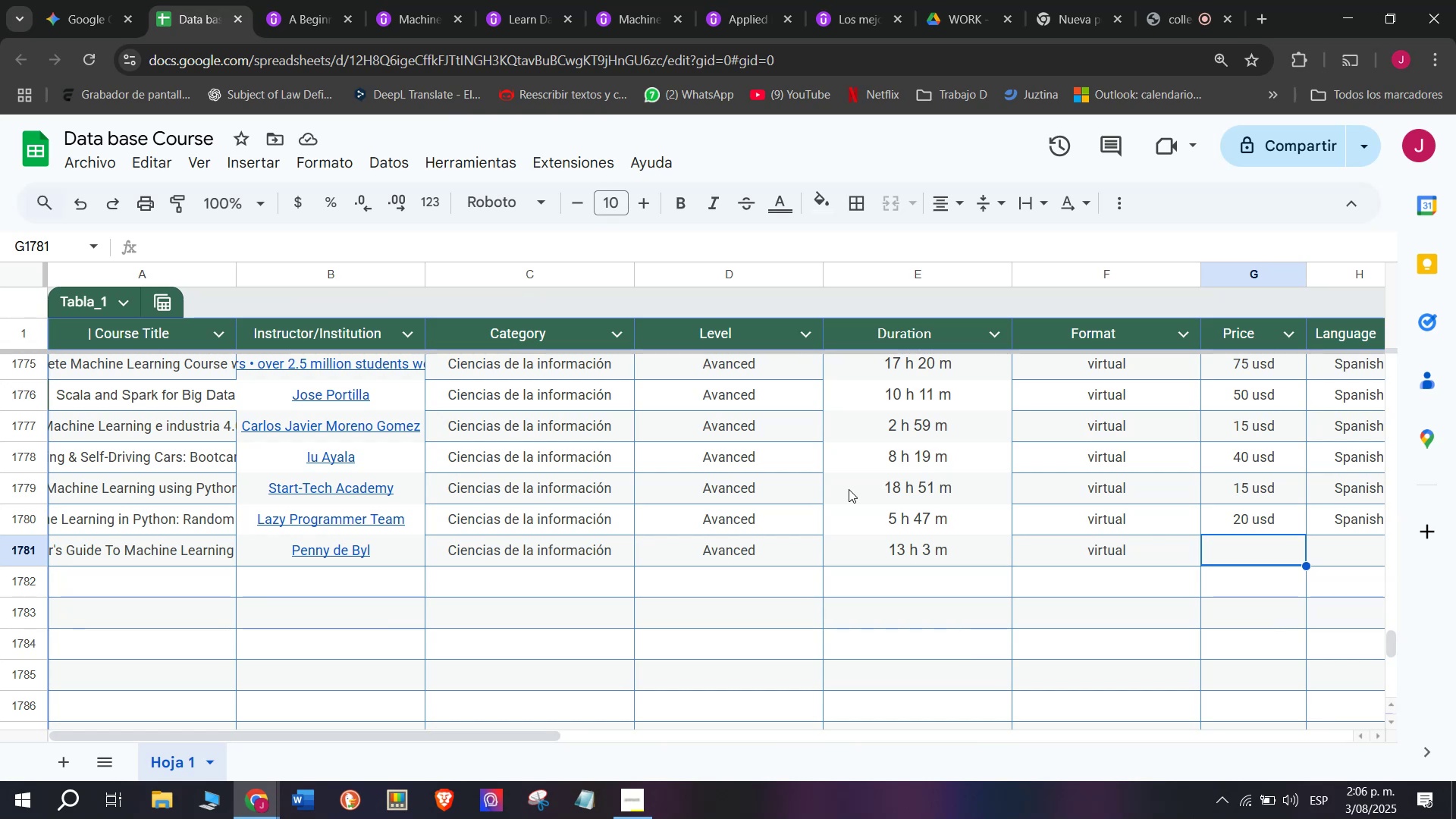 
wait(8.34)
 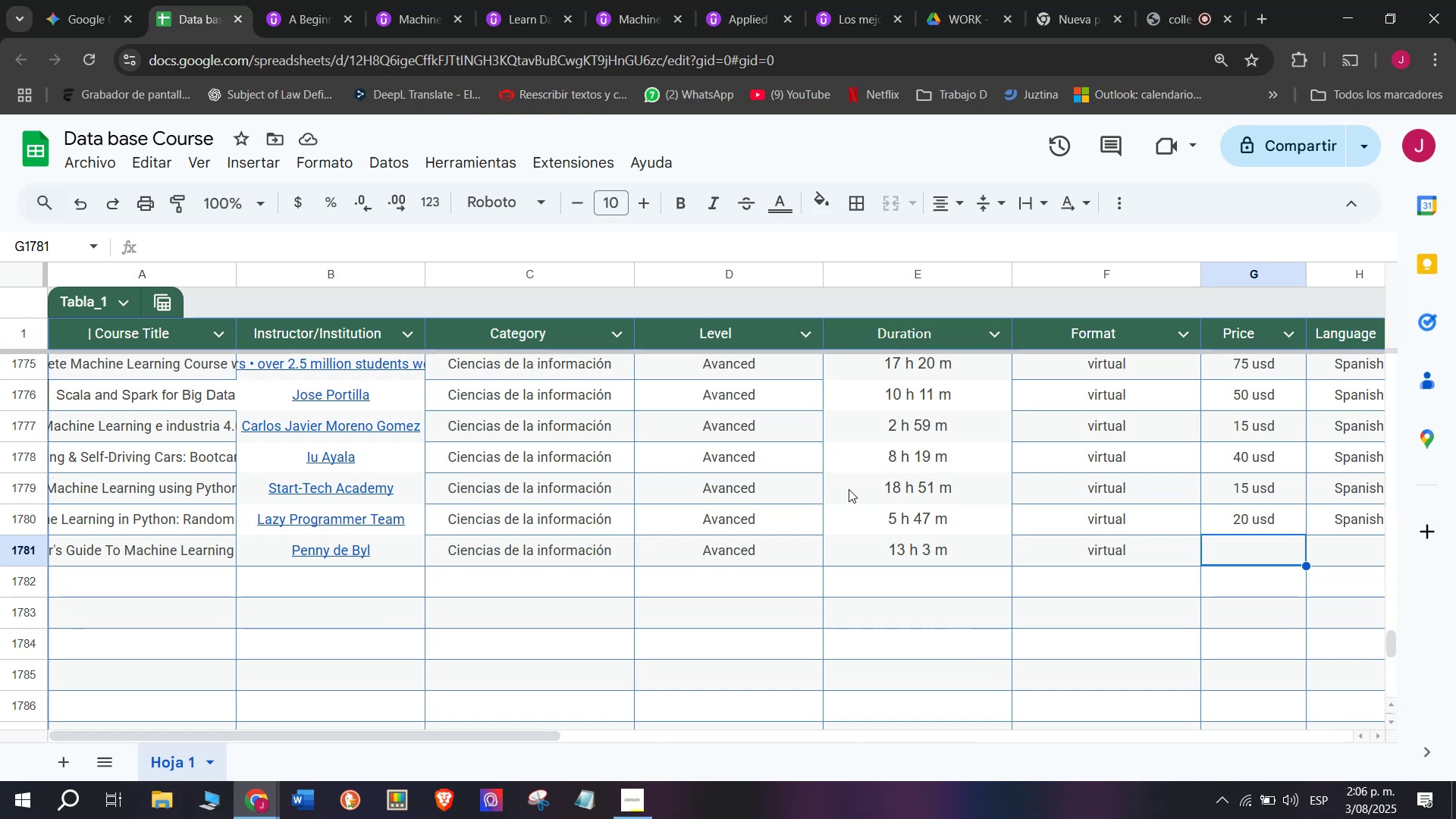 
left_click([325, 0])
 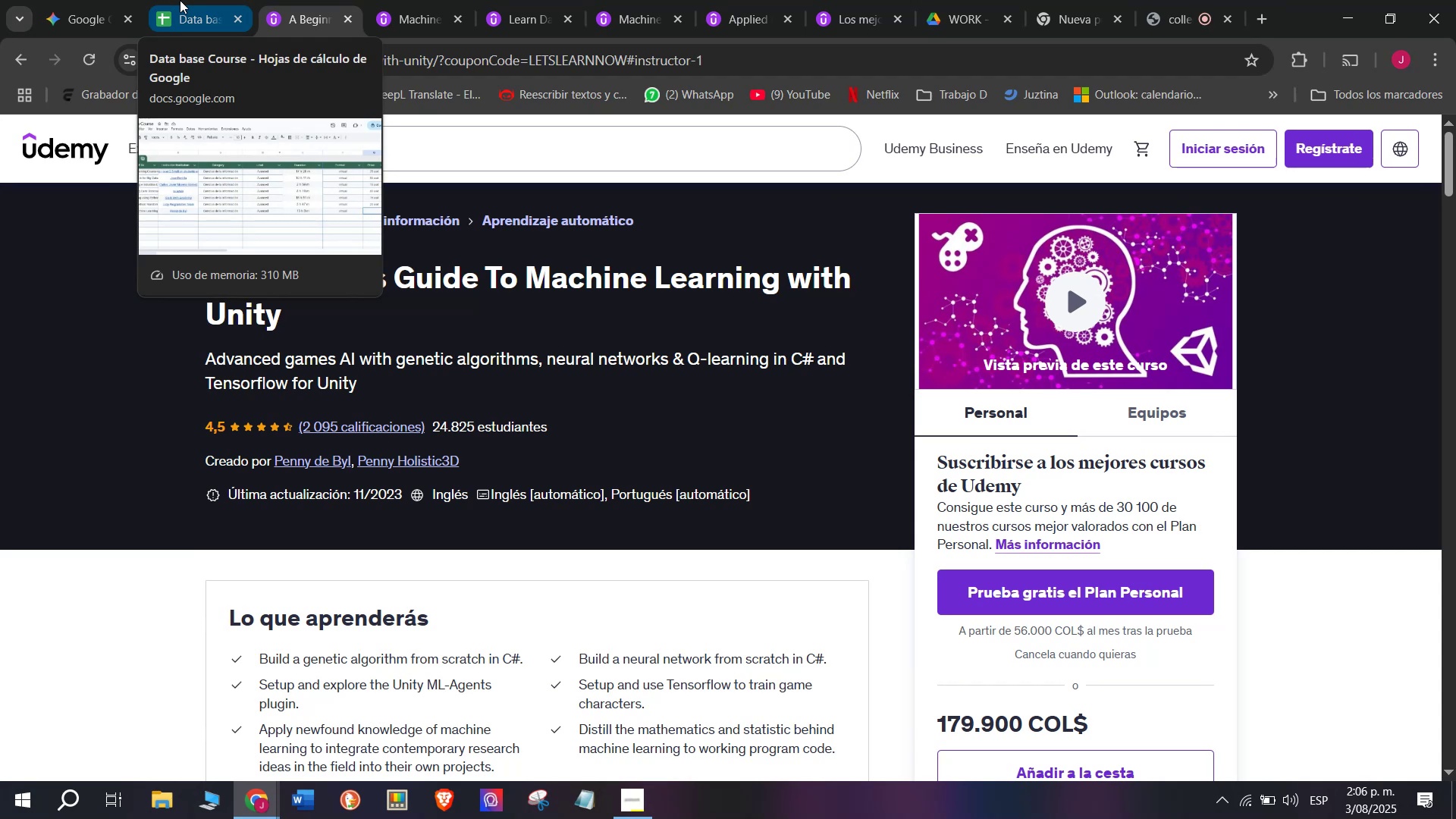 
wait(5.0)
 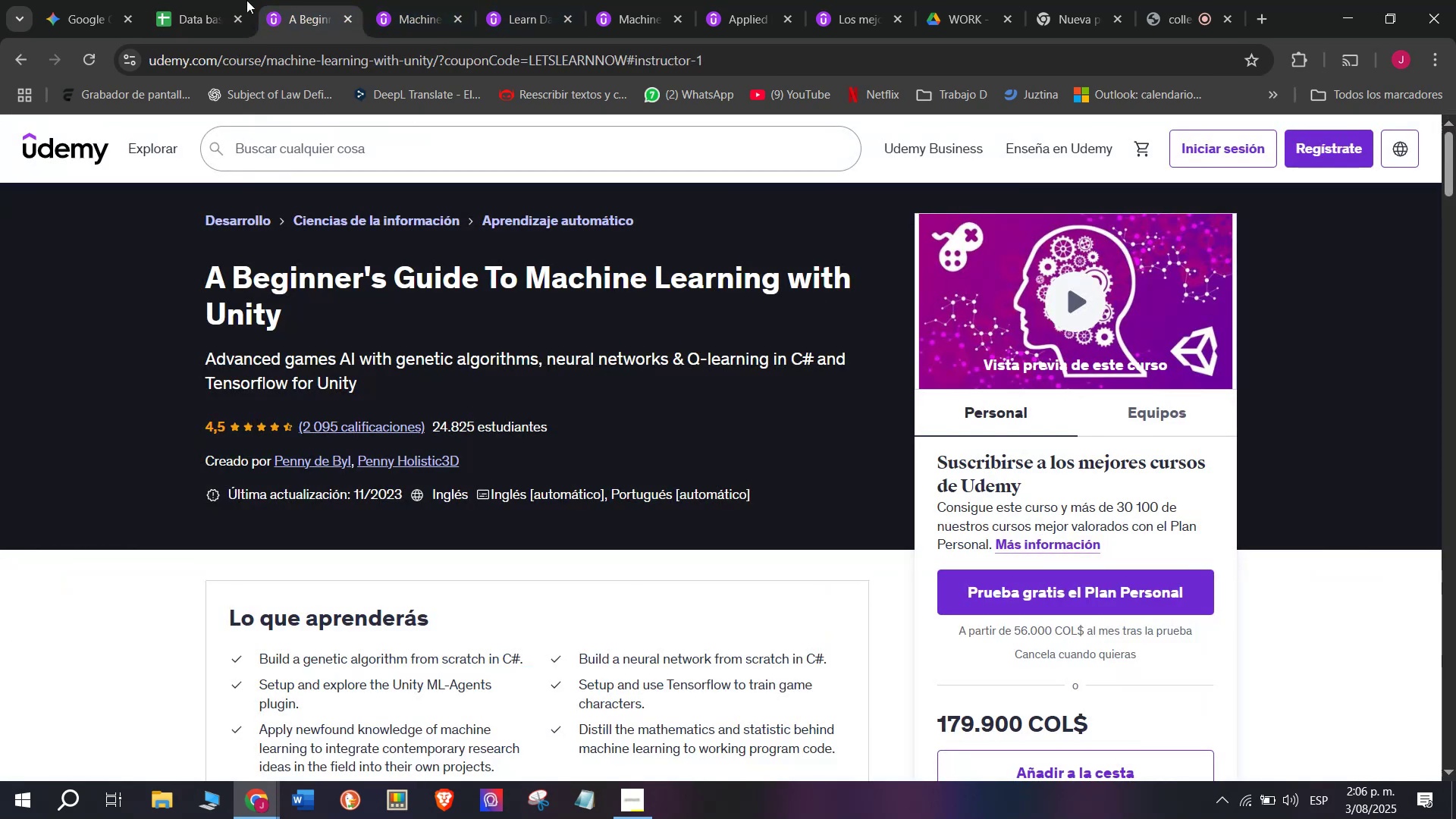 
left_click([180, 0])
 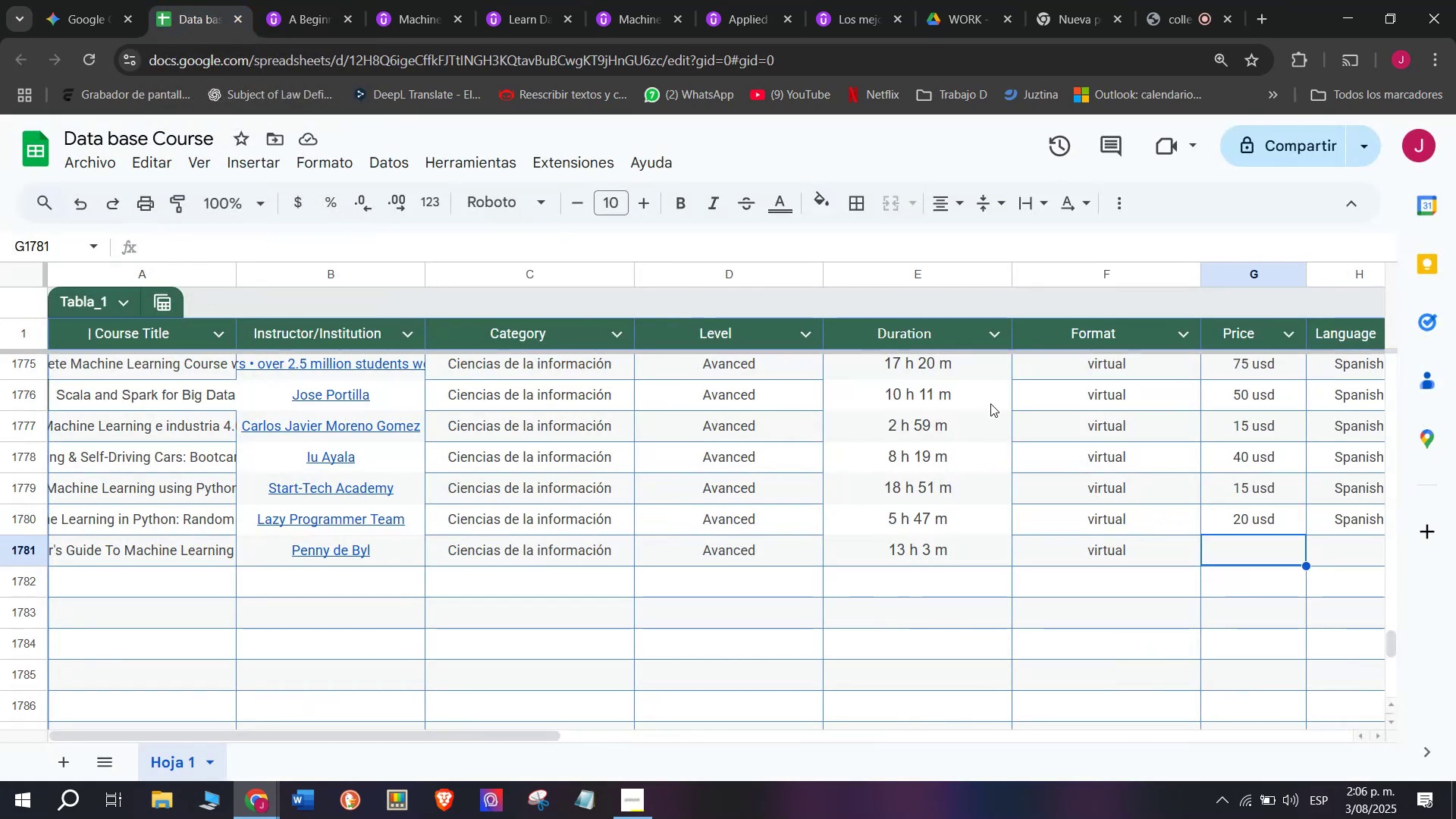 
wait(10.37)
 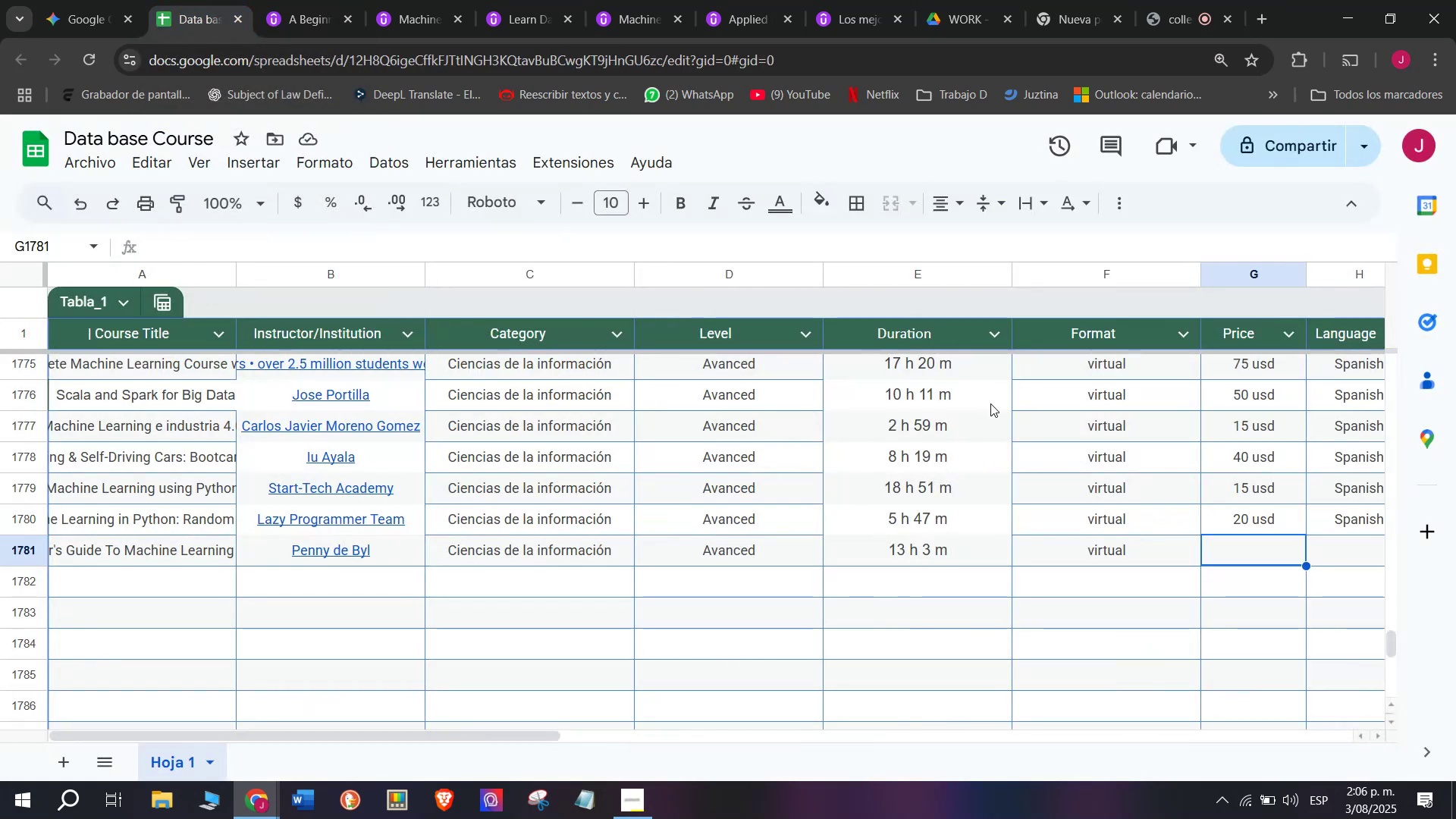 
type(55)
 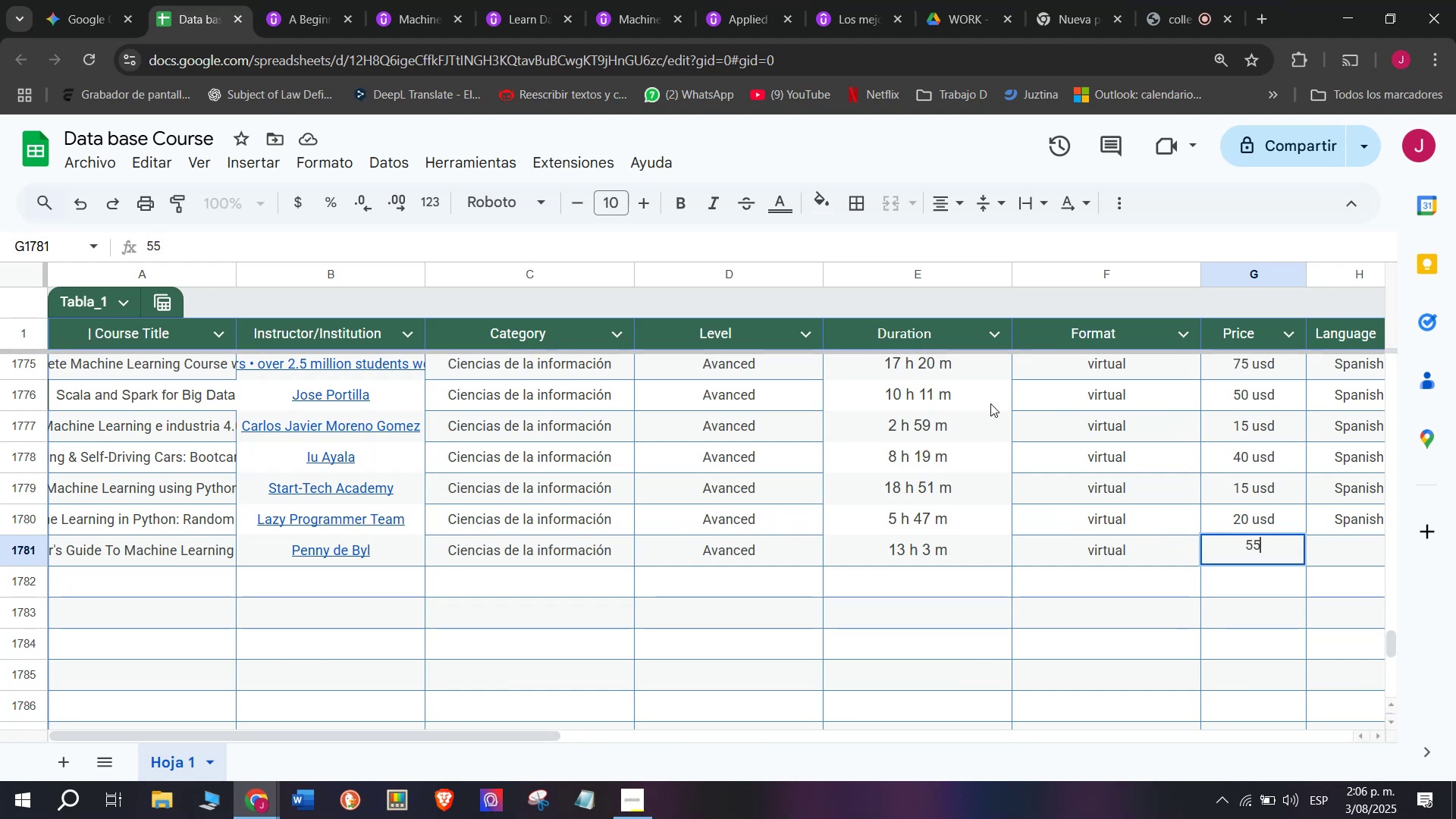 
type(q)
key(Backspace)
key(Backspace)
type(q45 usd)
 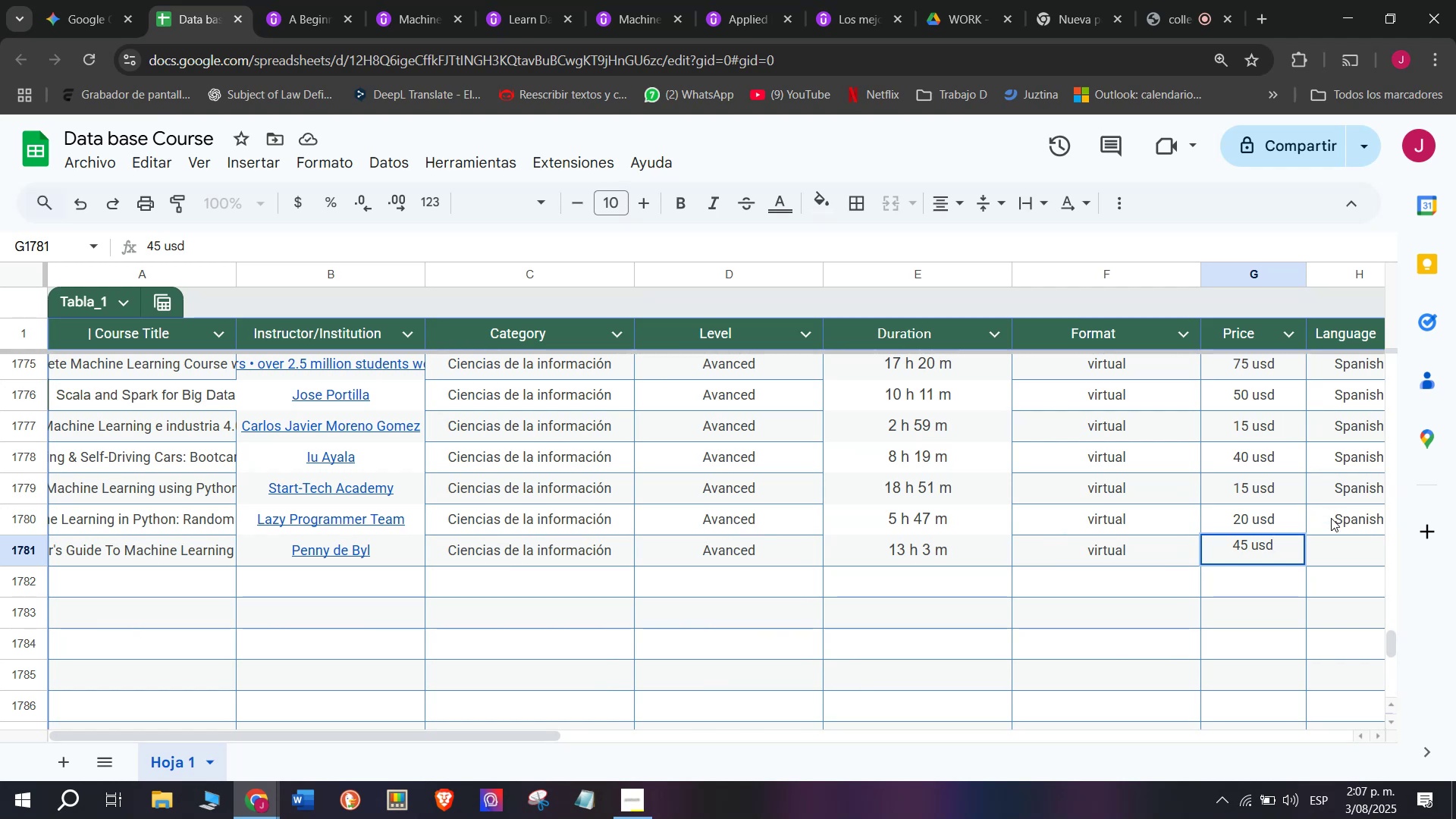 
left_click([1331, 522])
 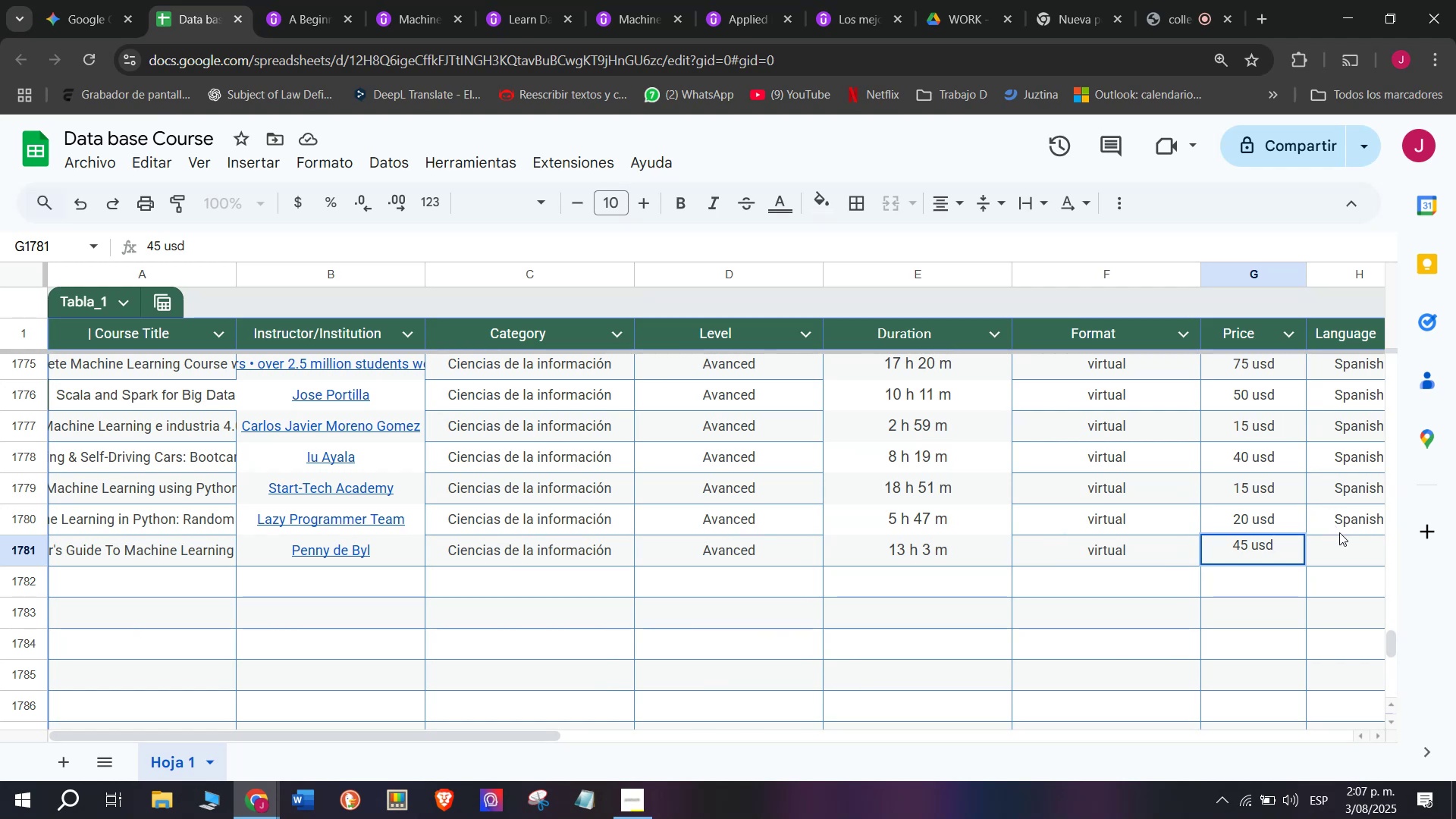 
key(Break)
 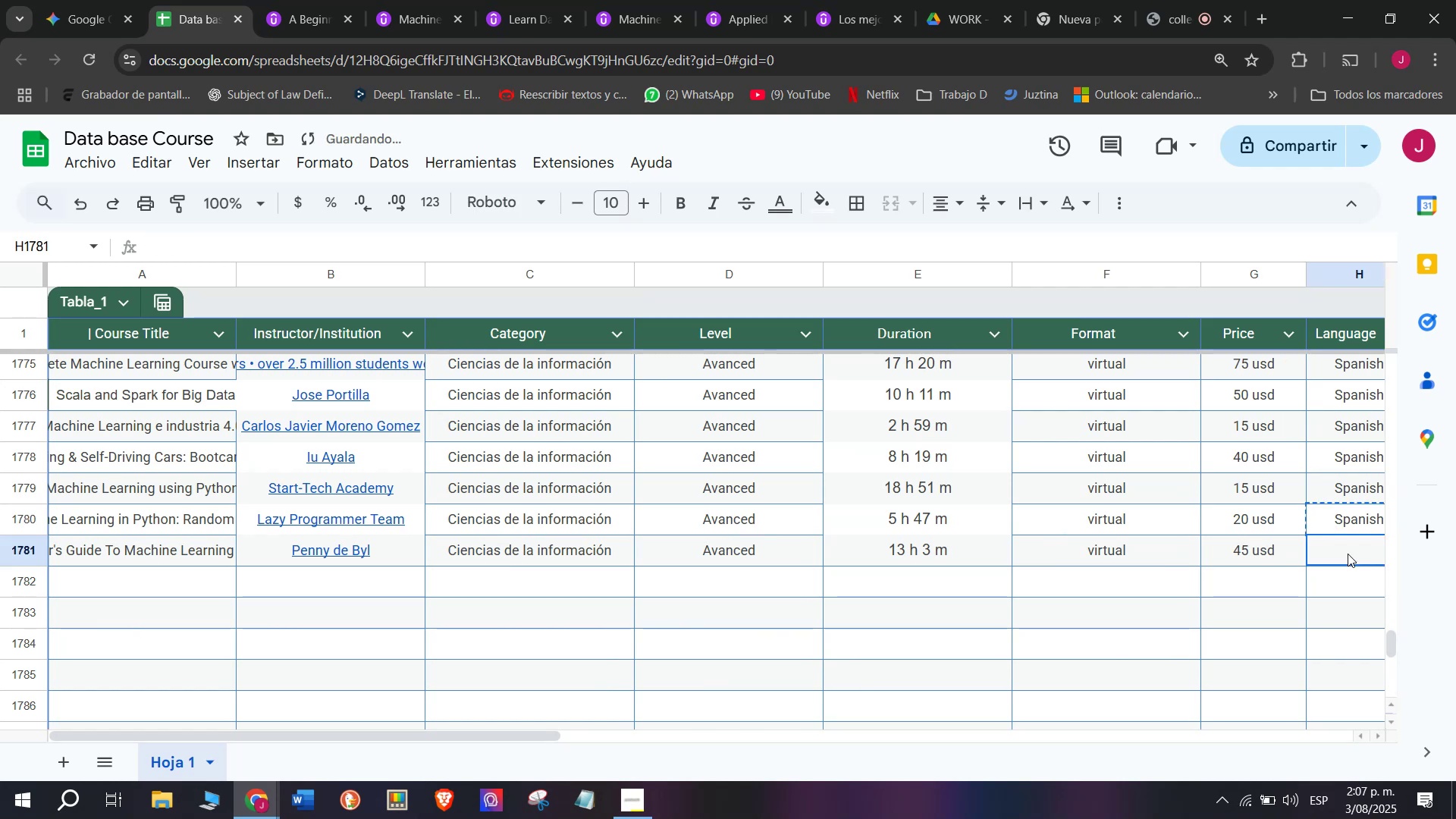 
key(Control+ControlLeft)
 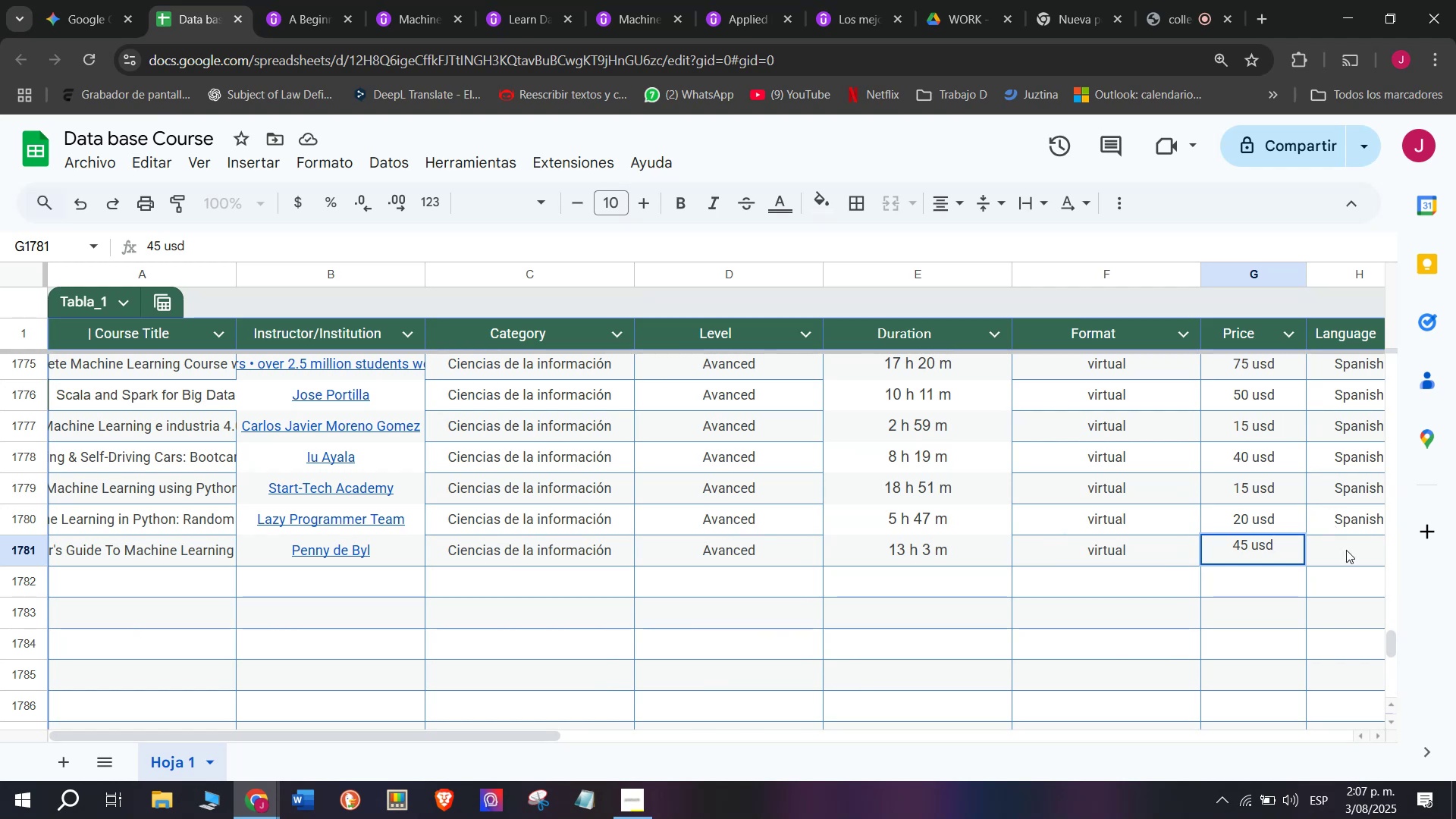 
key(Control+C)
 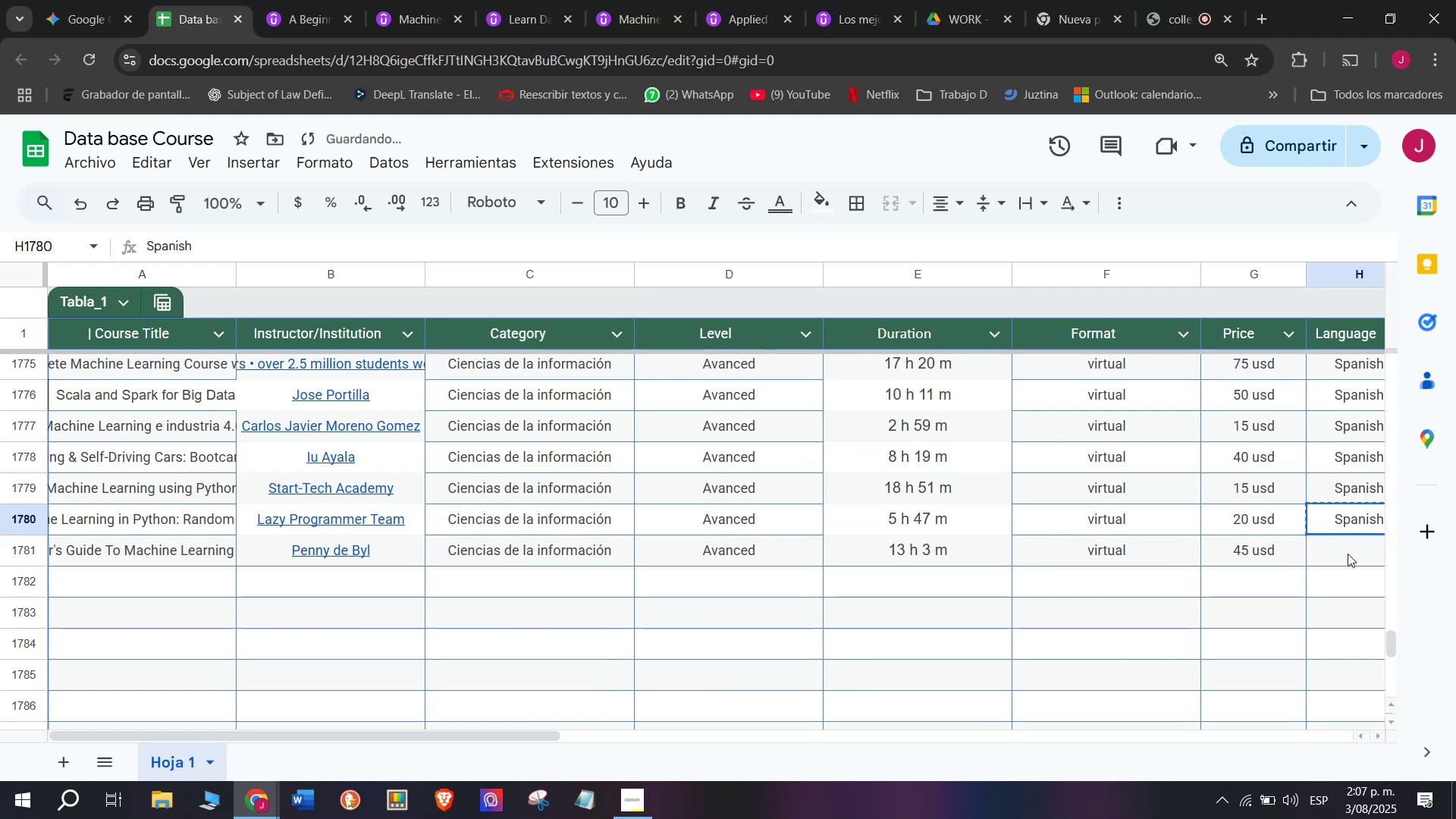 
left_click([1348, 554])
 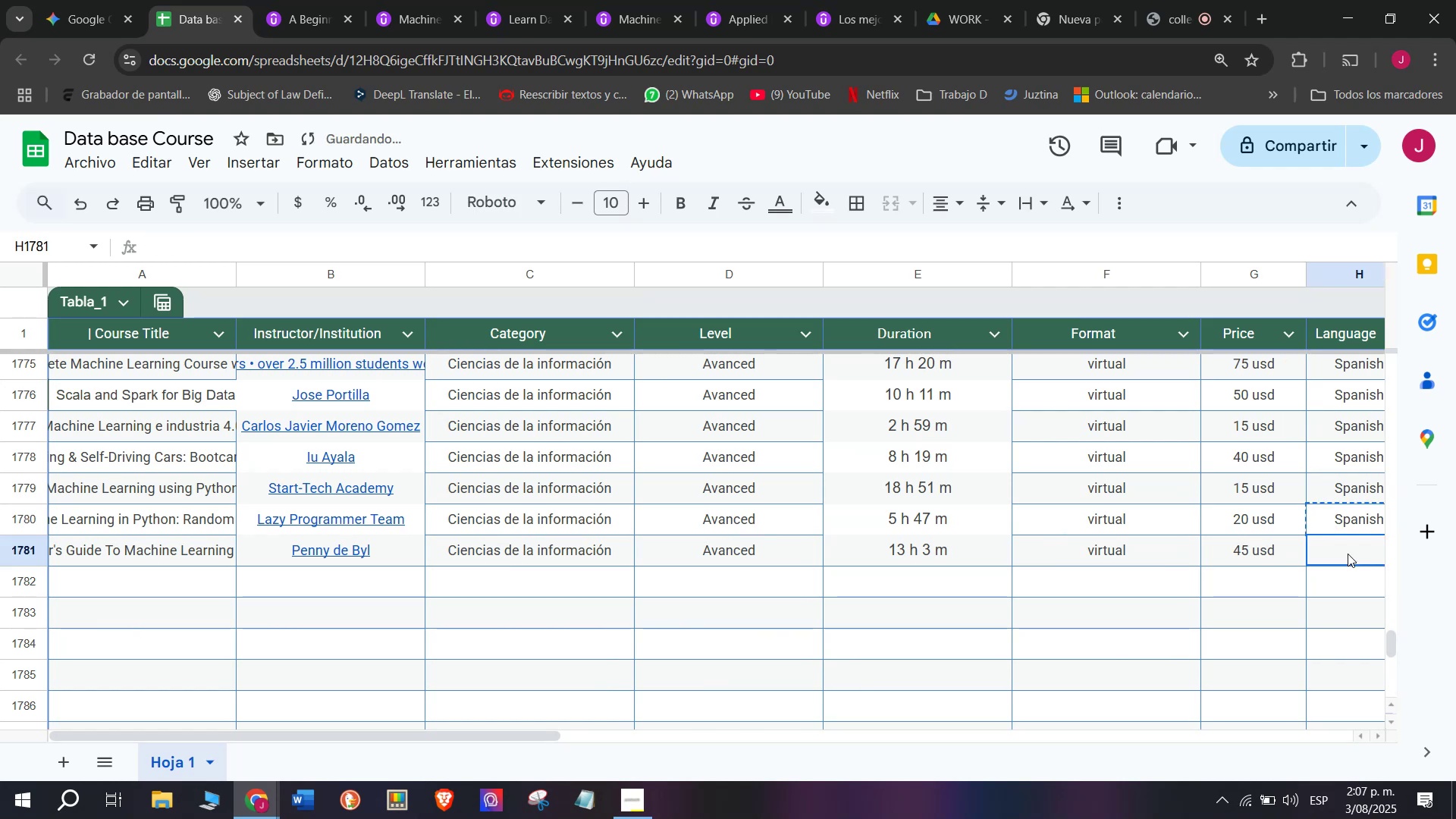 
key(Z)
 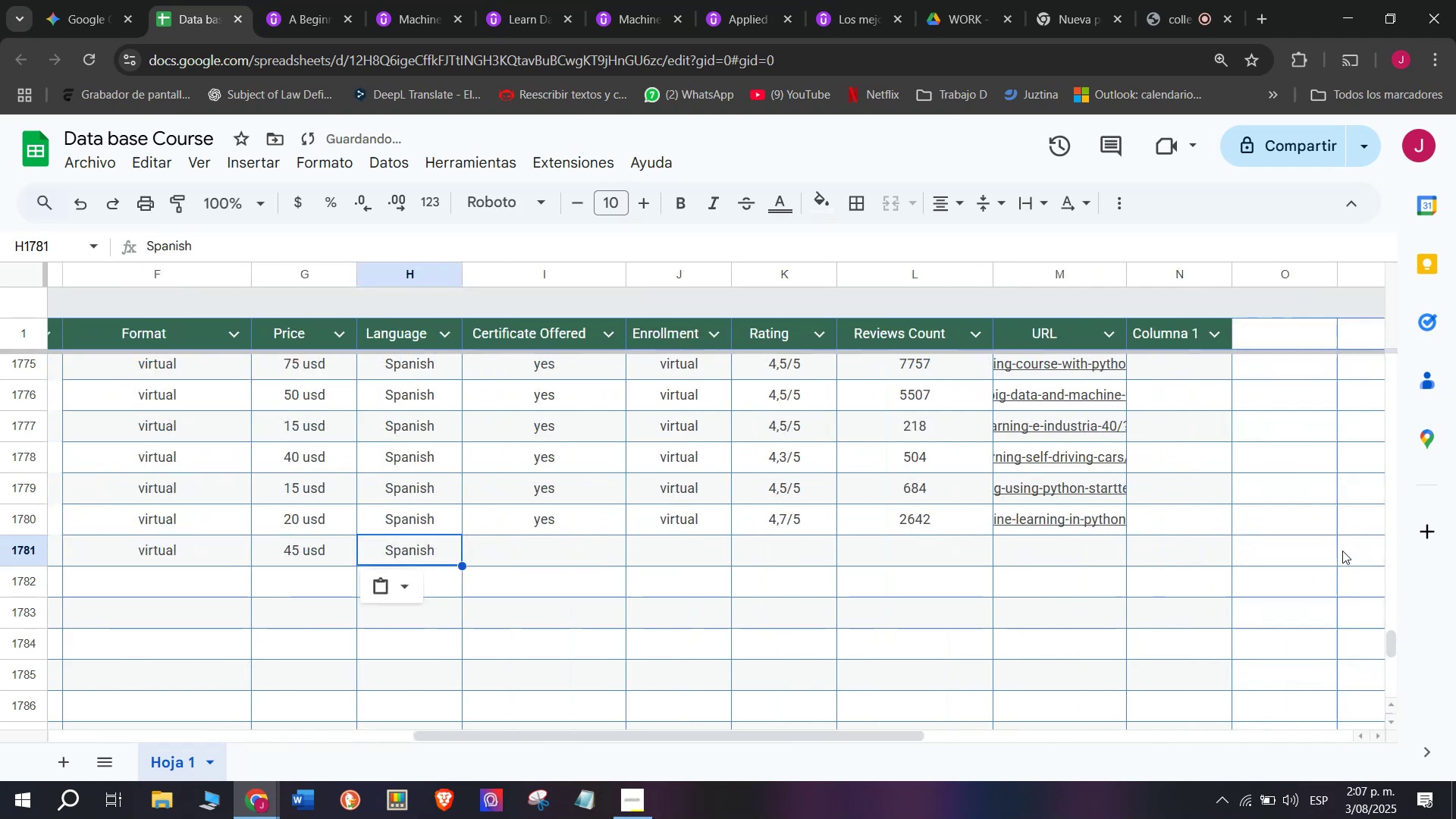 
key(Control+ControlLeft)
 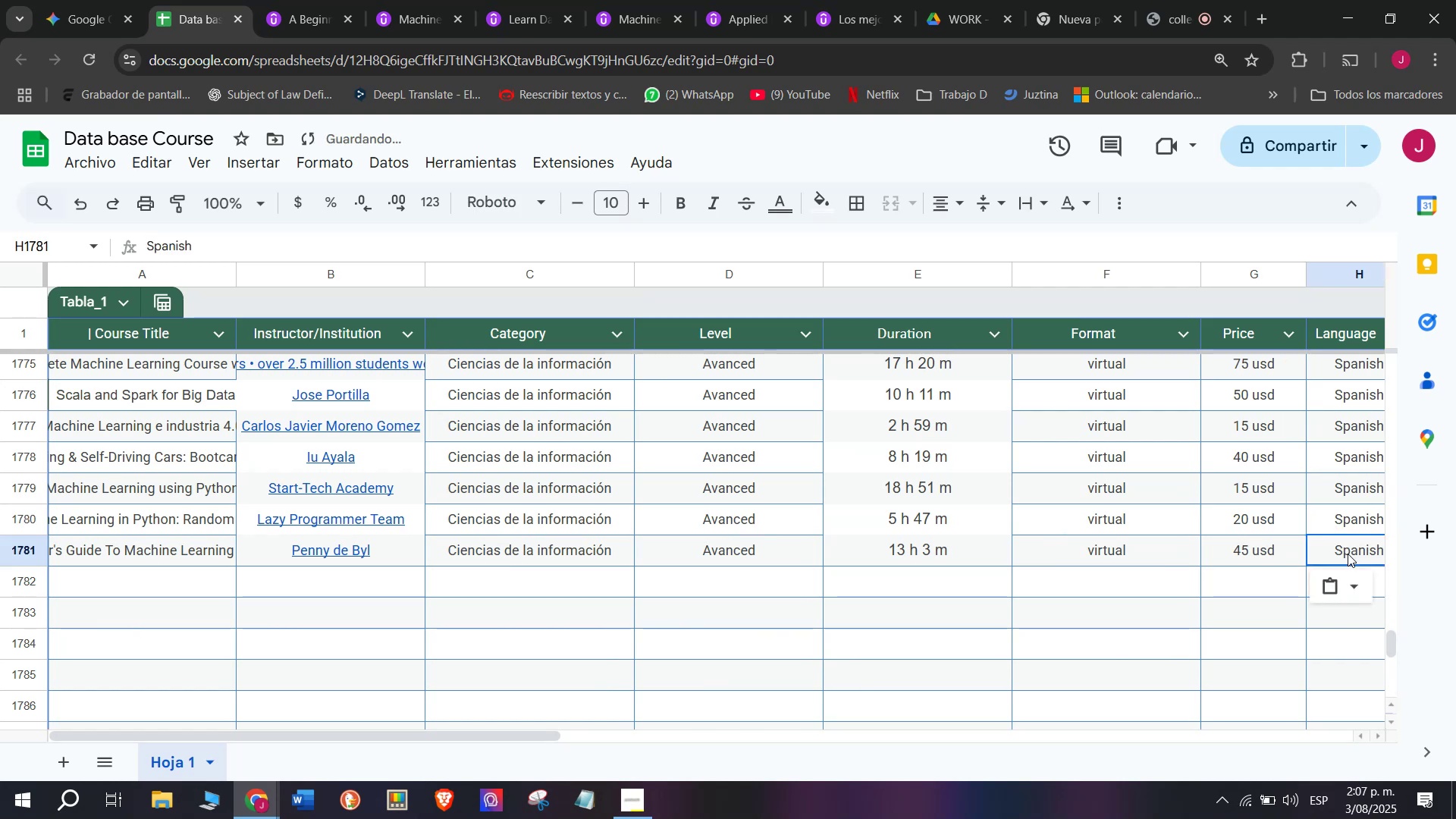 
key(Control+V)
 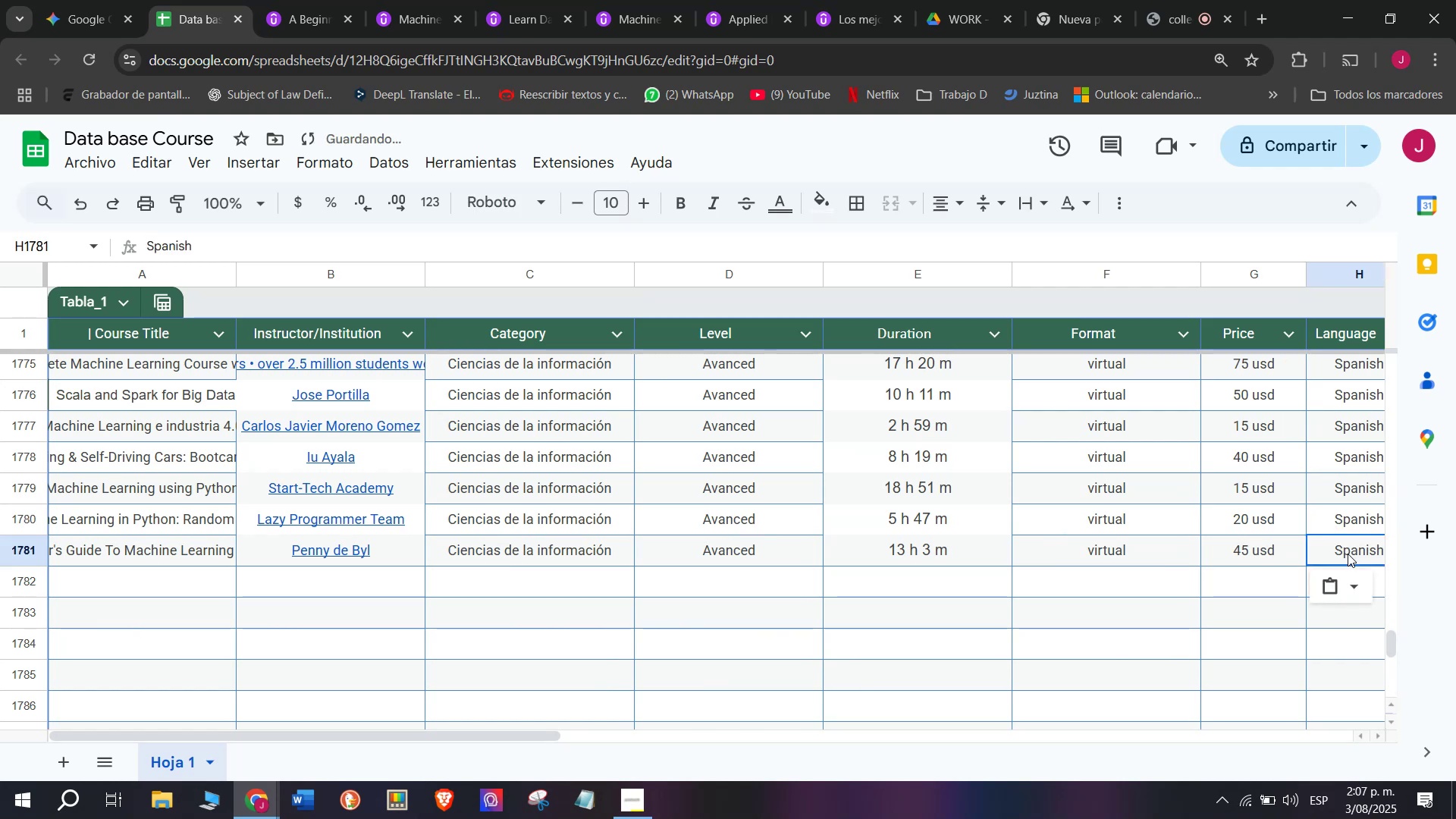 
scroll: coordinate [577, 494], scroll_direction: down, amount: 3.0
 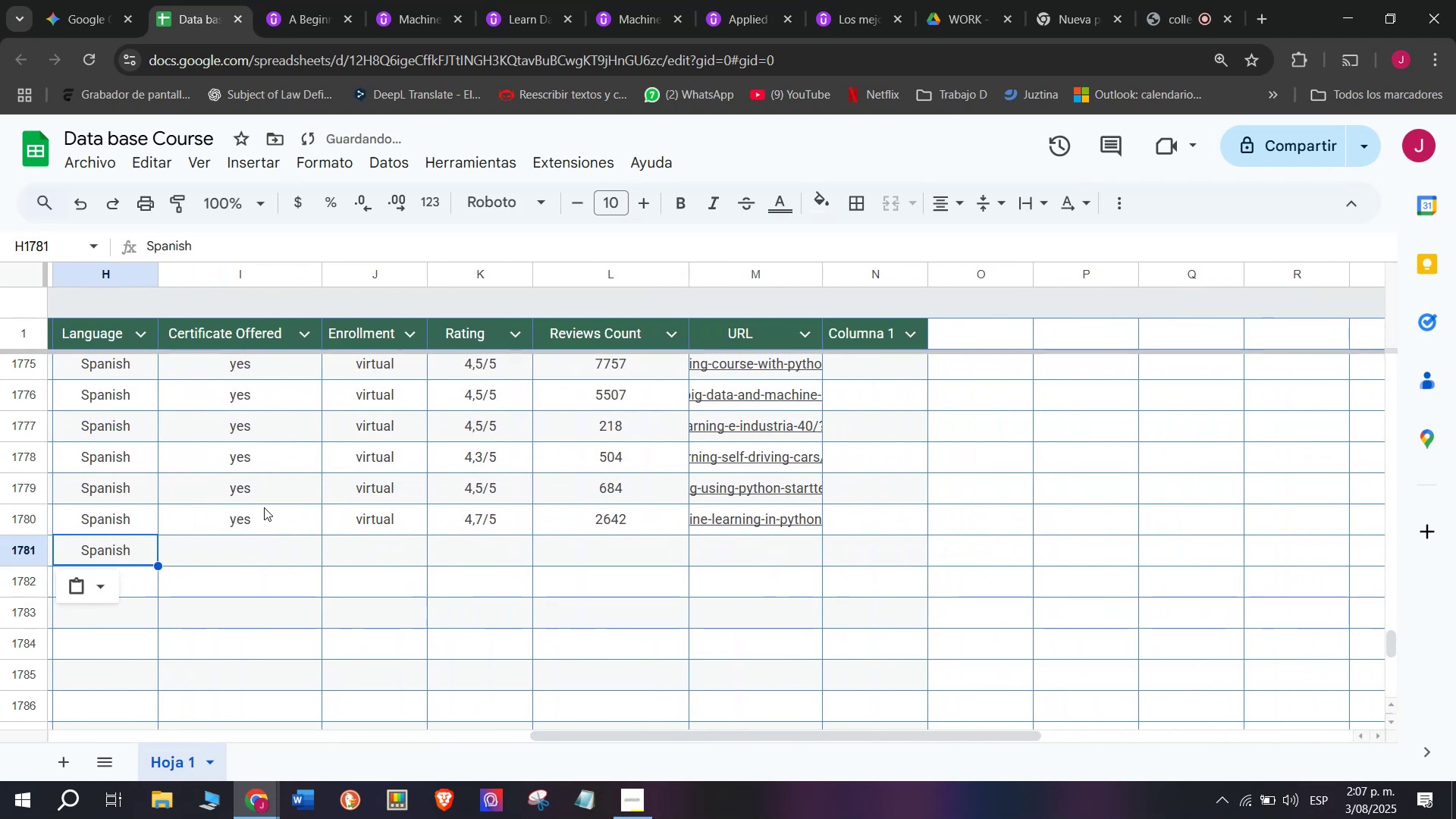 
left_click([241, 515])
 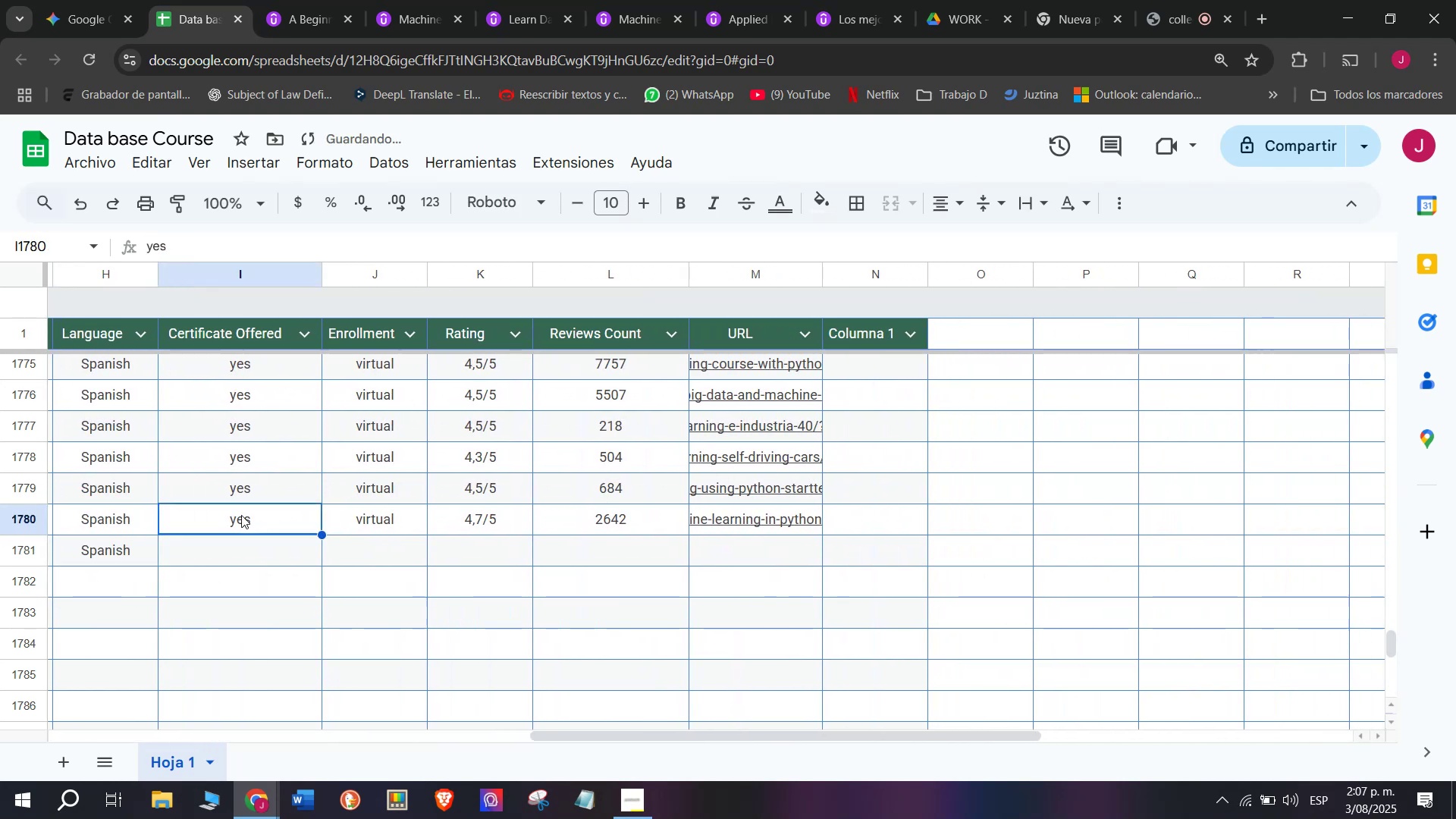 
key(Break)
 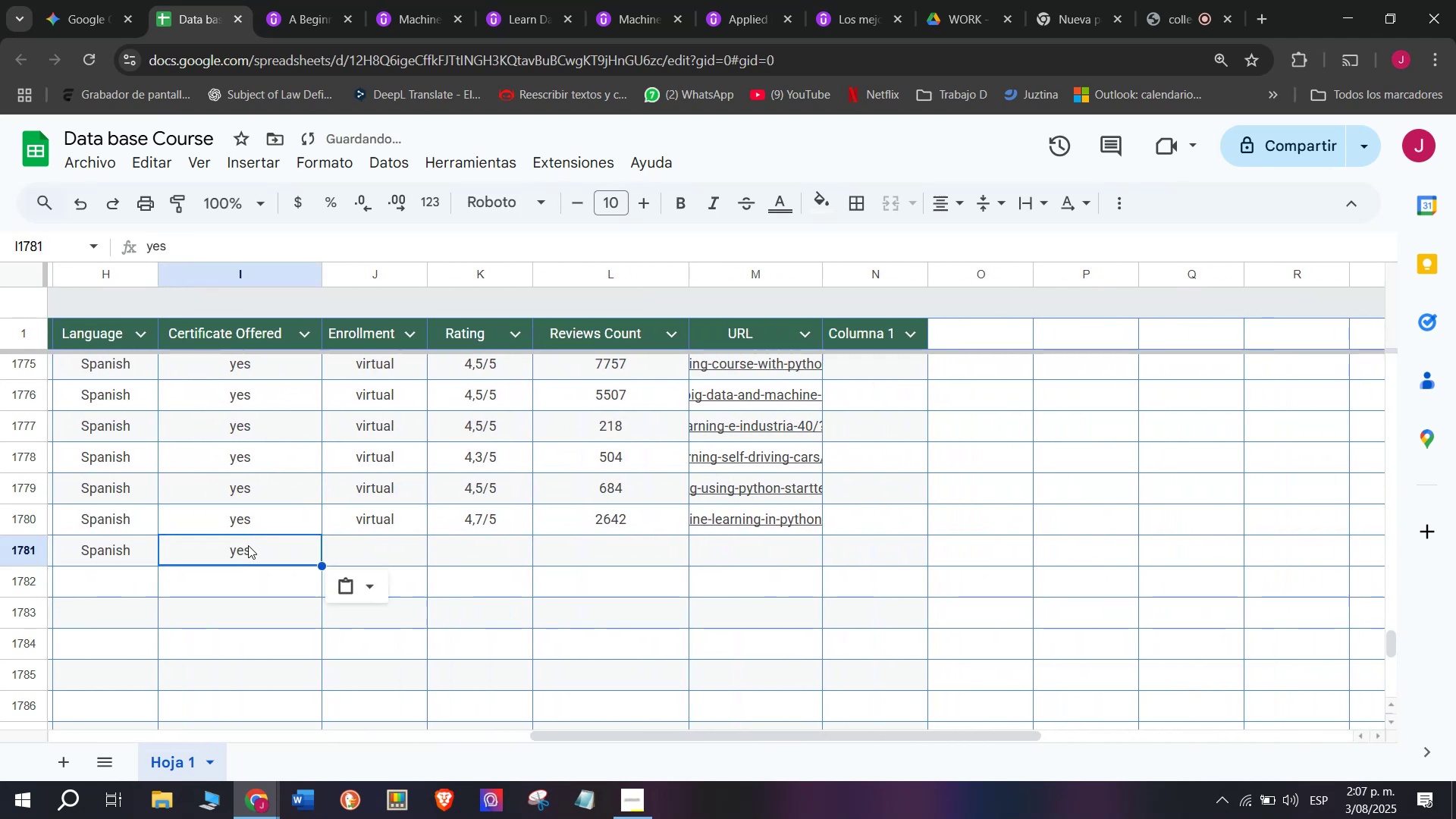 
key(Control+ControlLeft)
 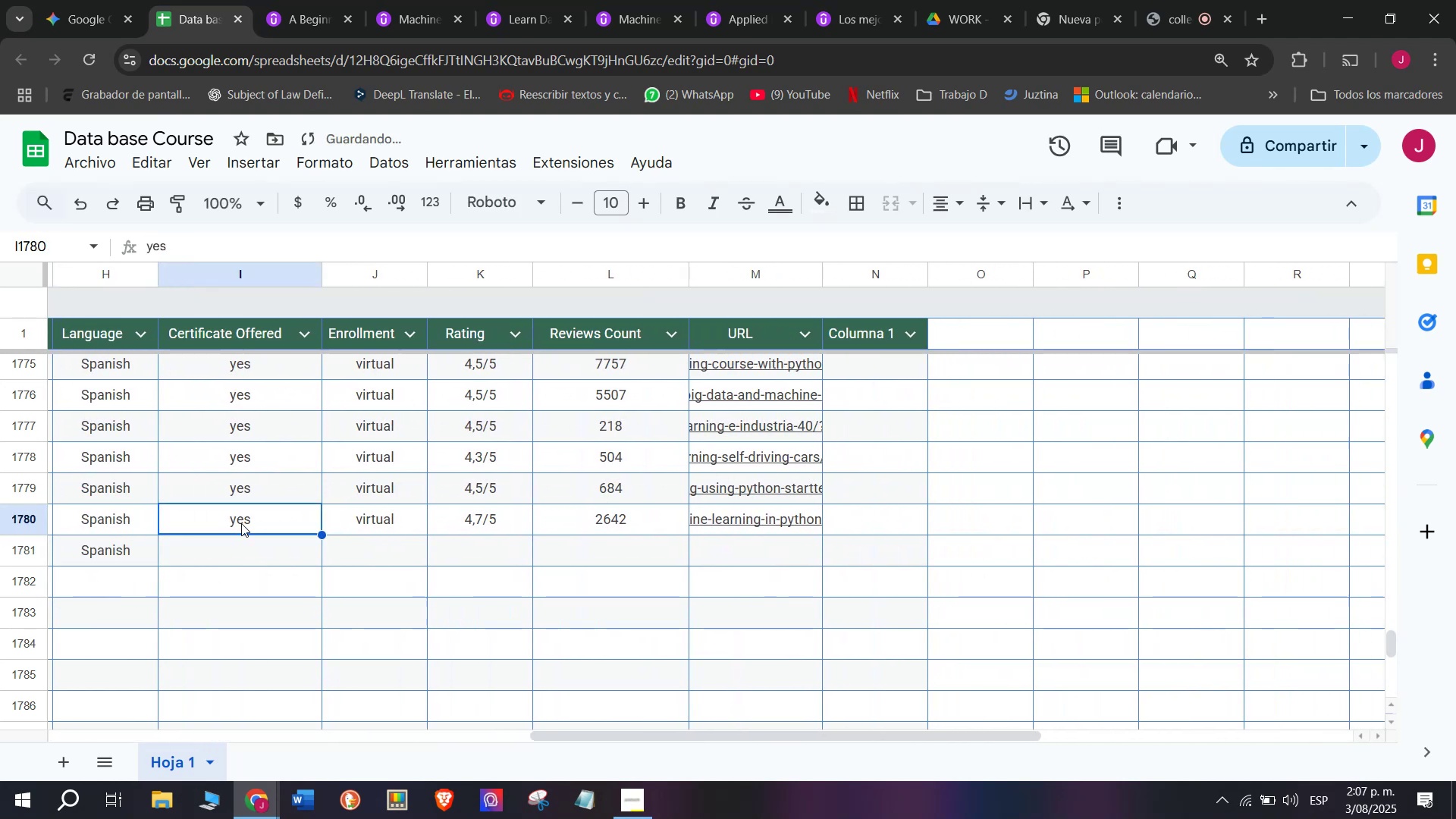 
key(Control+C)
 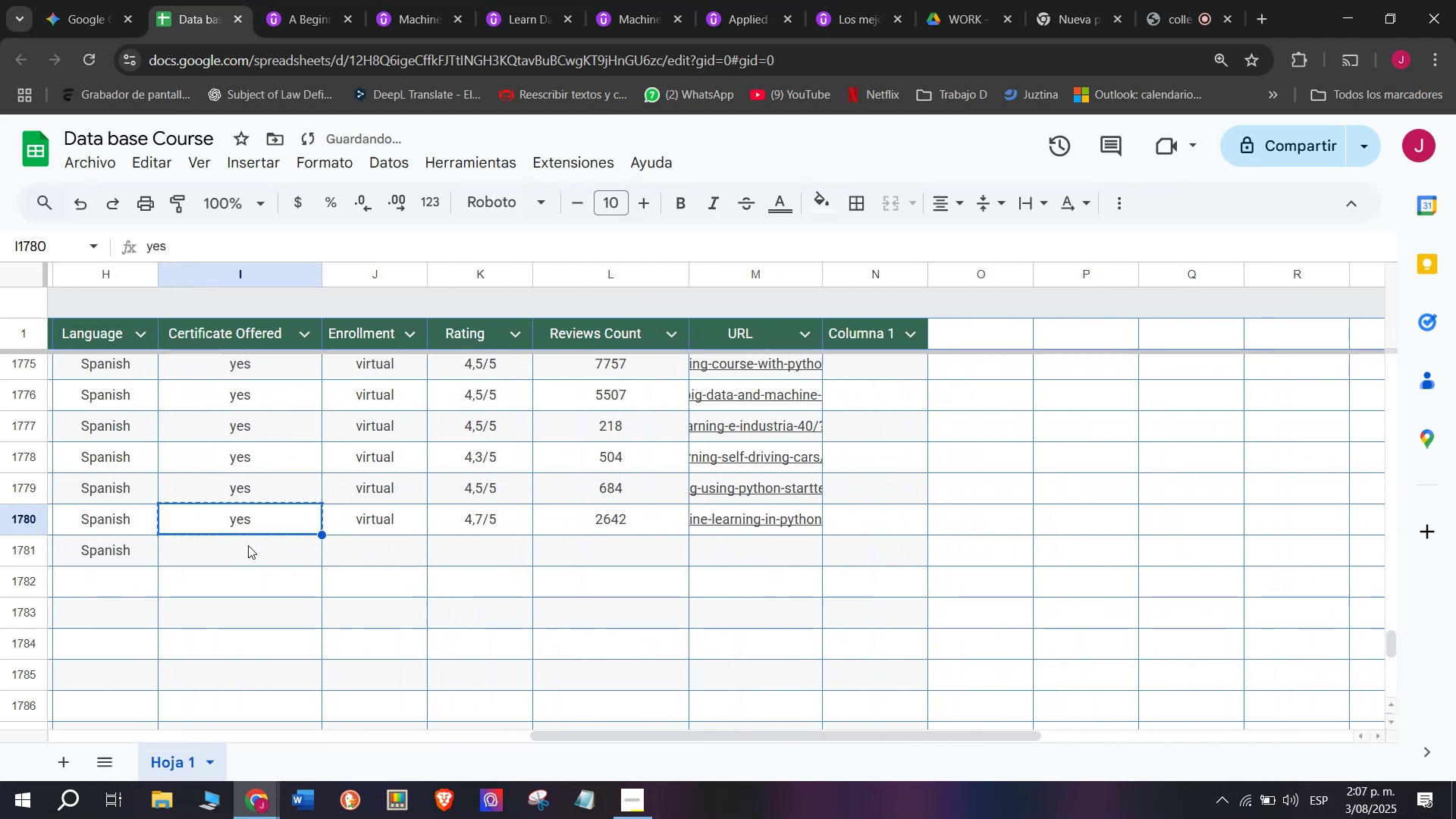 
double_click([248, 545])
 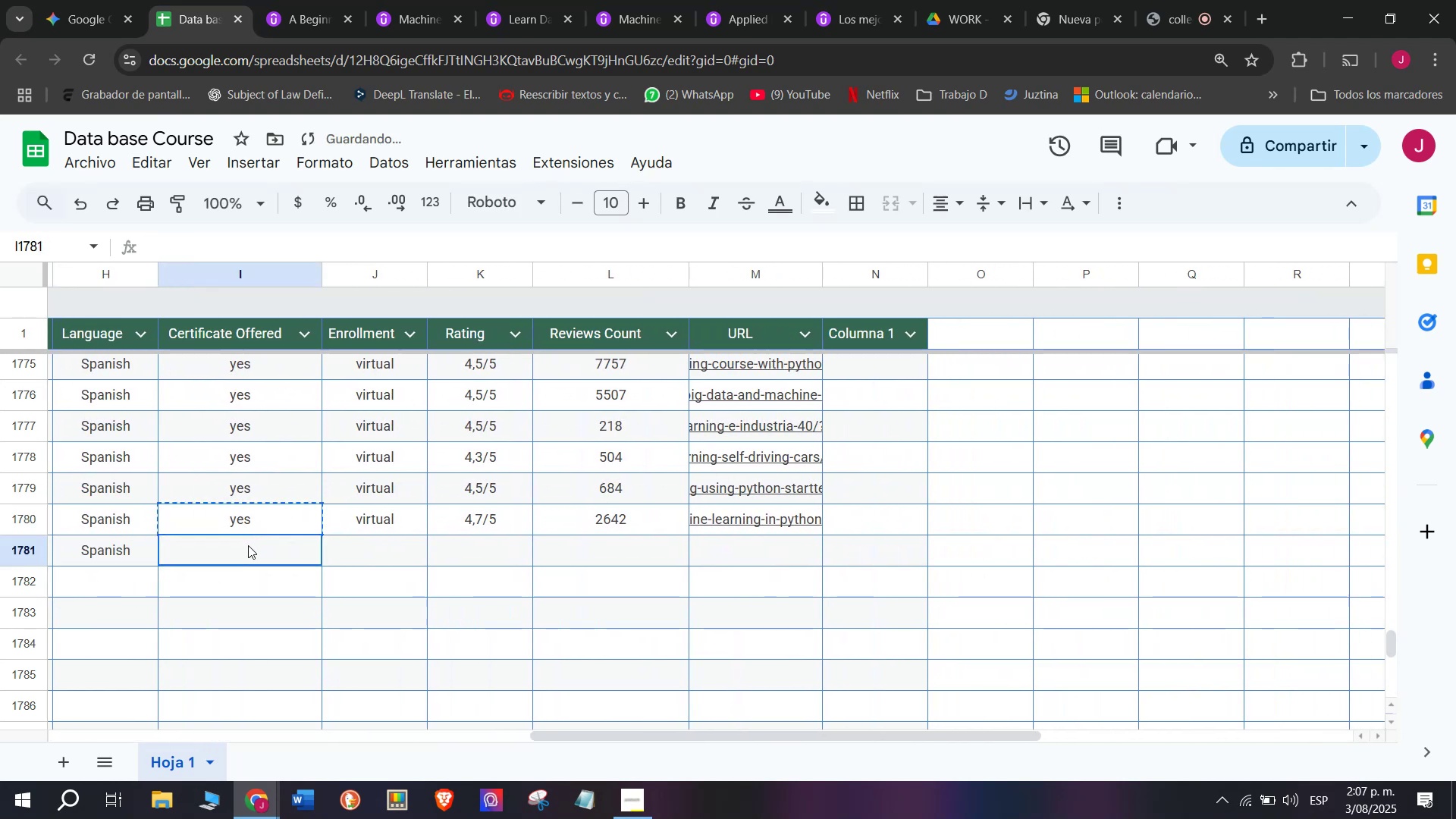 
key(Control+ControlLeft)
 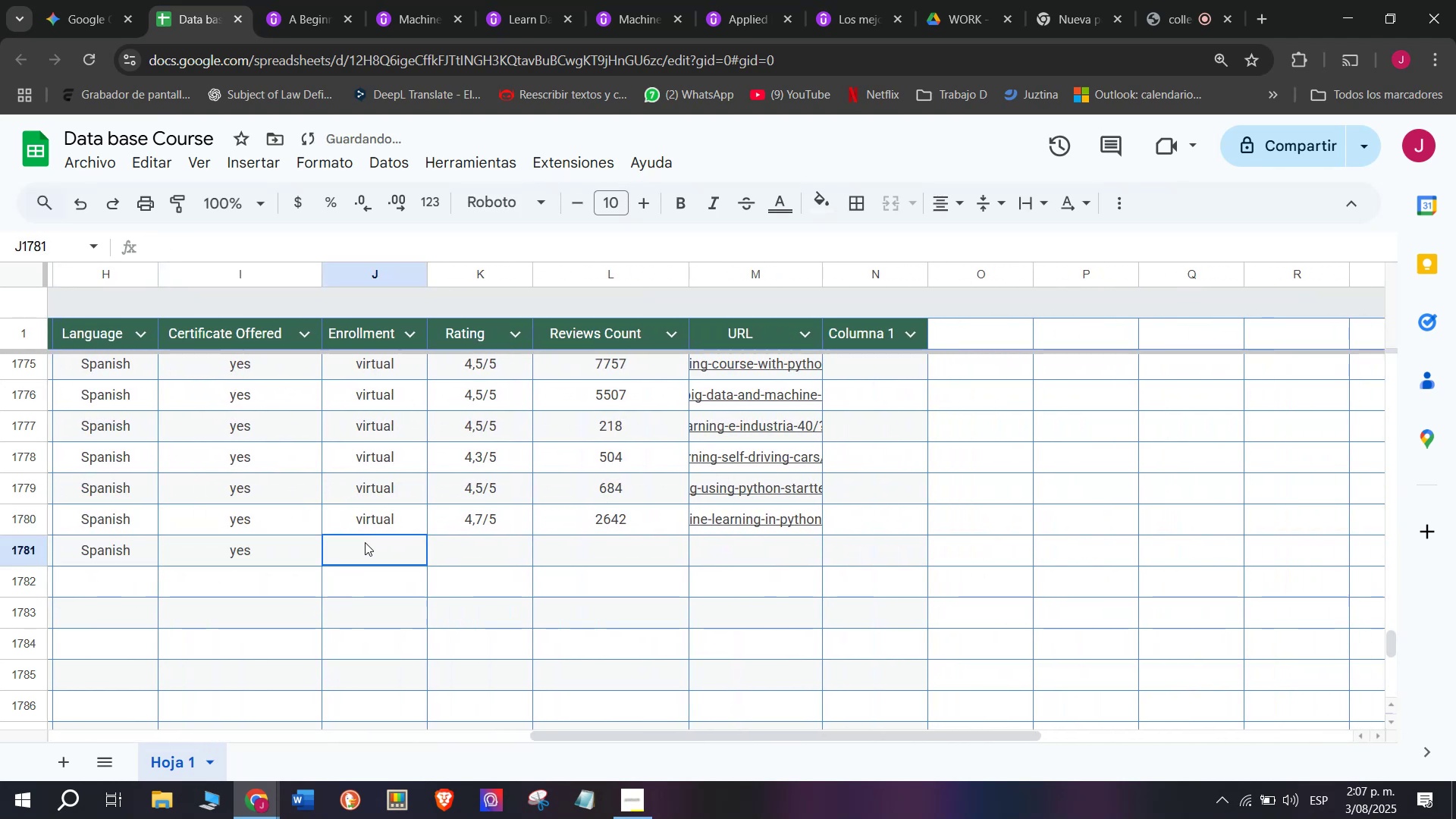 
key(Z)
 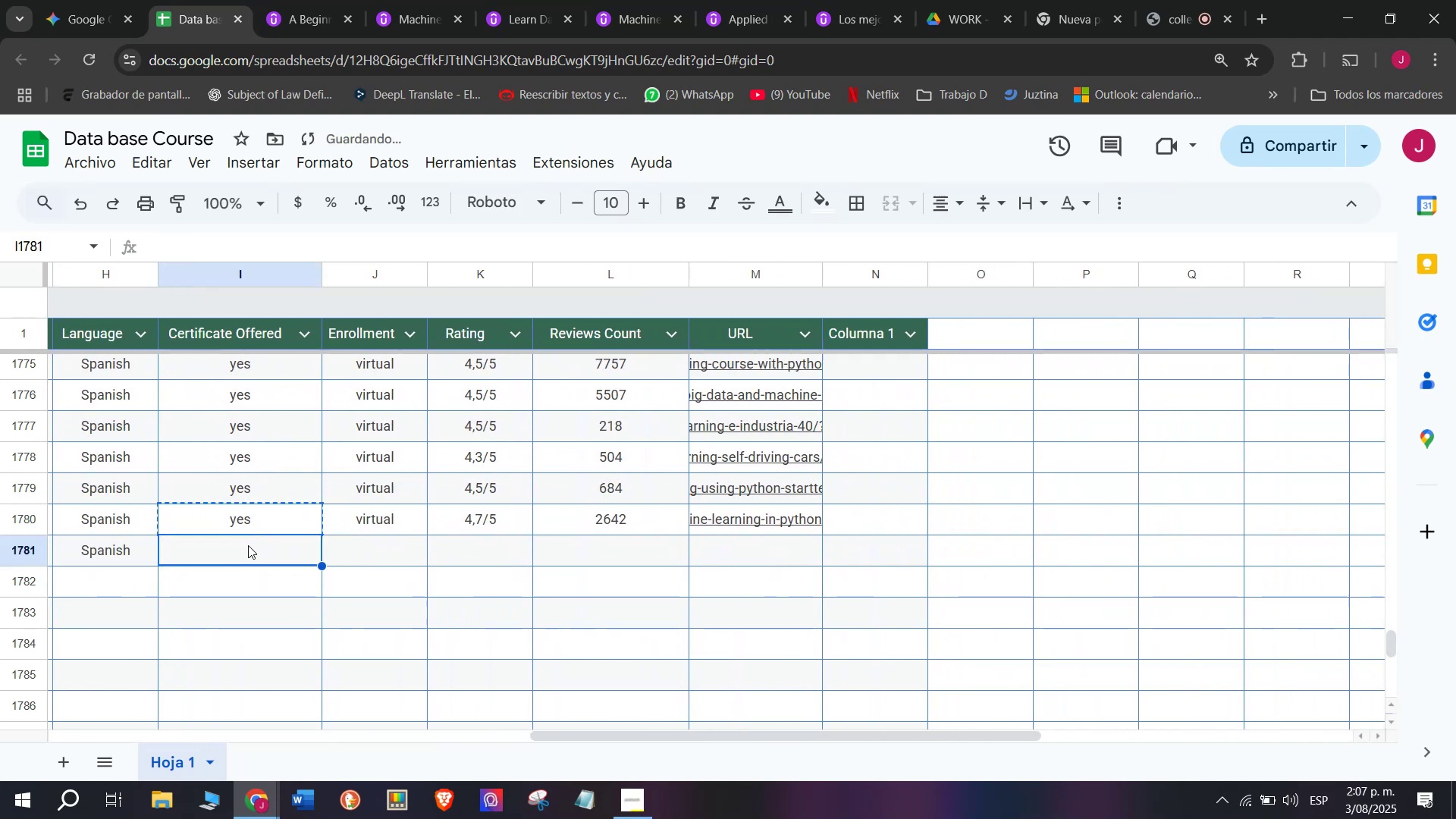 
key(Control+V)
 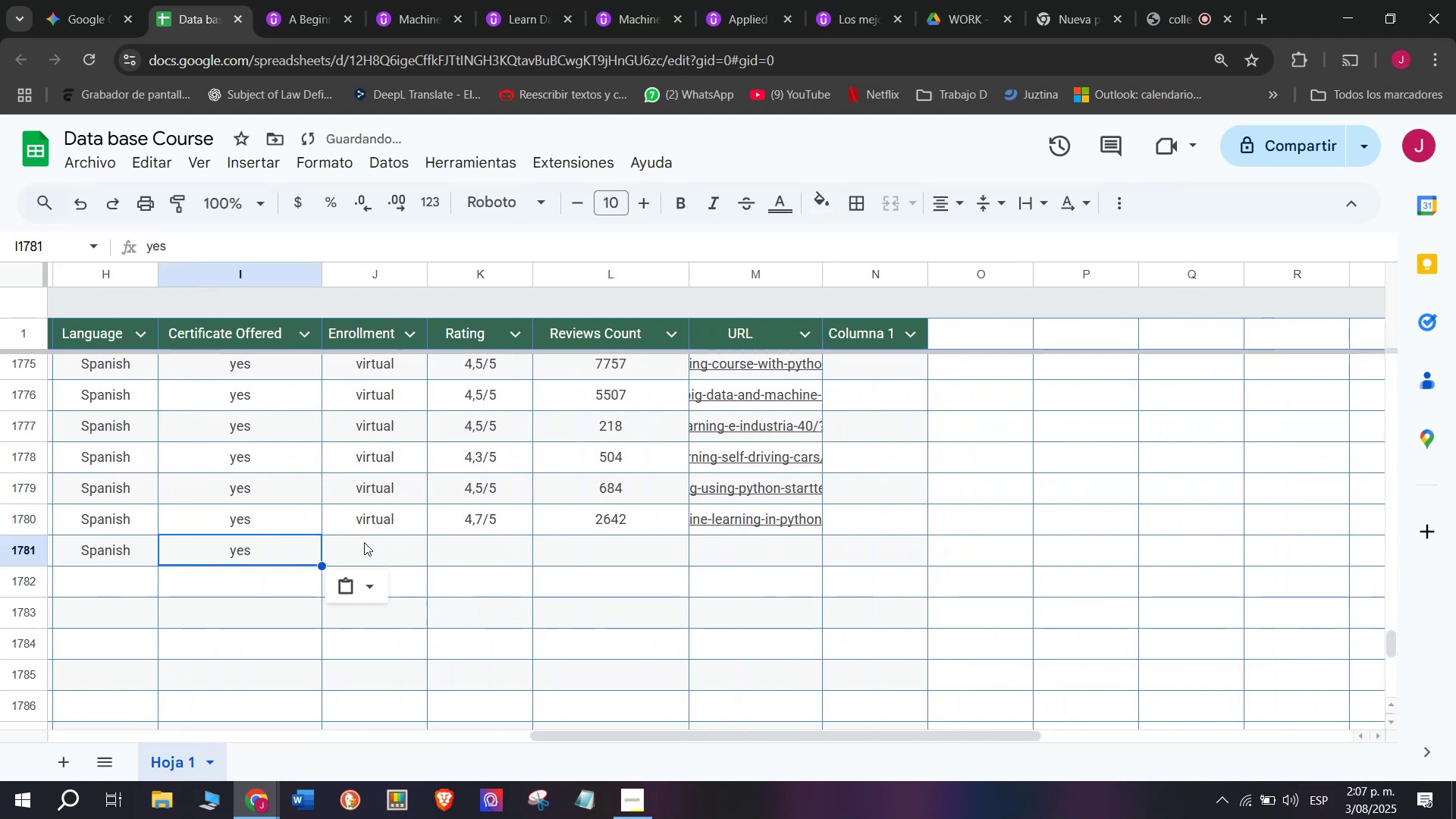 
triple_click([365, 542])
 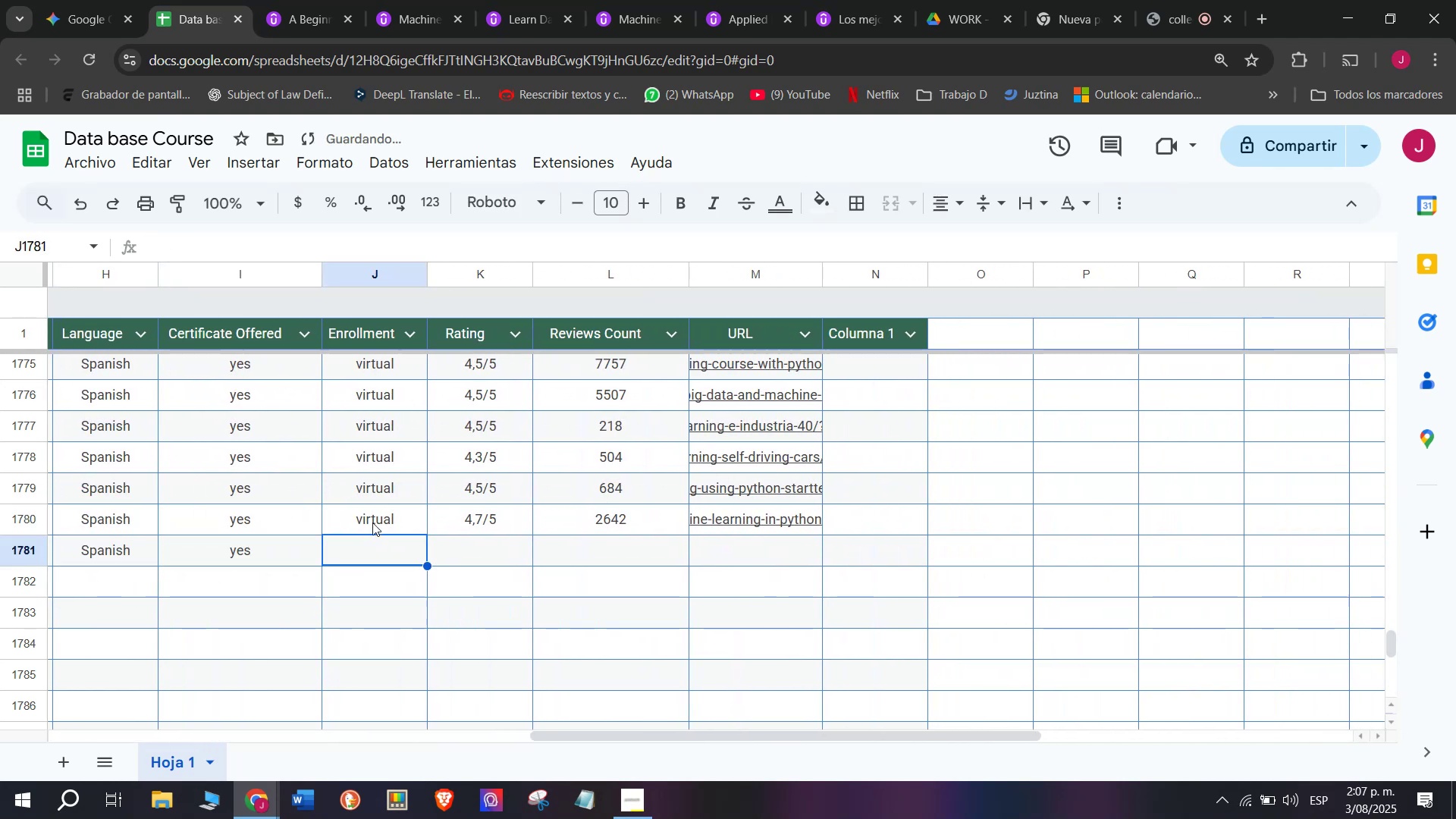 
triple_click([372, 522])
 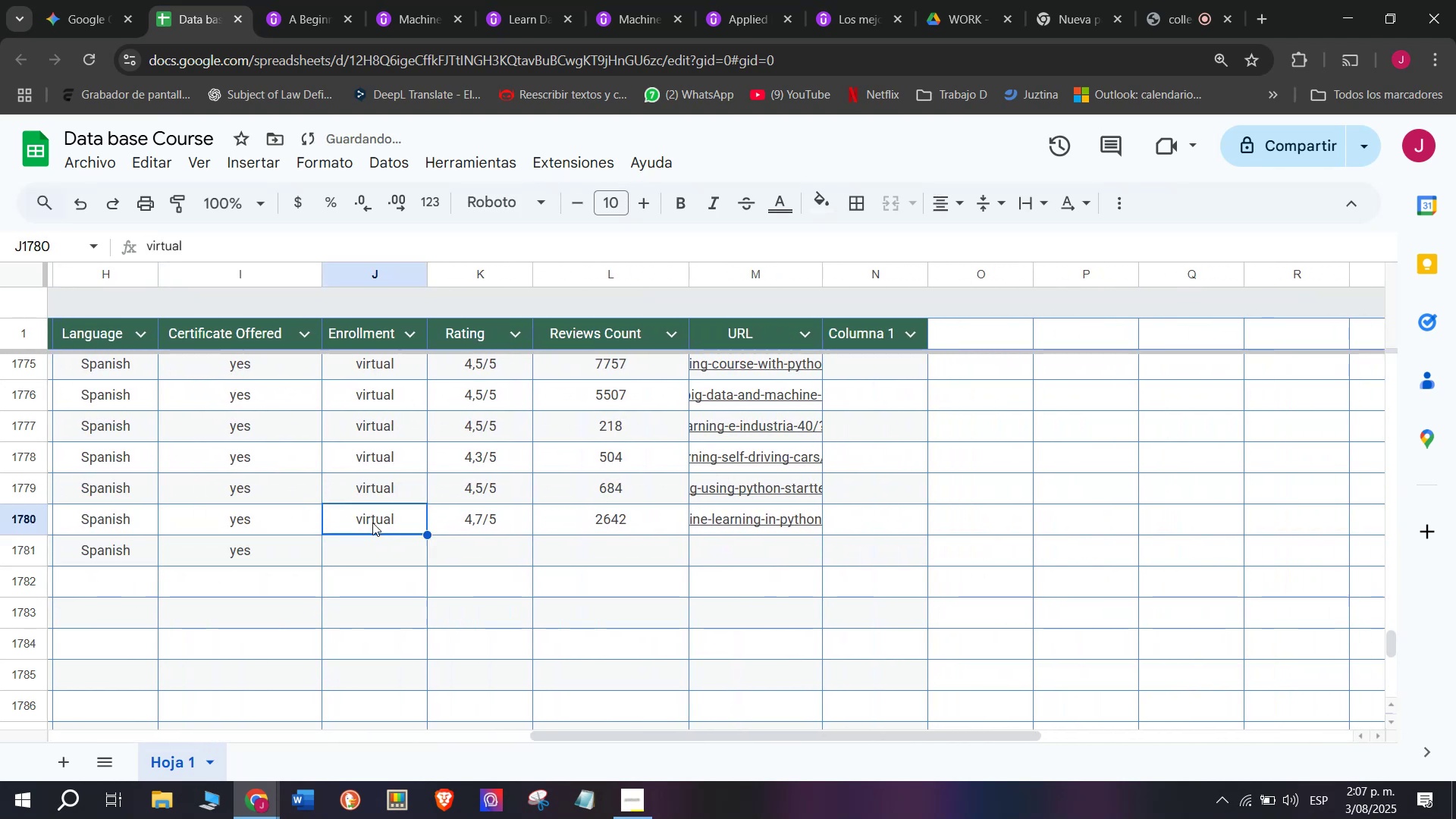 
key(Control+ControlLeft)
 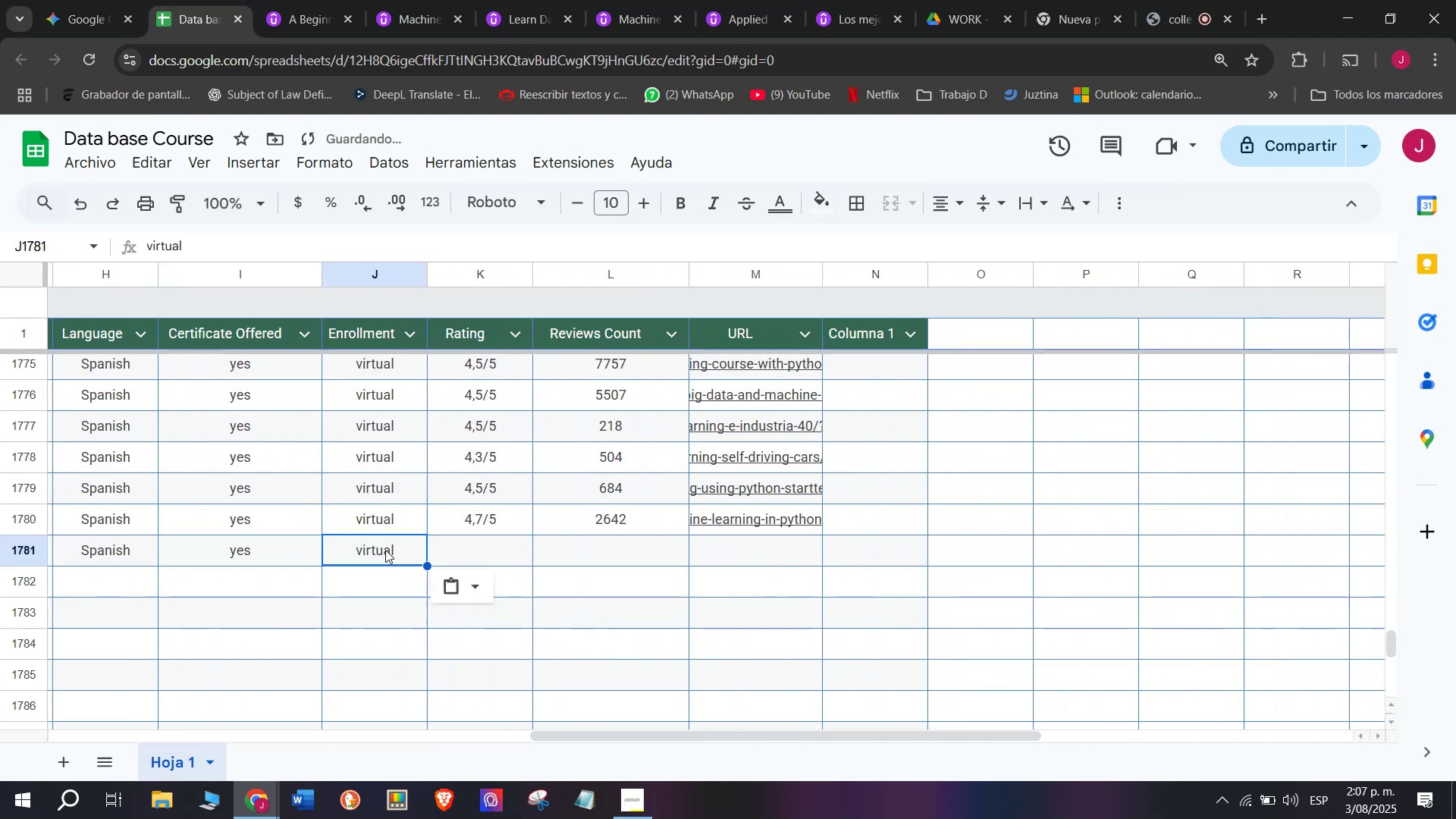 
key(Break)
 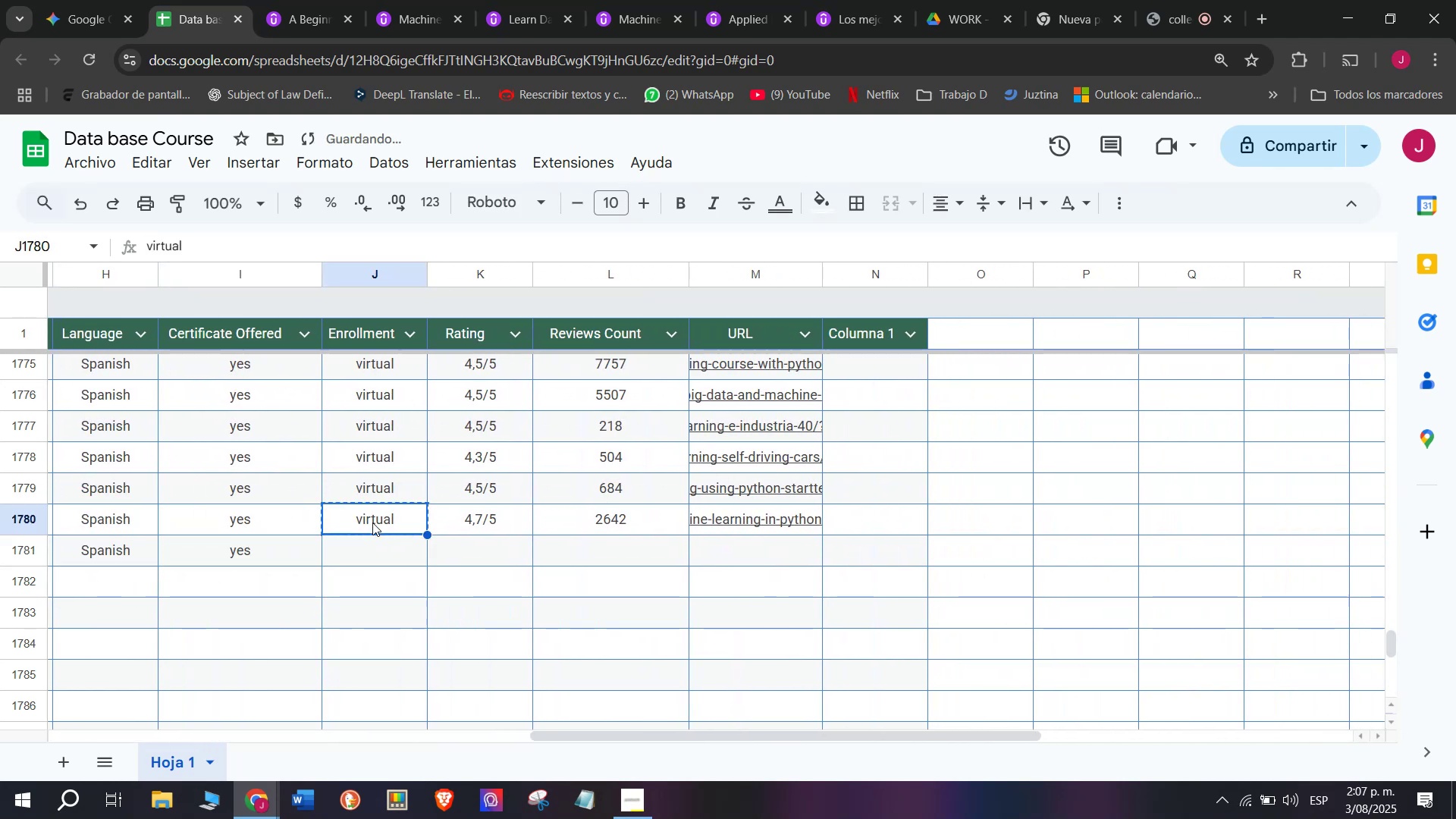 
key(Control+C)
 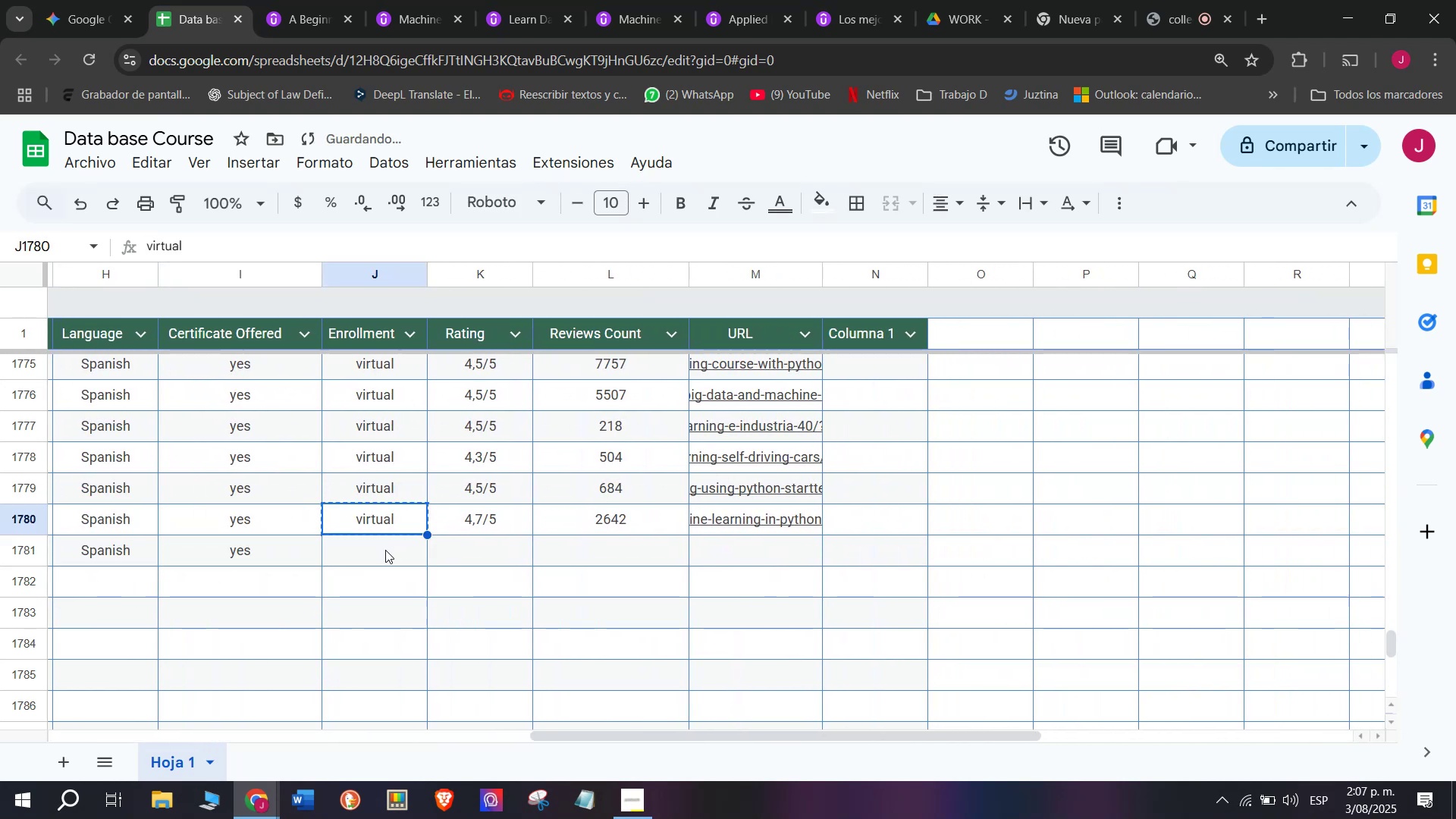 
triple_click([385, 550])
 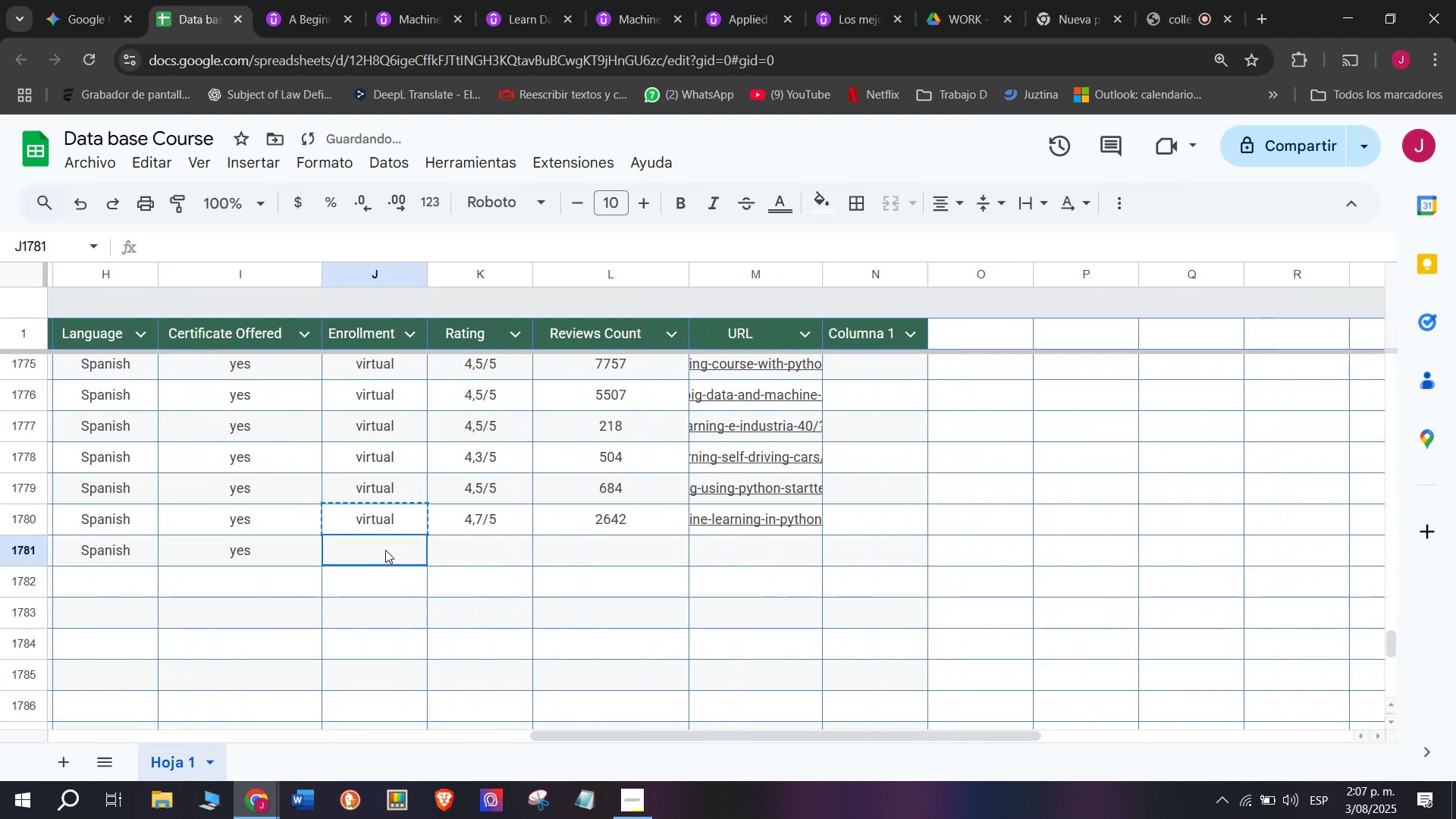 
key(Z)
 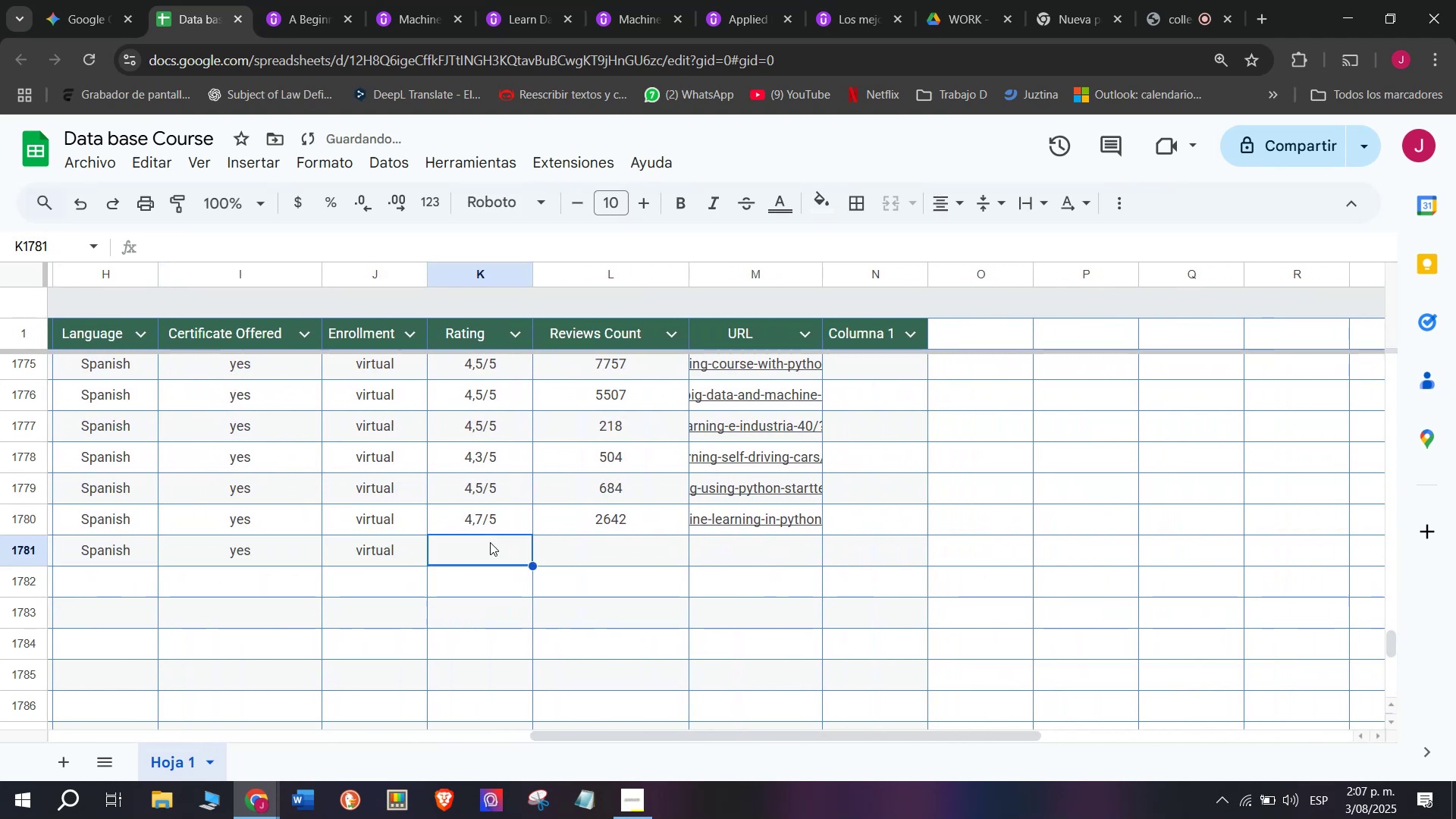 
key(Control+ControlLeft)
 